 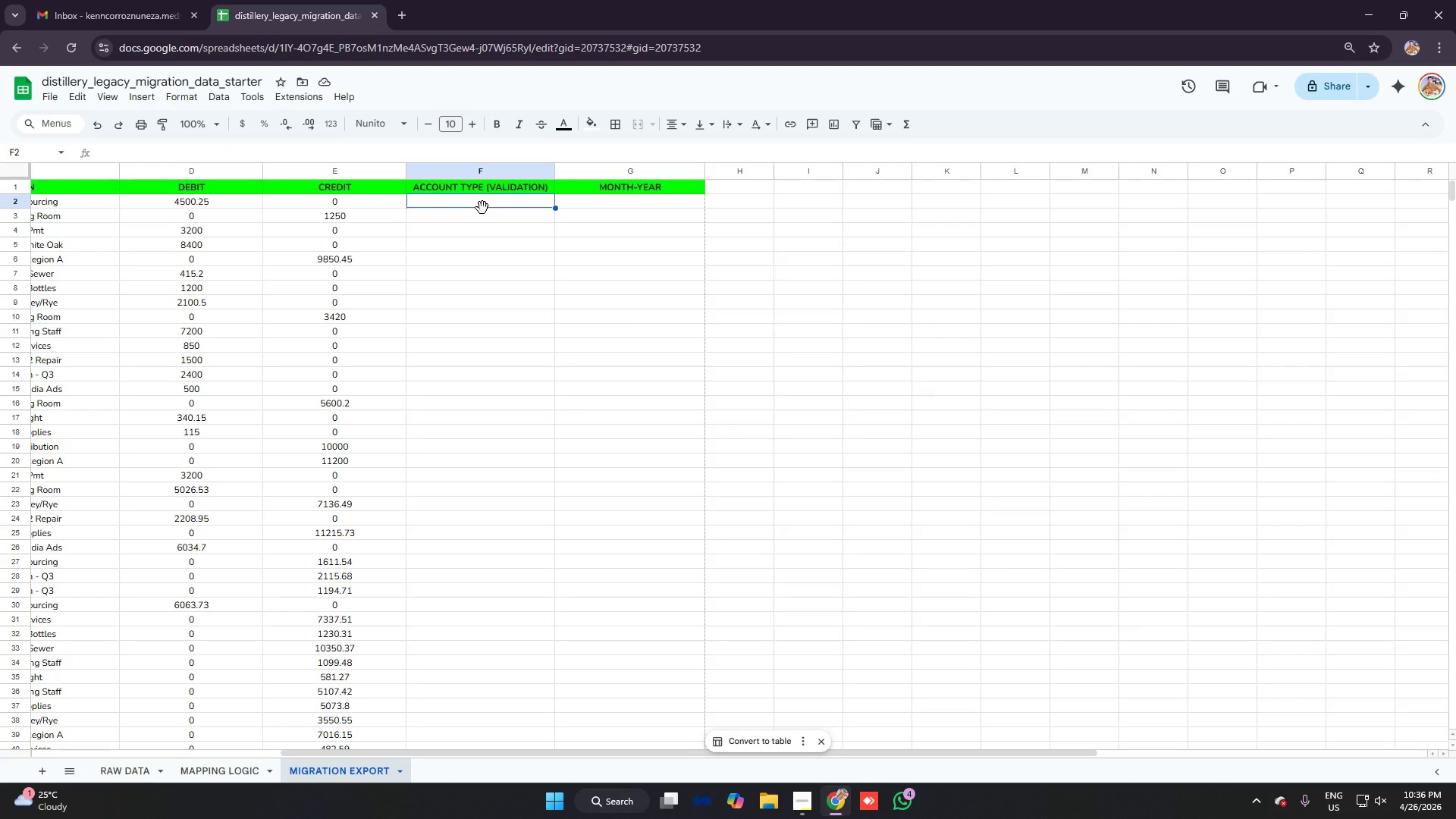 
type(=vlook)
key(Tab)
type('raw dtaa)
key(Backspace)
key(Backspace)
key(Backspace)
type(ata'!b2,)
 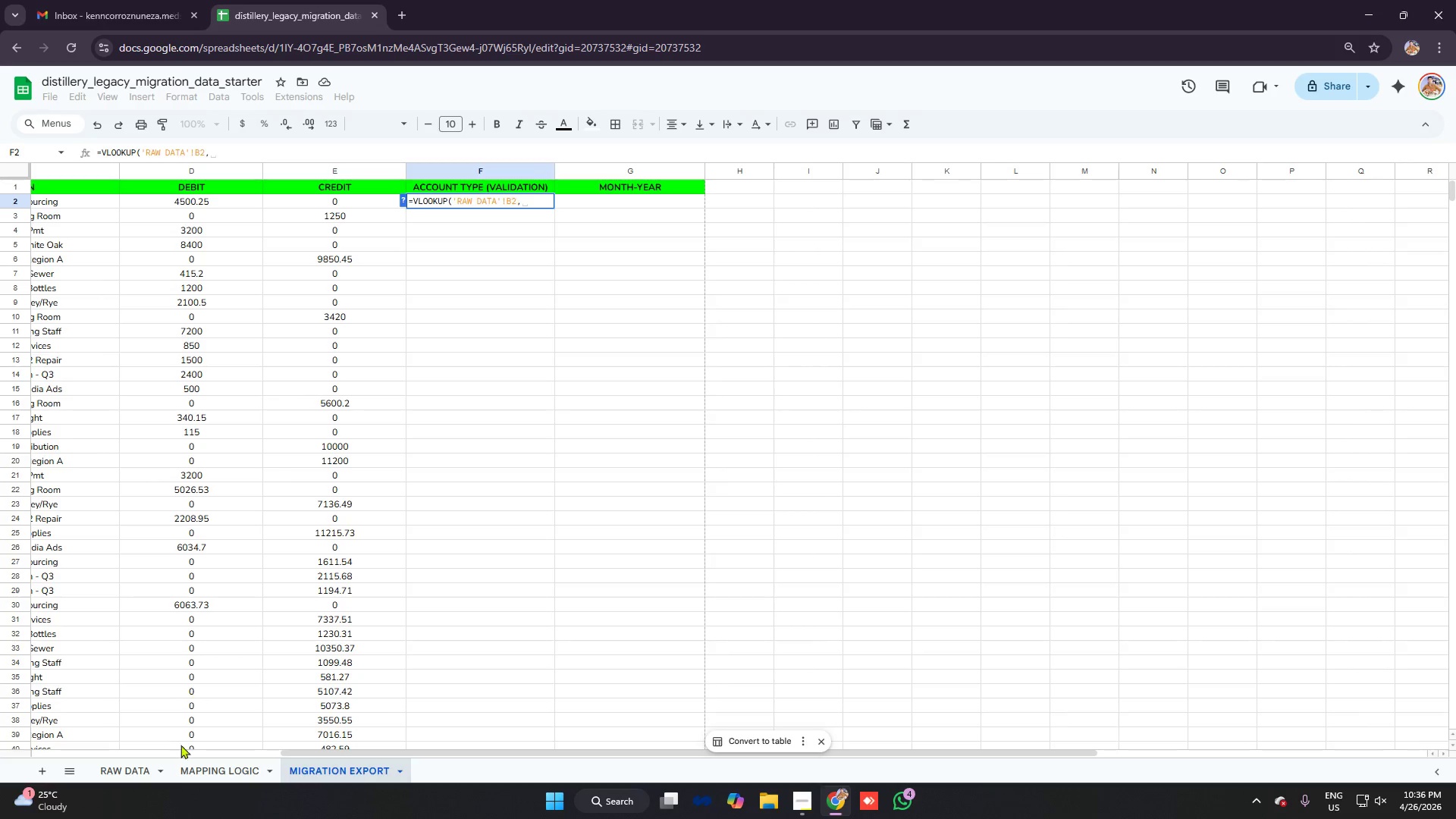 
left_click([130, 774])
 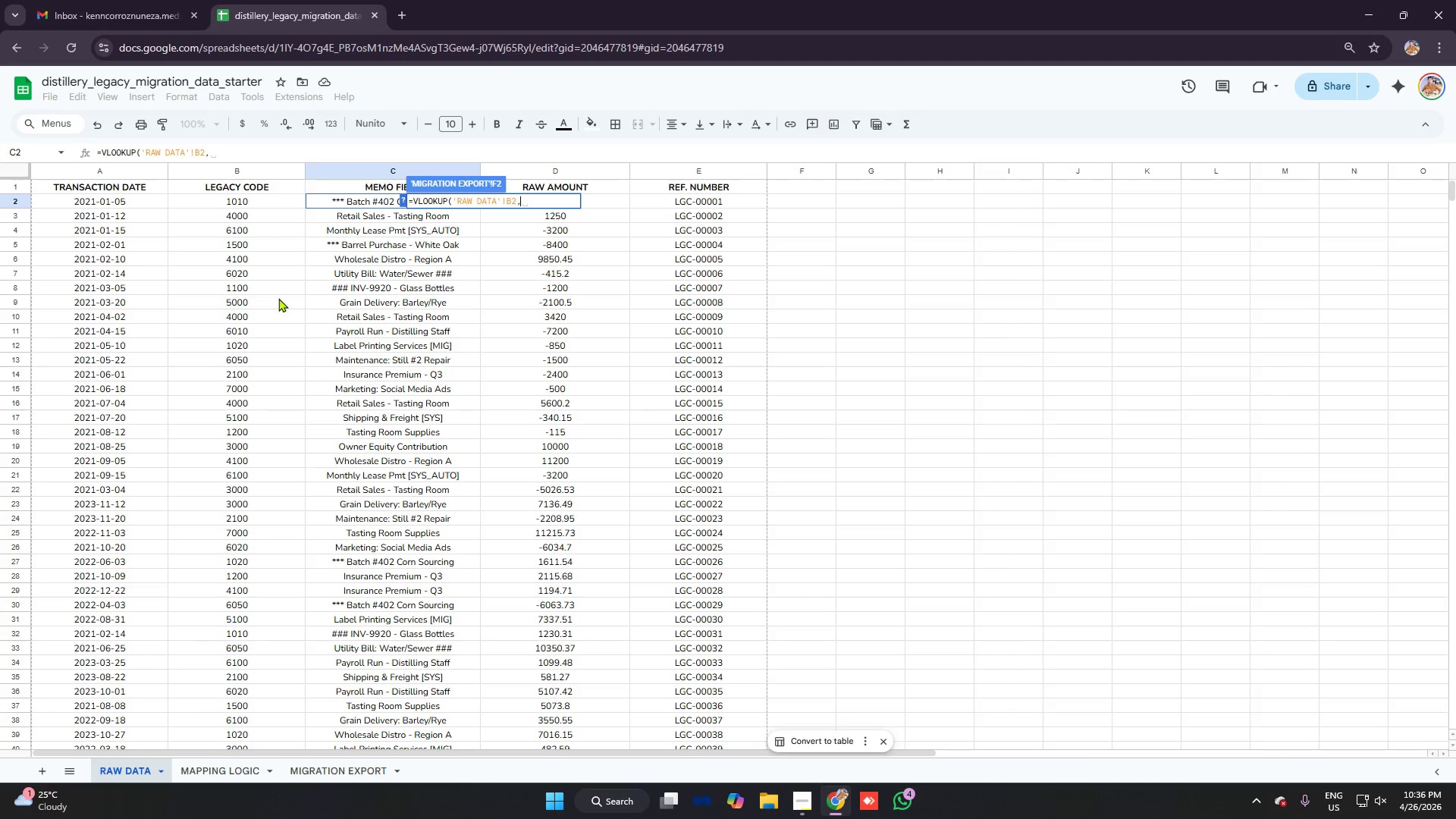 
wait(6.81)
 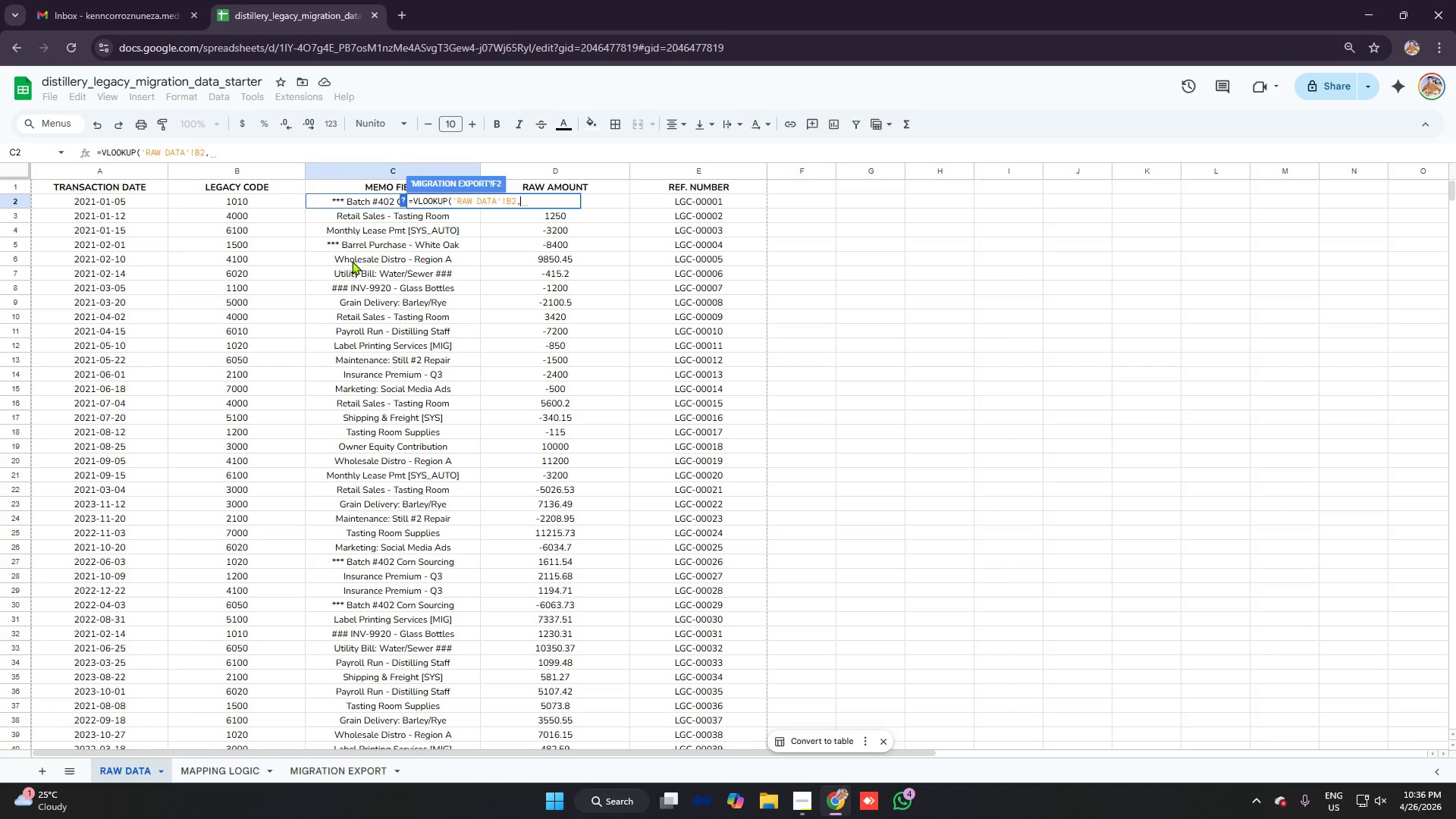 
left_click([328, 770])
 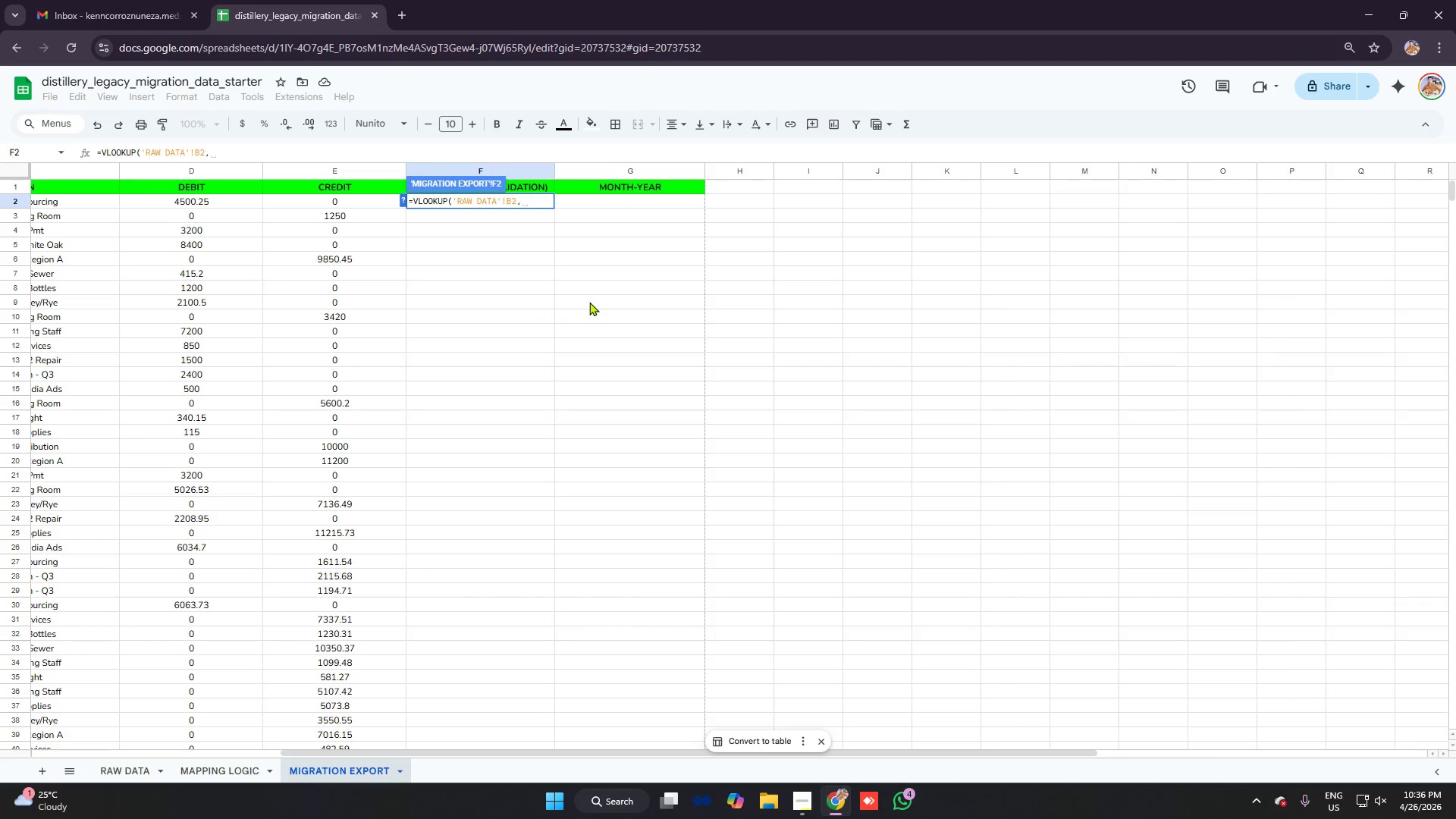 
type(.)
key(Backspace)
type(,)
key(Backspace)
key(Backspace)
type(,'mapping logic'!)
 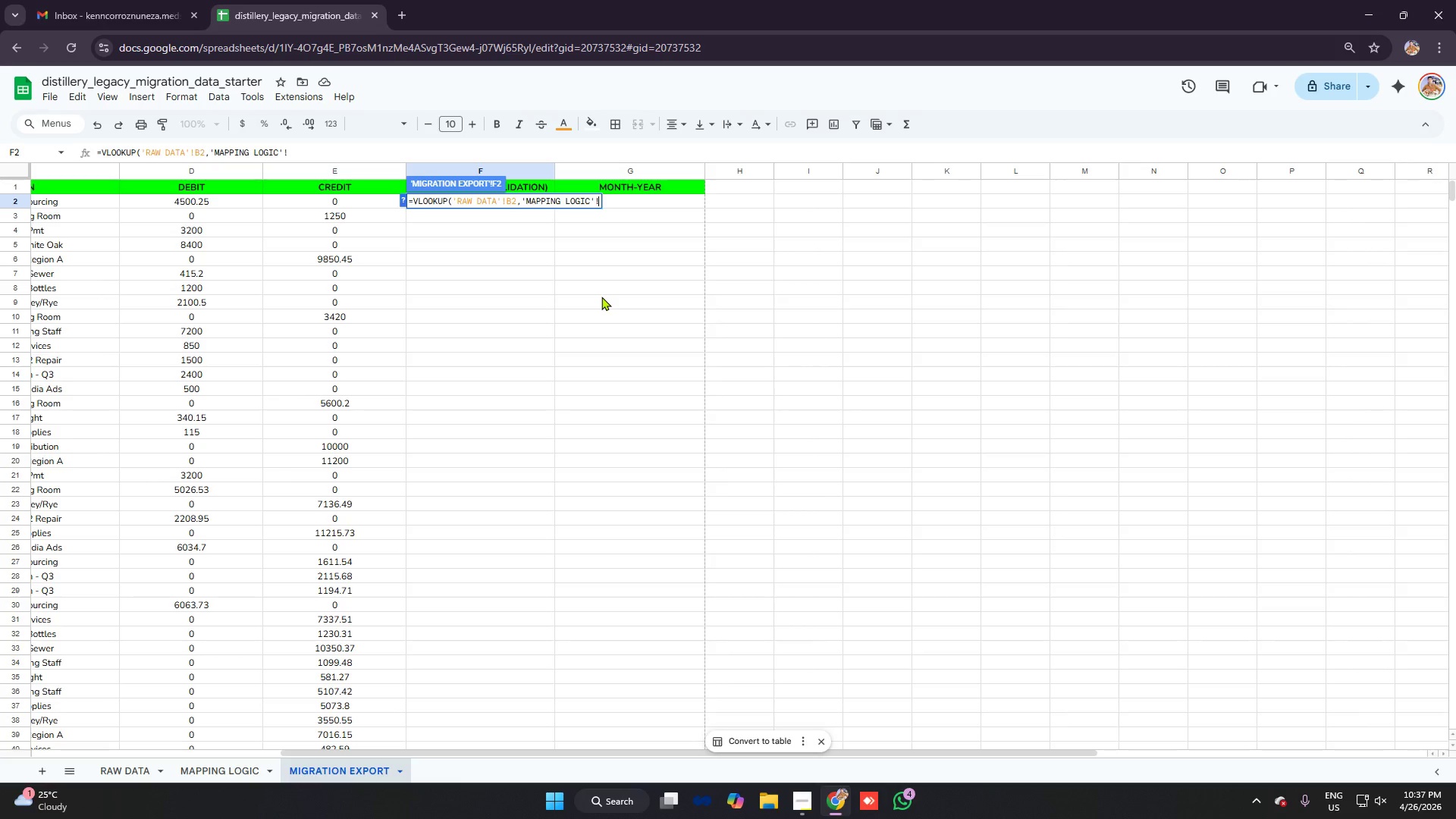 
wait(31.42)
 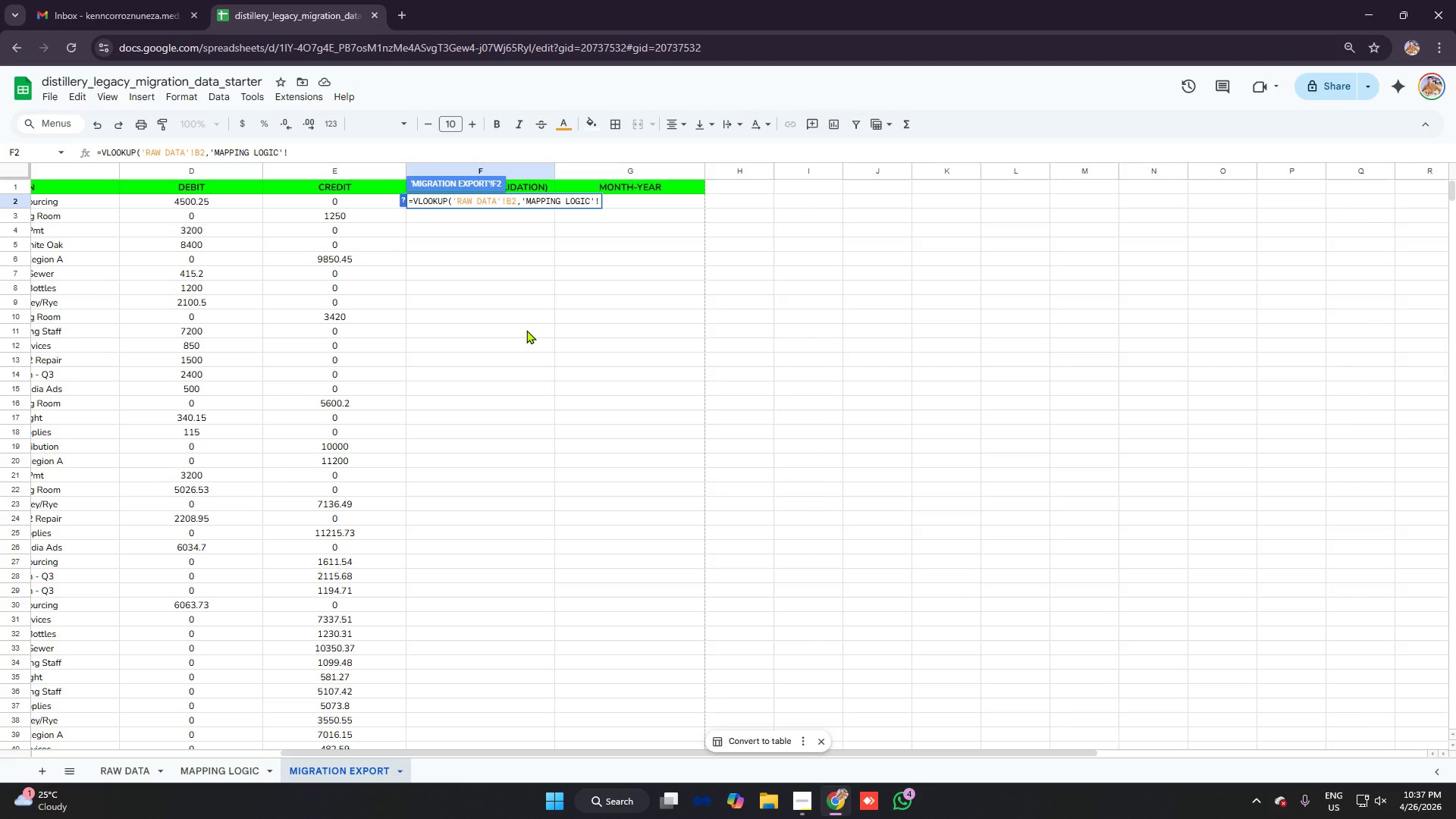 
left_click([221, 767])
 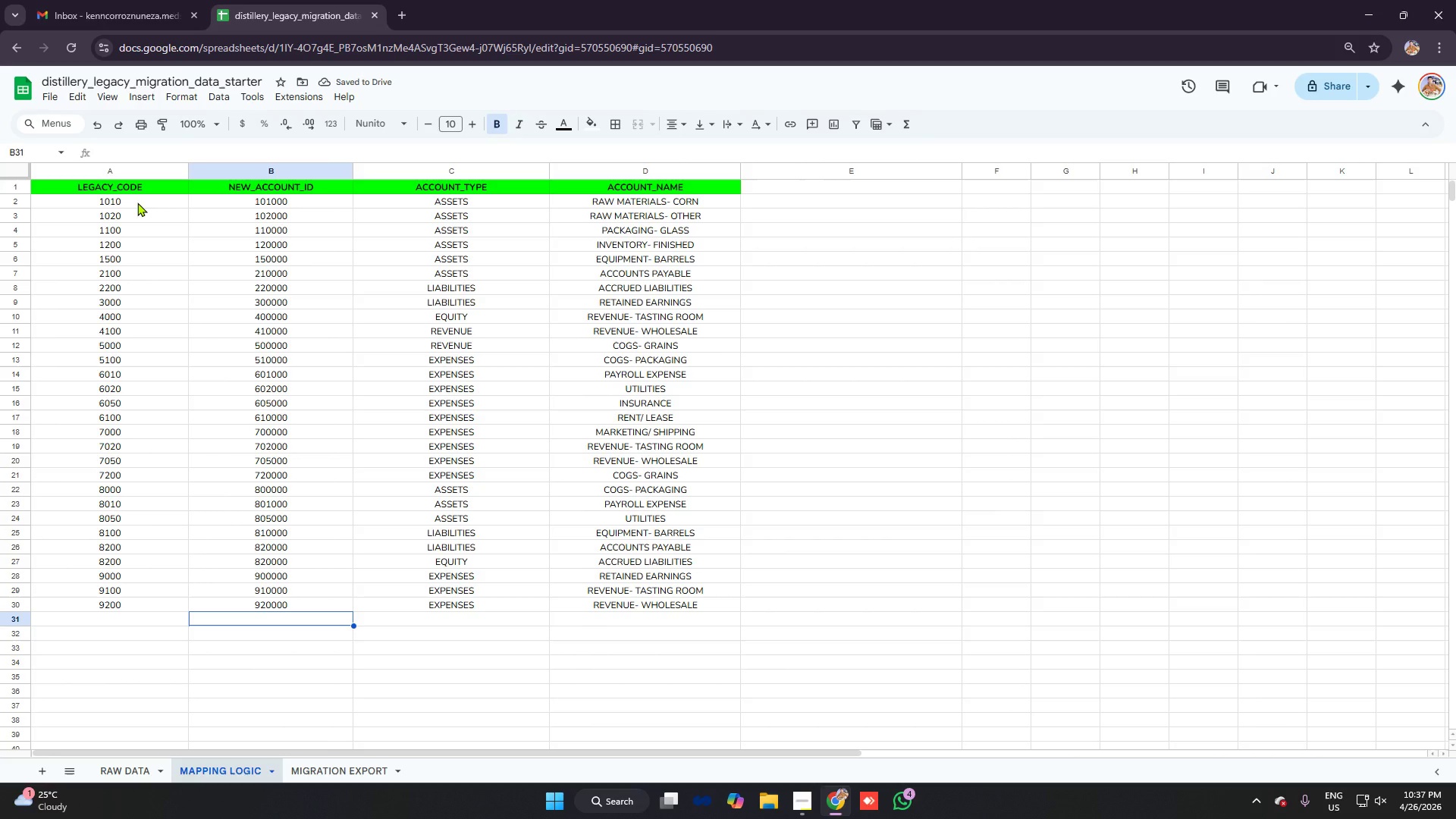 
wait(6.44)
 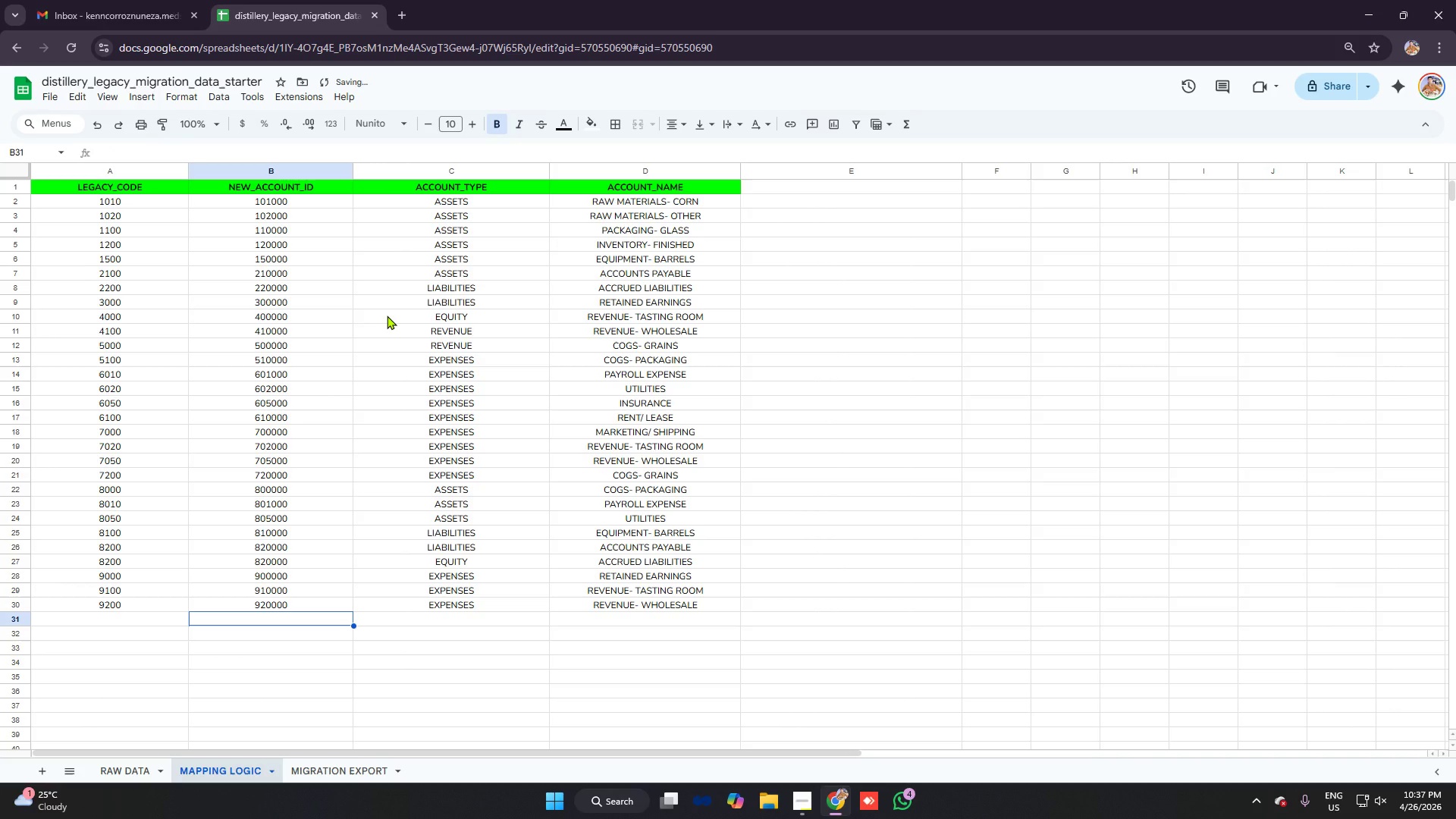 
left_click([137, 202])
 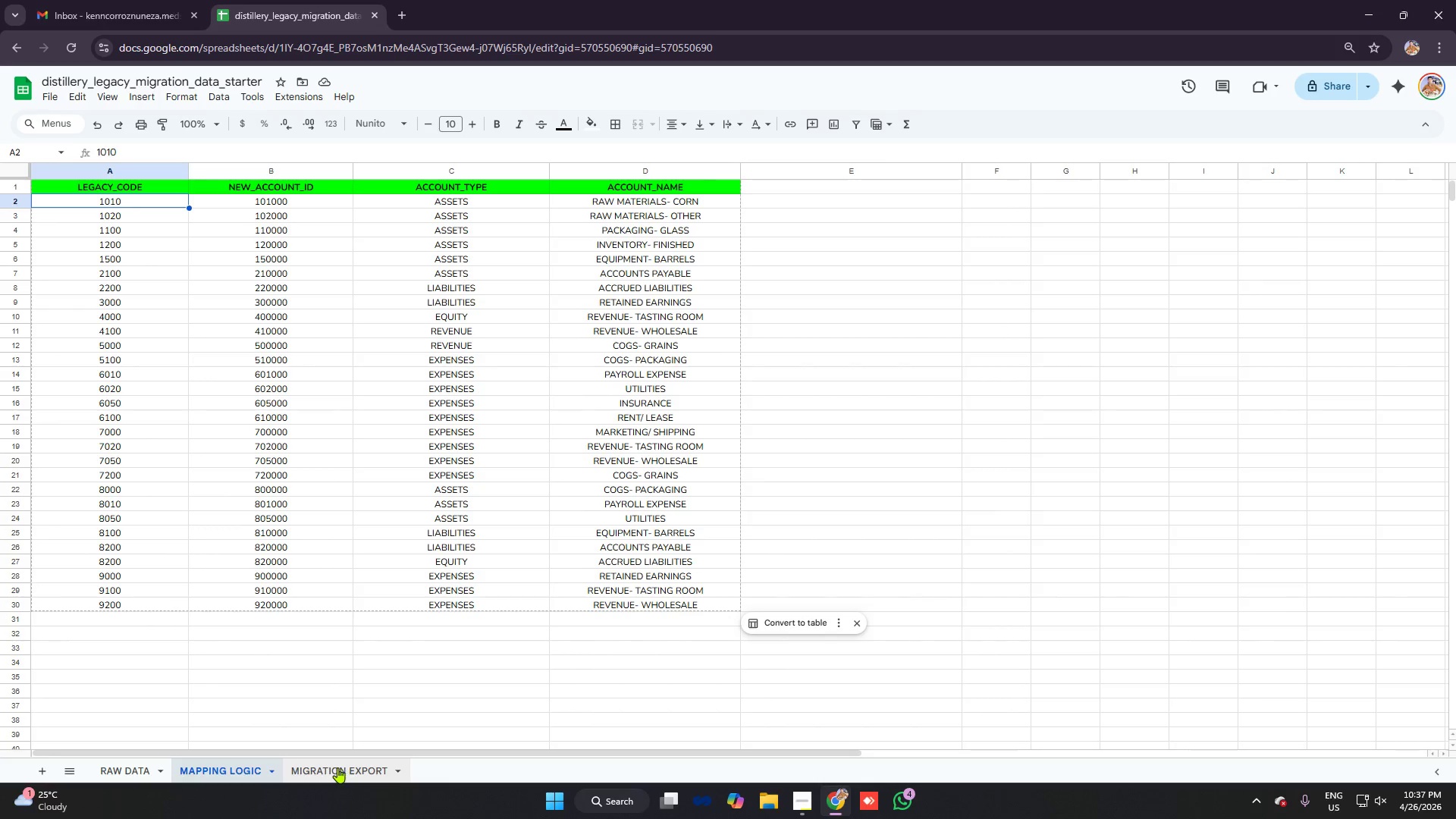 
wait(5.52)
 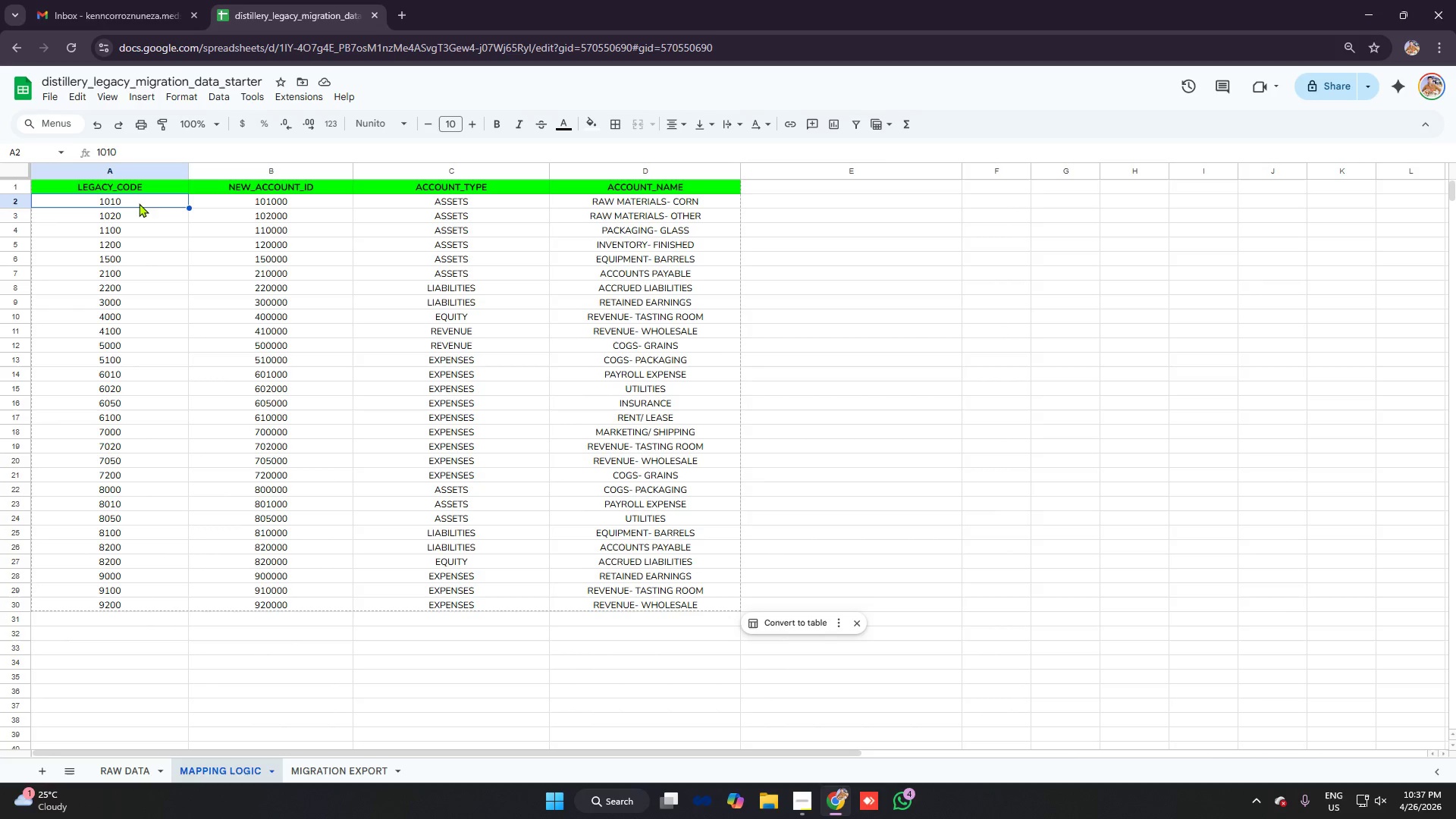 
left_click([372, 152])
 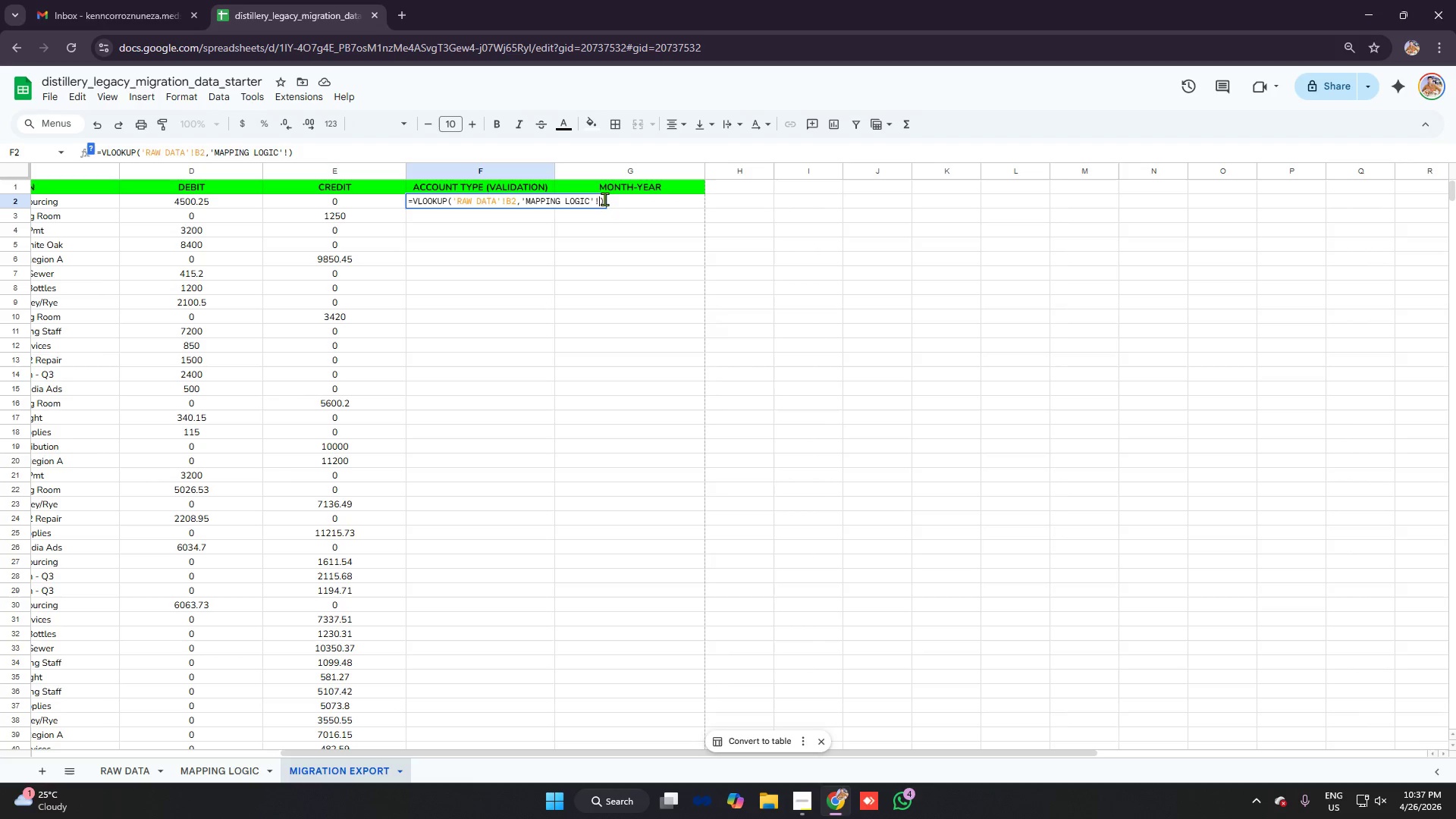 
key(ArrowRight)
 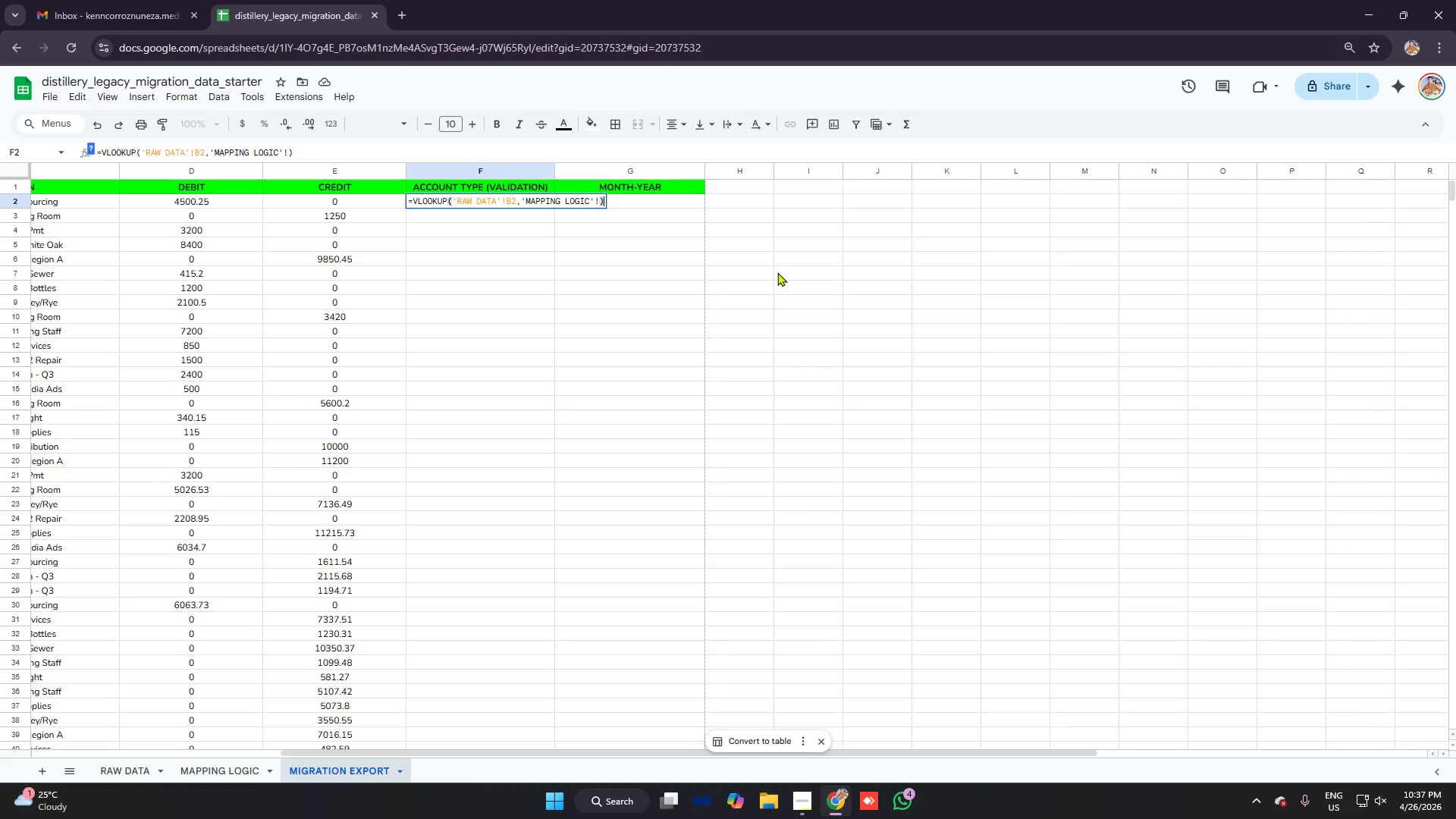 
key(ArrowRight)
 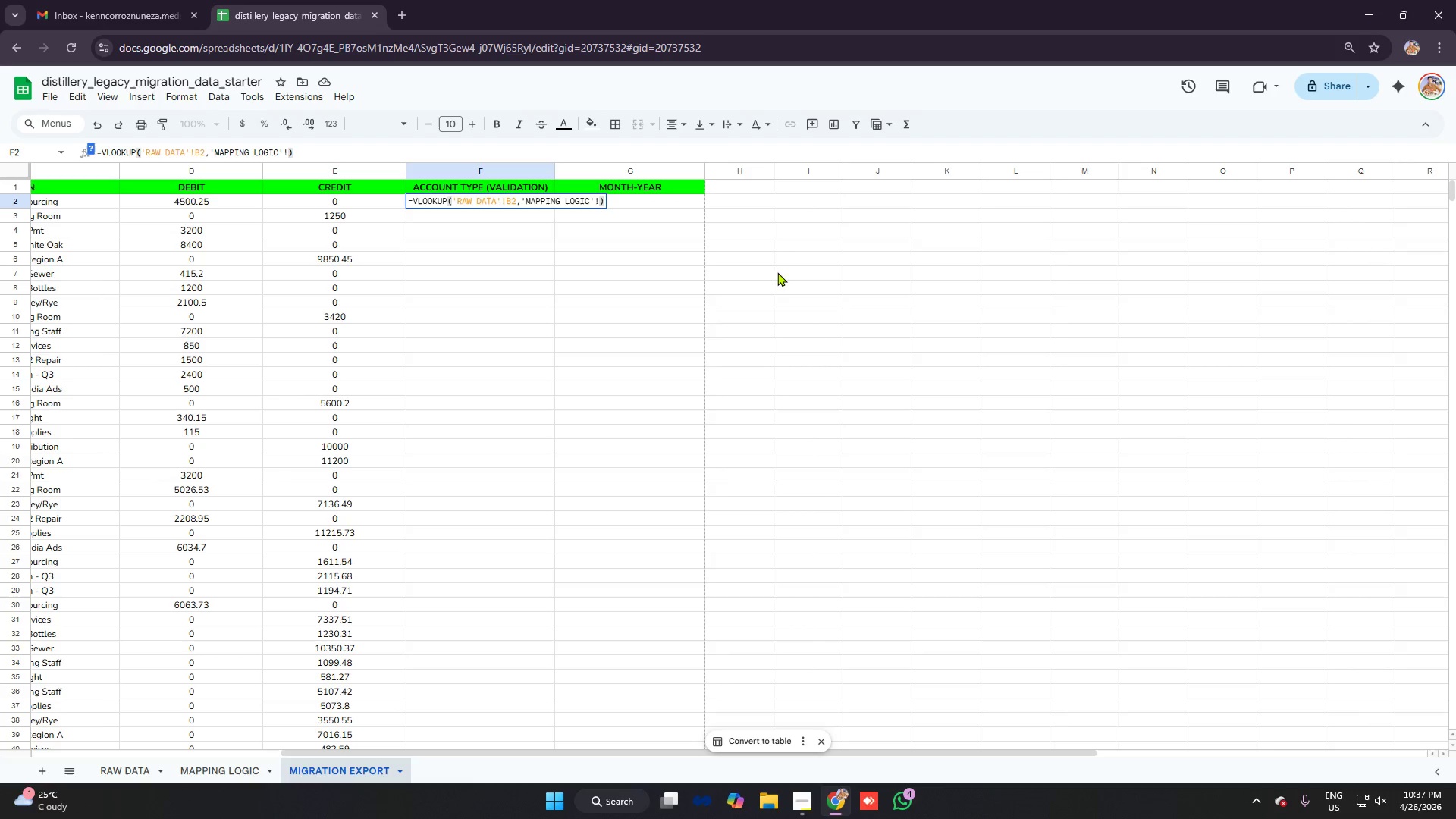 
key(Backspace)
 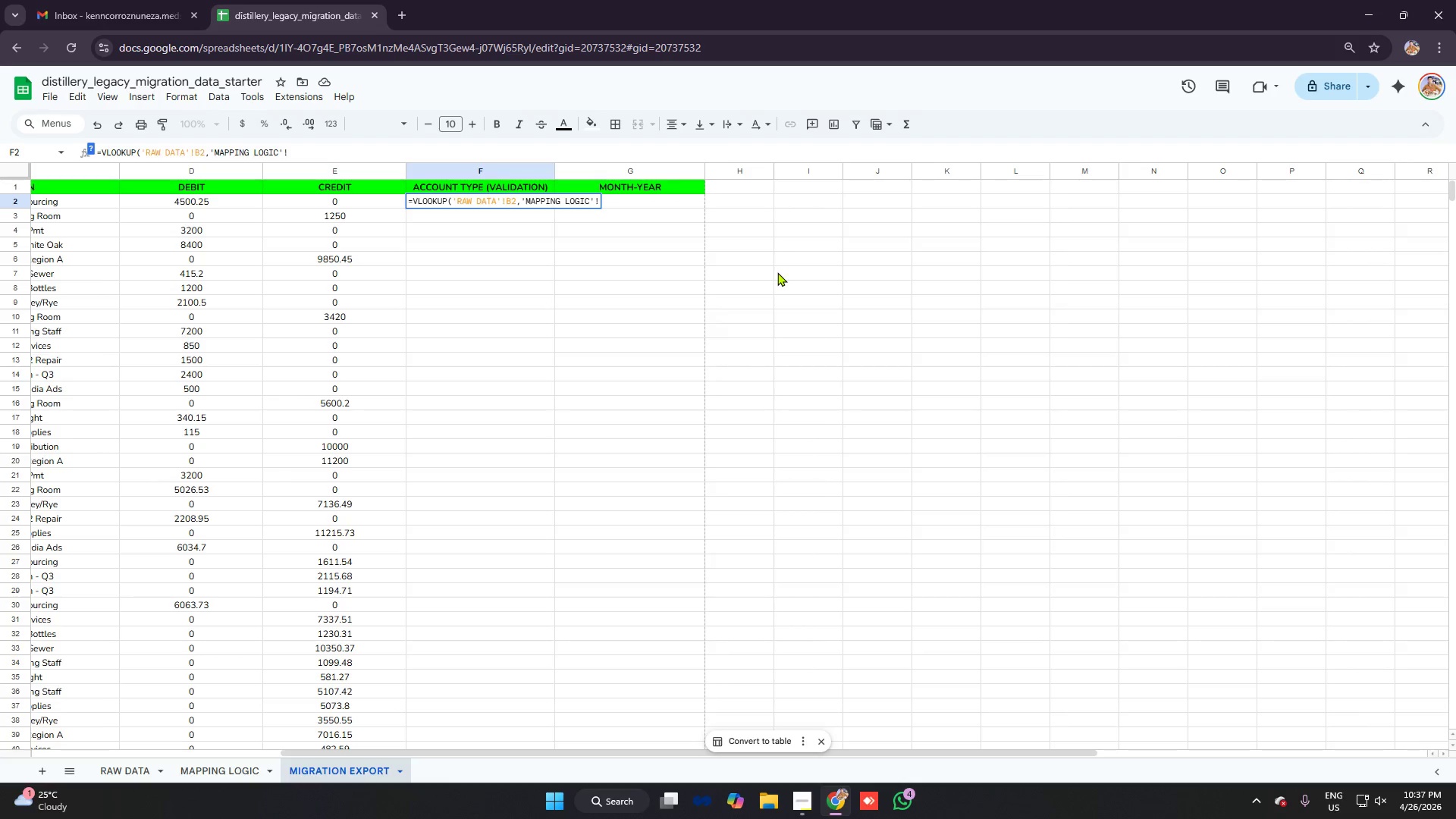 
wait(5.19)
 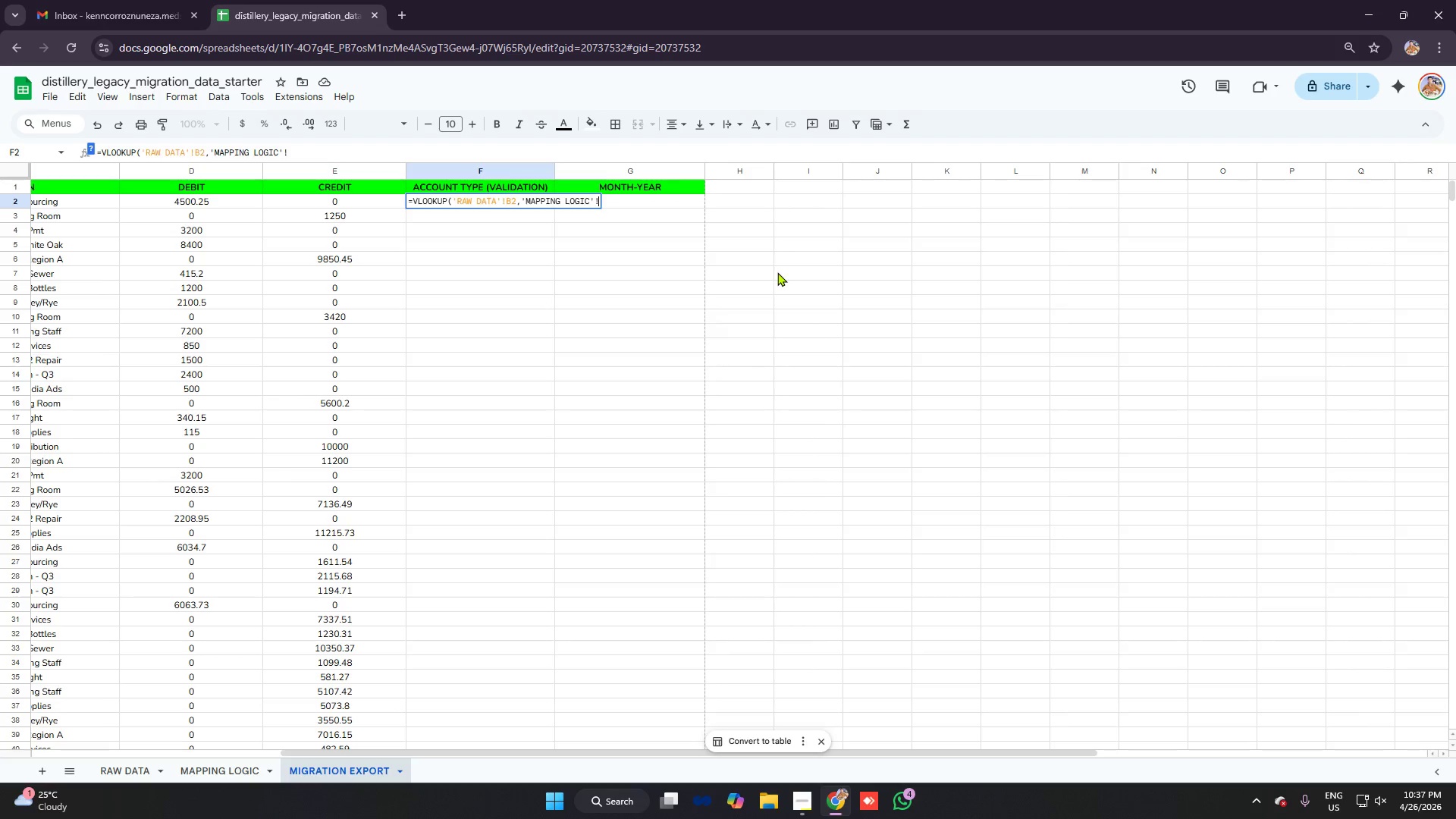 
type(a2:d30)
 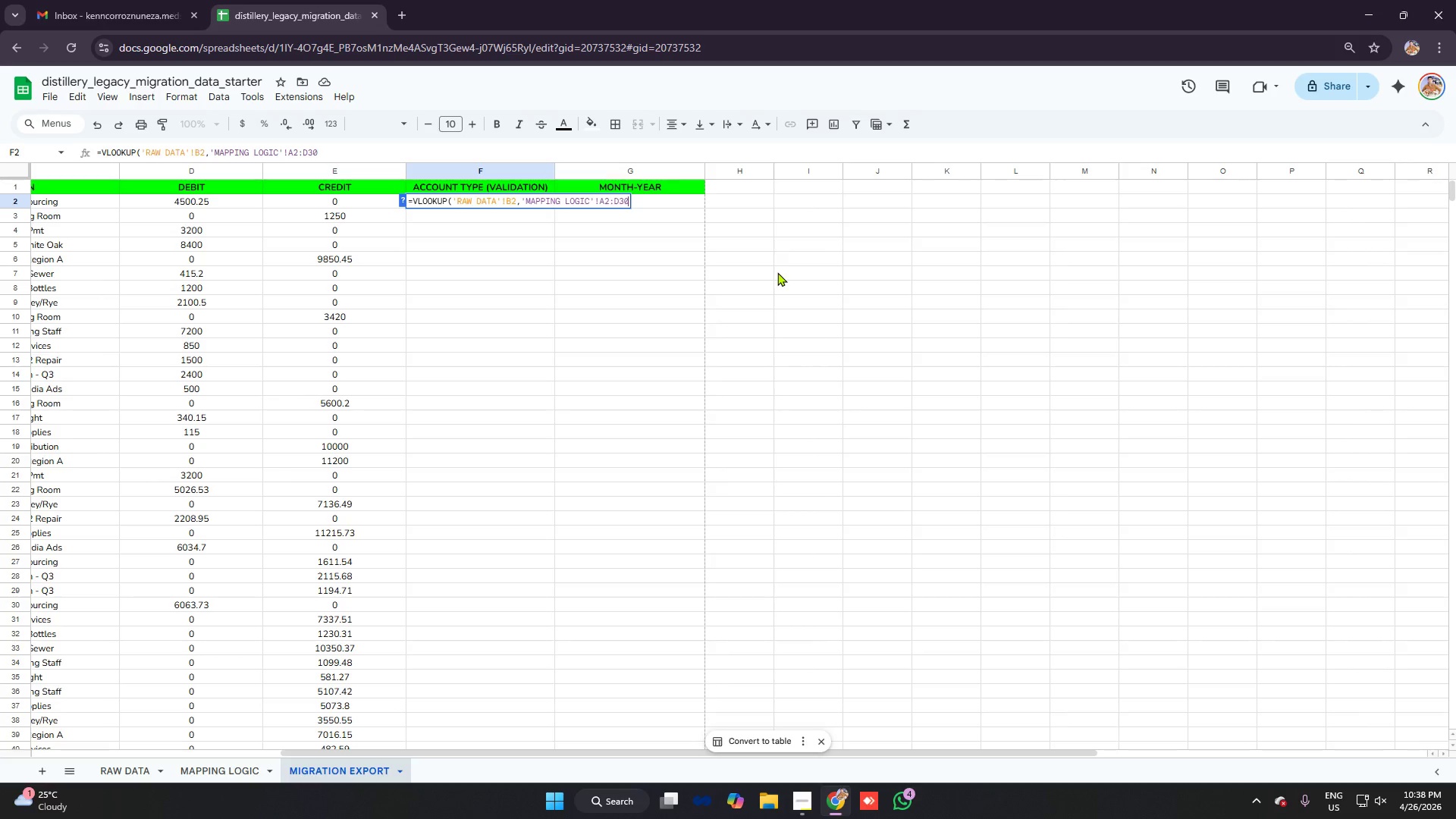 
left_click([216, 771])
 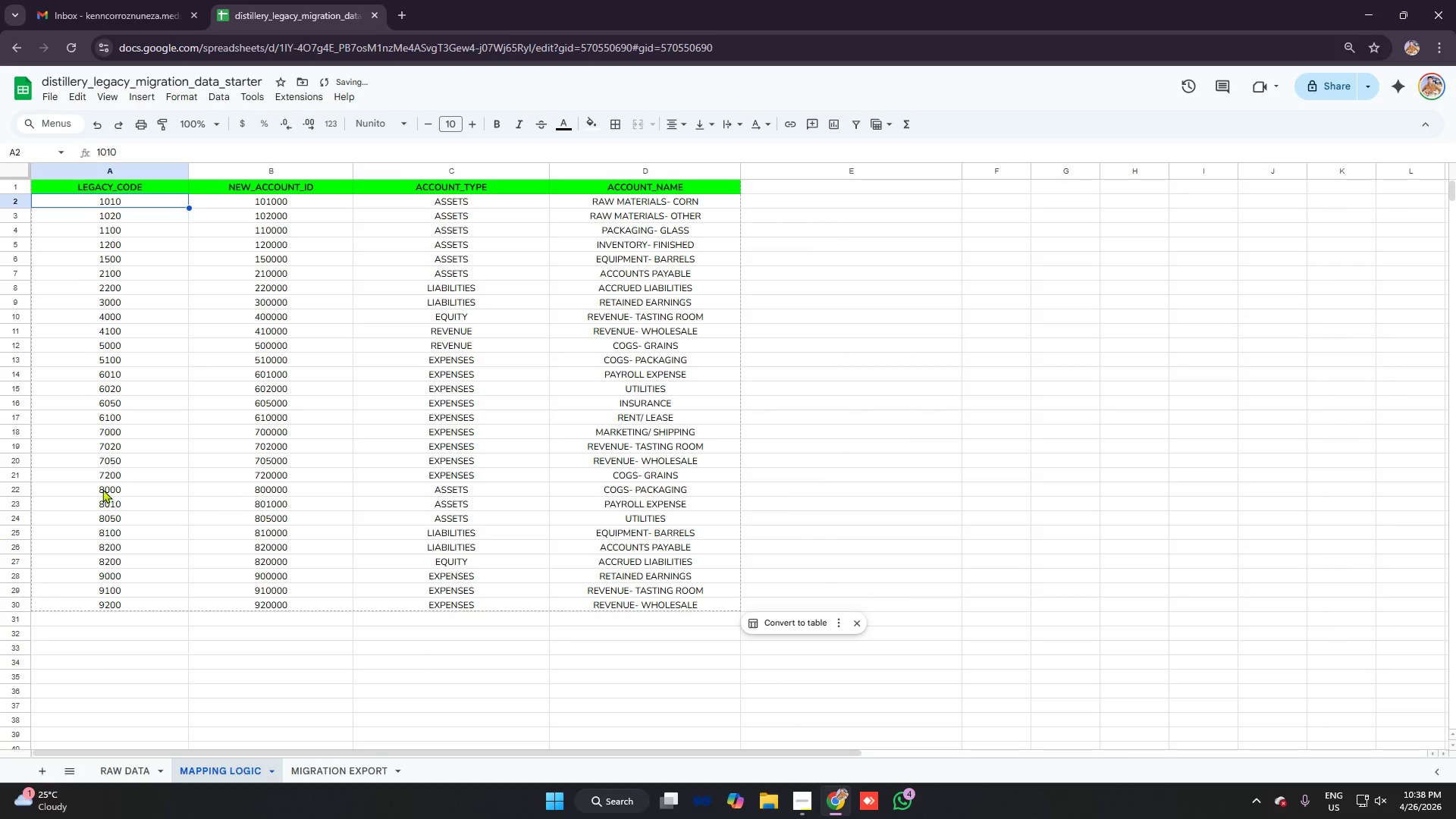 
left_click([103, 479])
 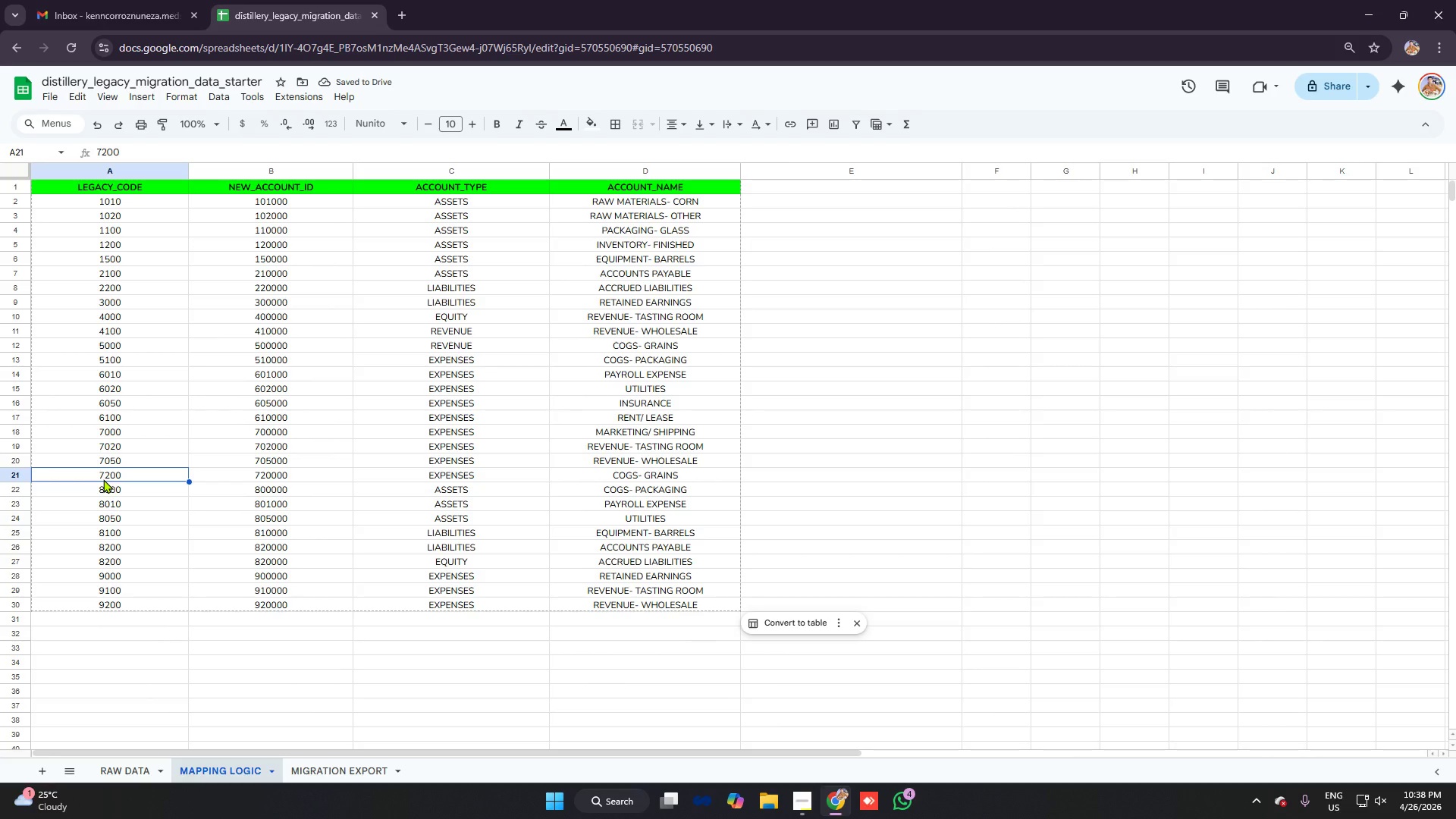 
left_click_drag(start_coordinate=[103, 479], to_coordinate=[648, 477])
 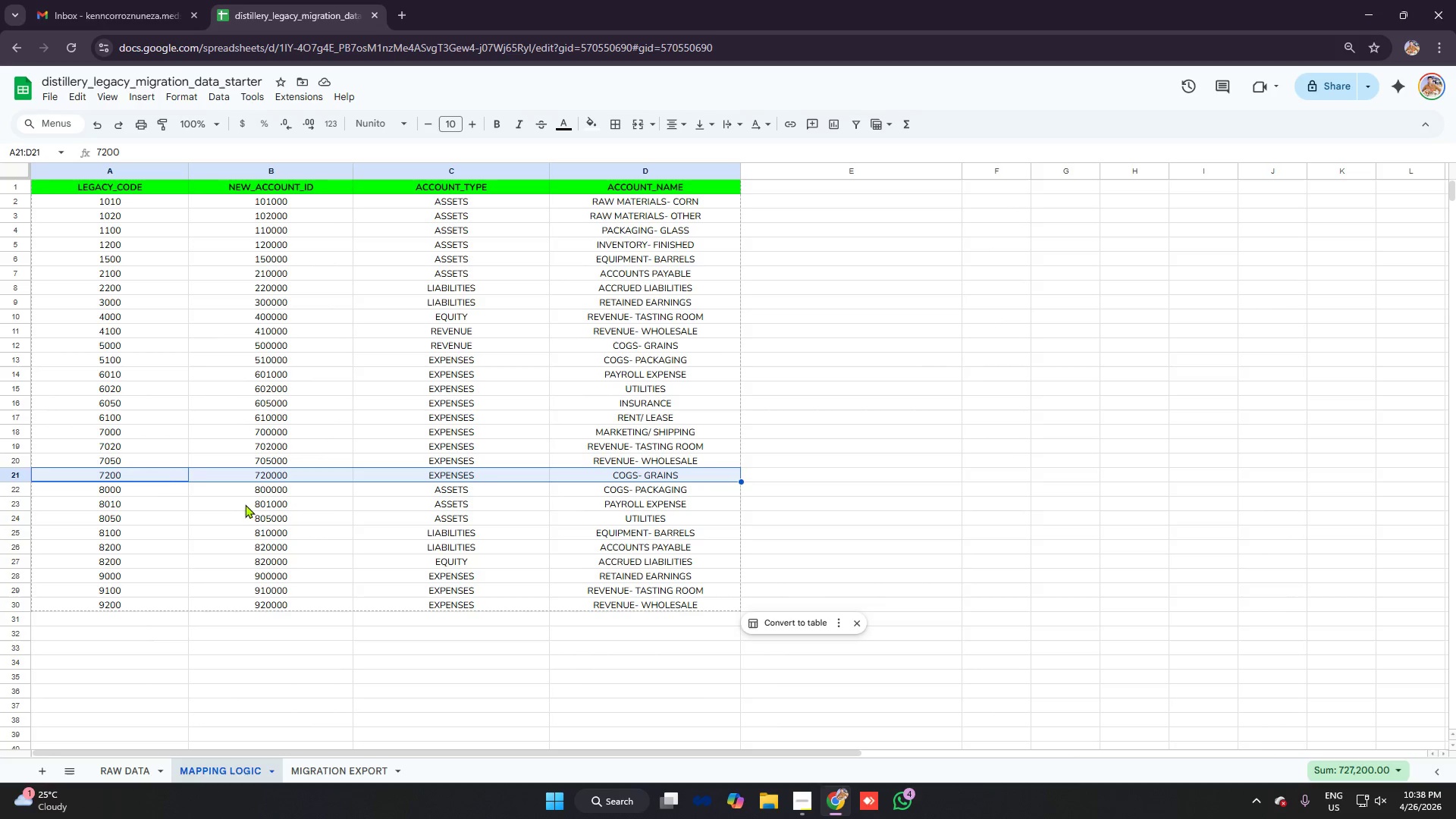 
left_click_drag(start_coordinate=[150, 476], to_coordinate=[679, 601])
 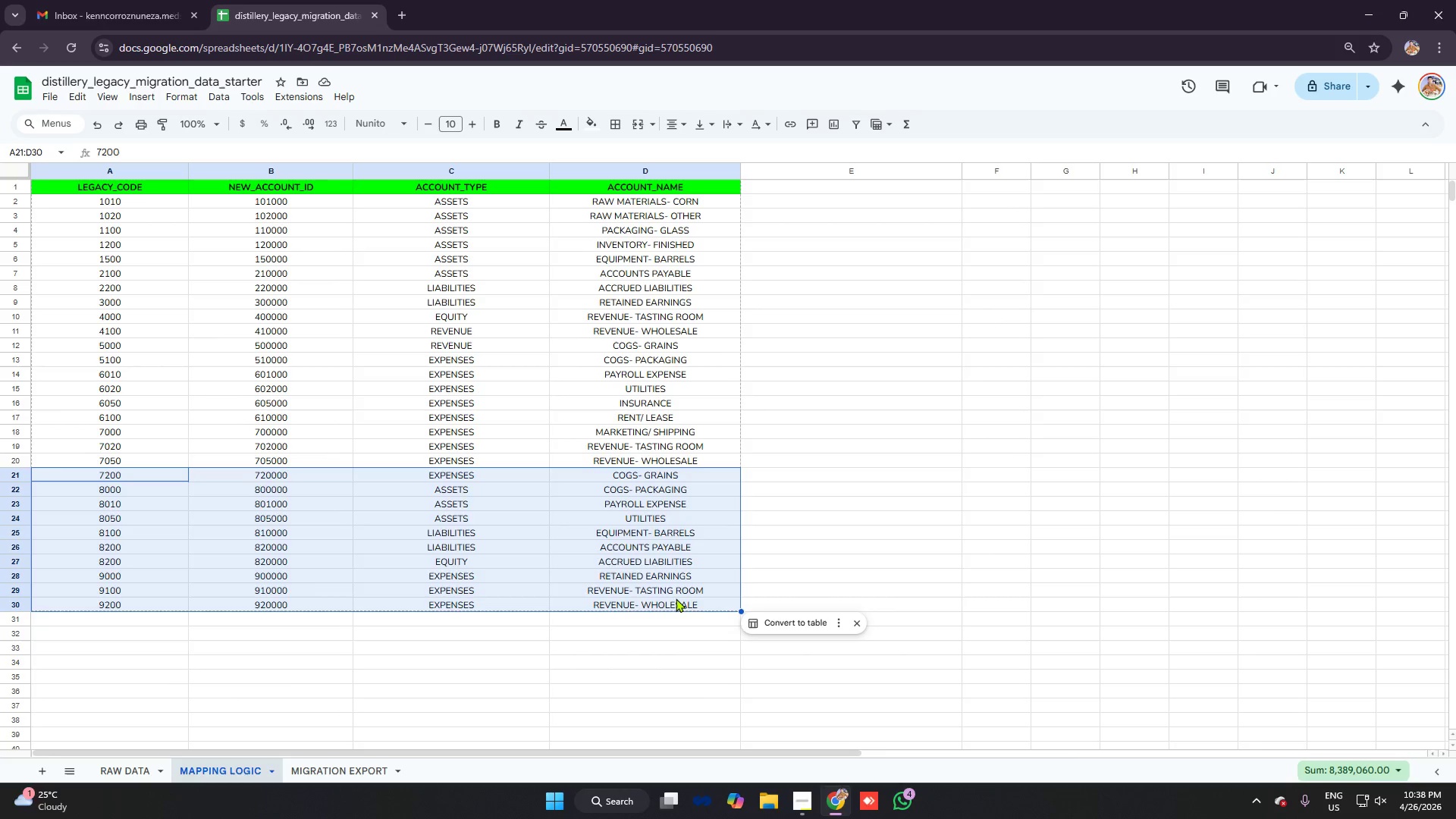 
key(Backspace)
 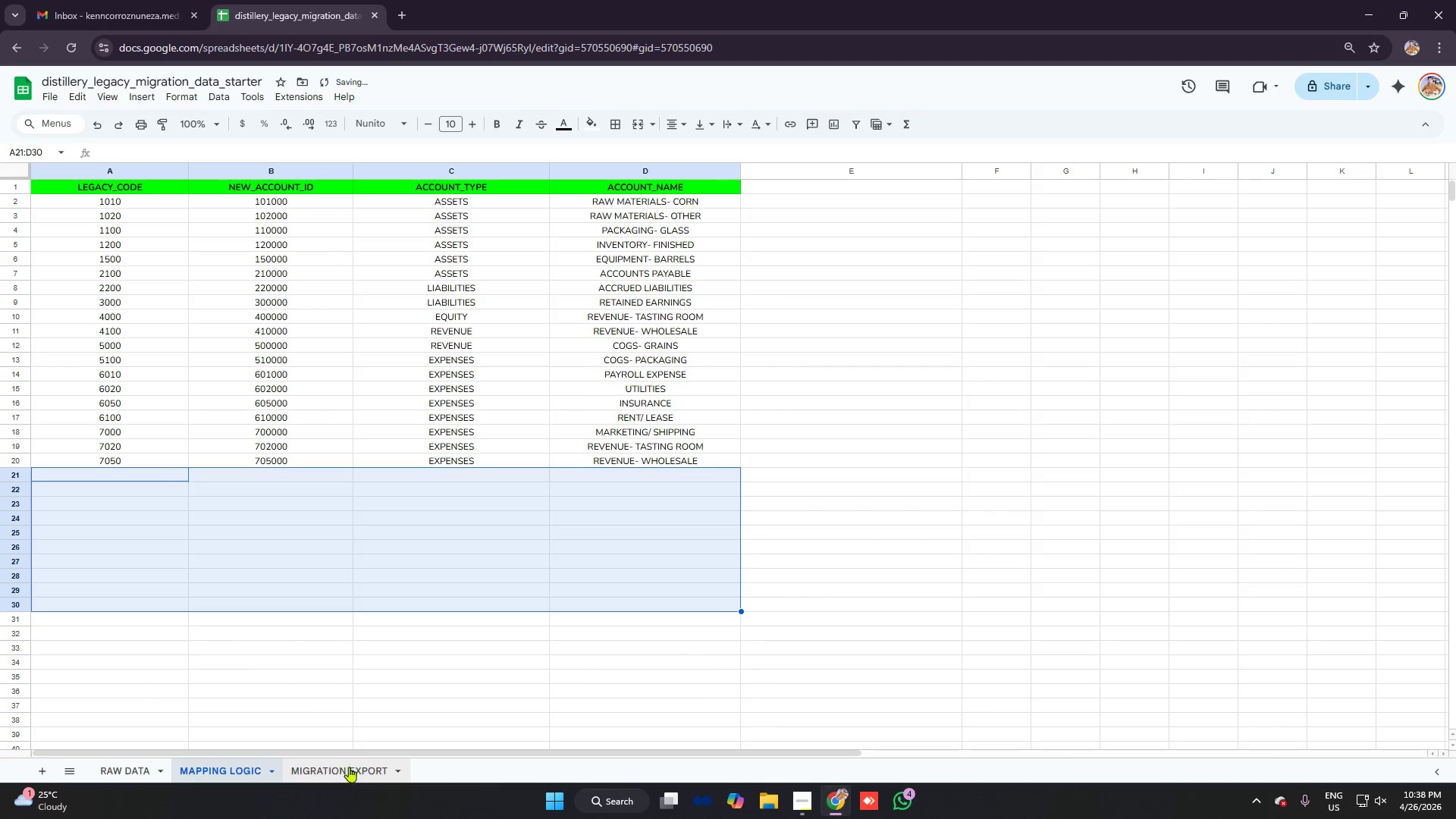 
left_click([369, 768])
 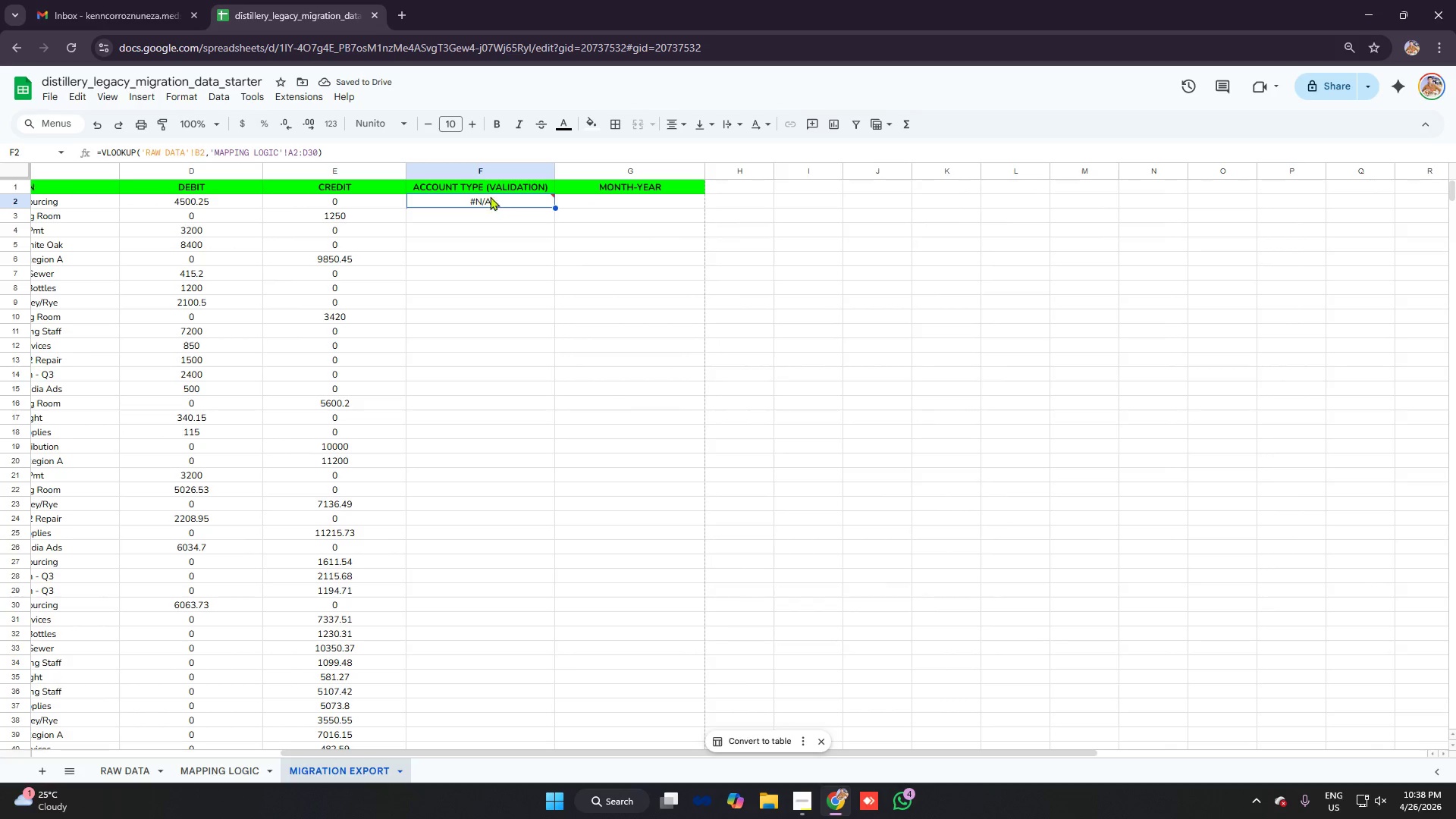 
left_click([375, 157])
 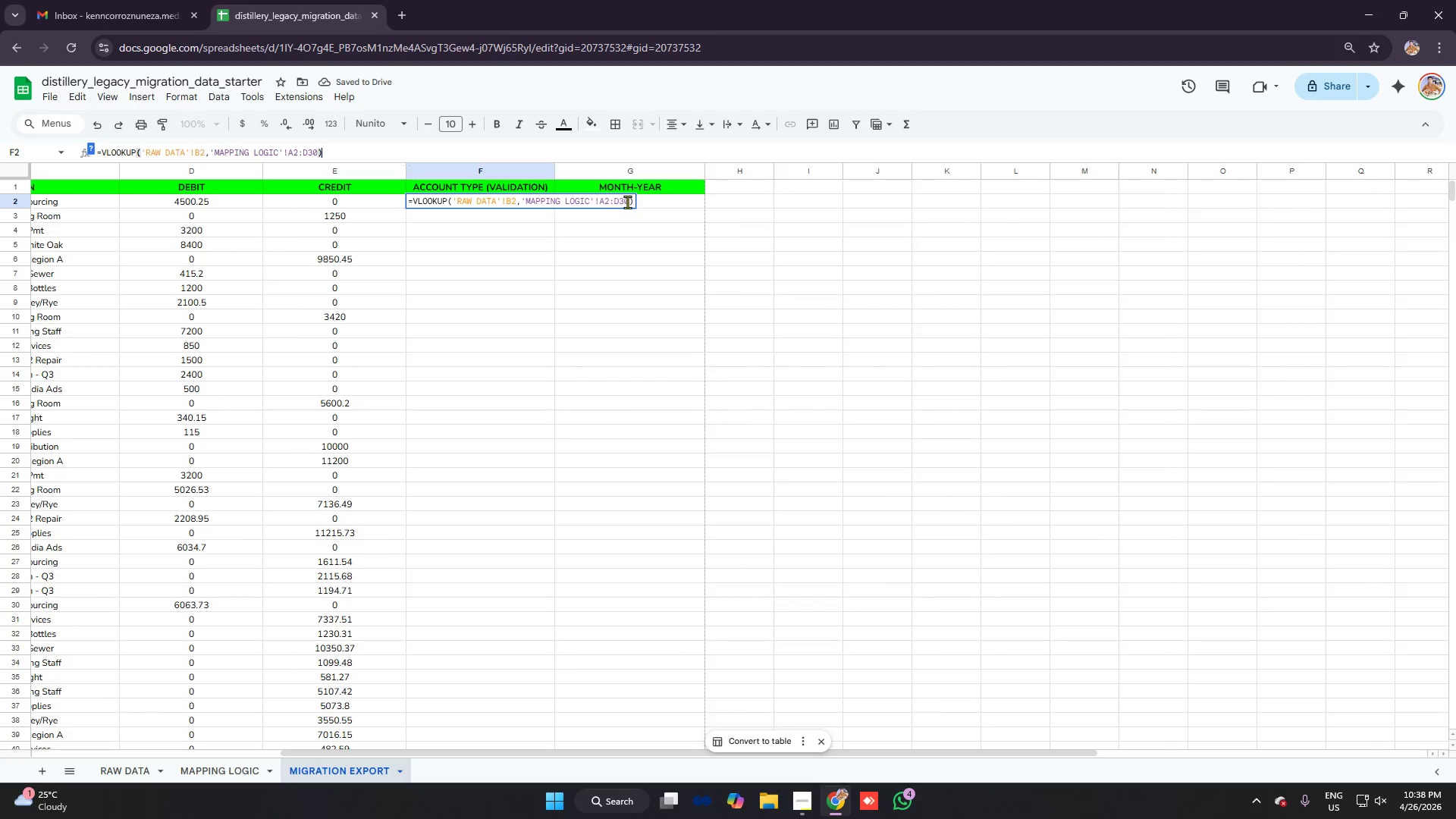 
left_click([627, 202])
 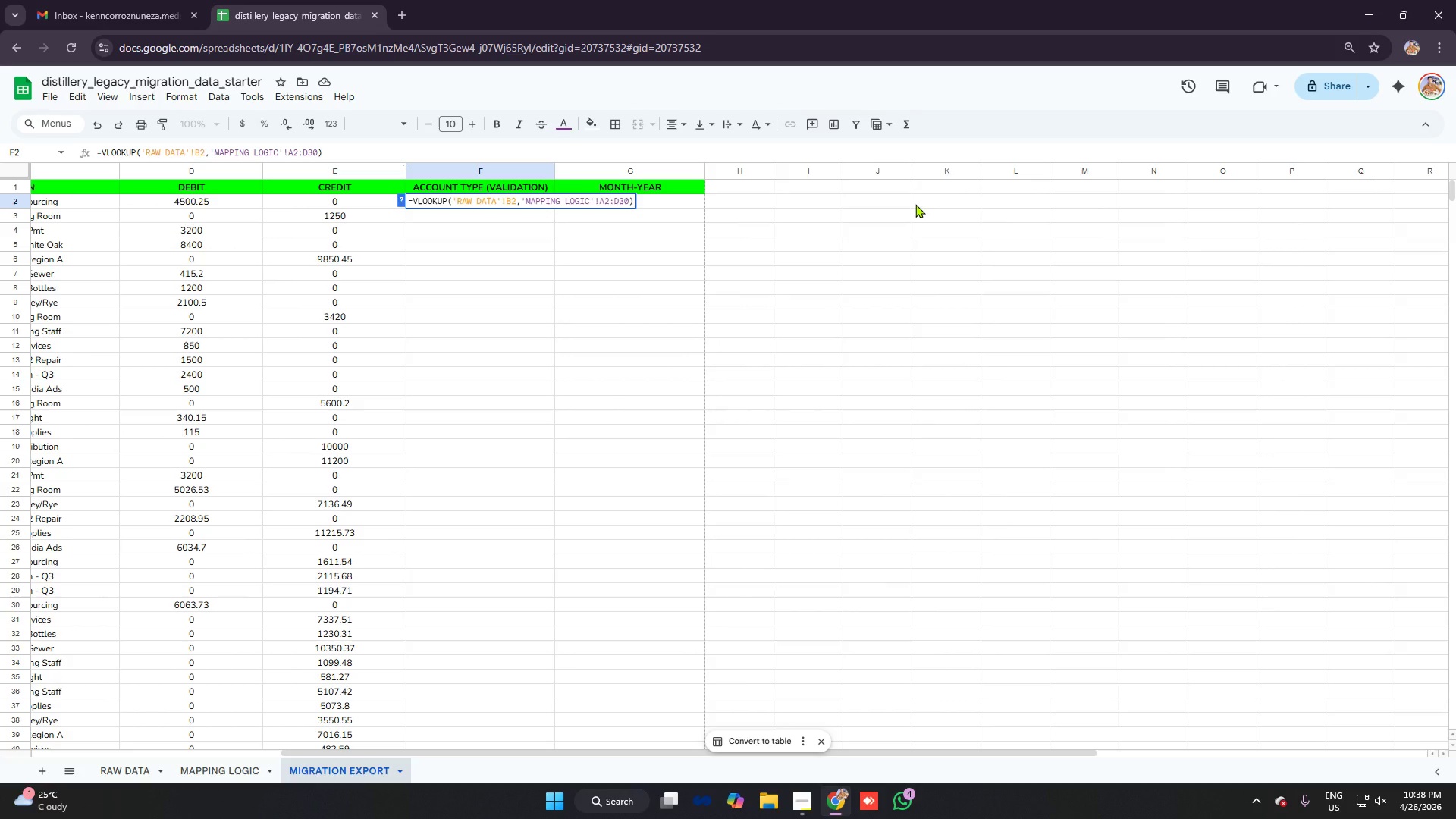 
key(ArrowRight)
 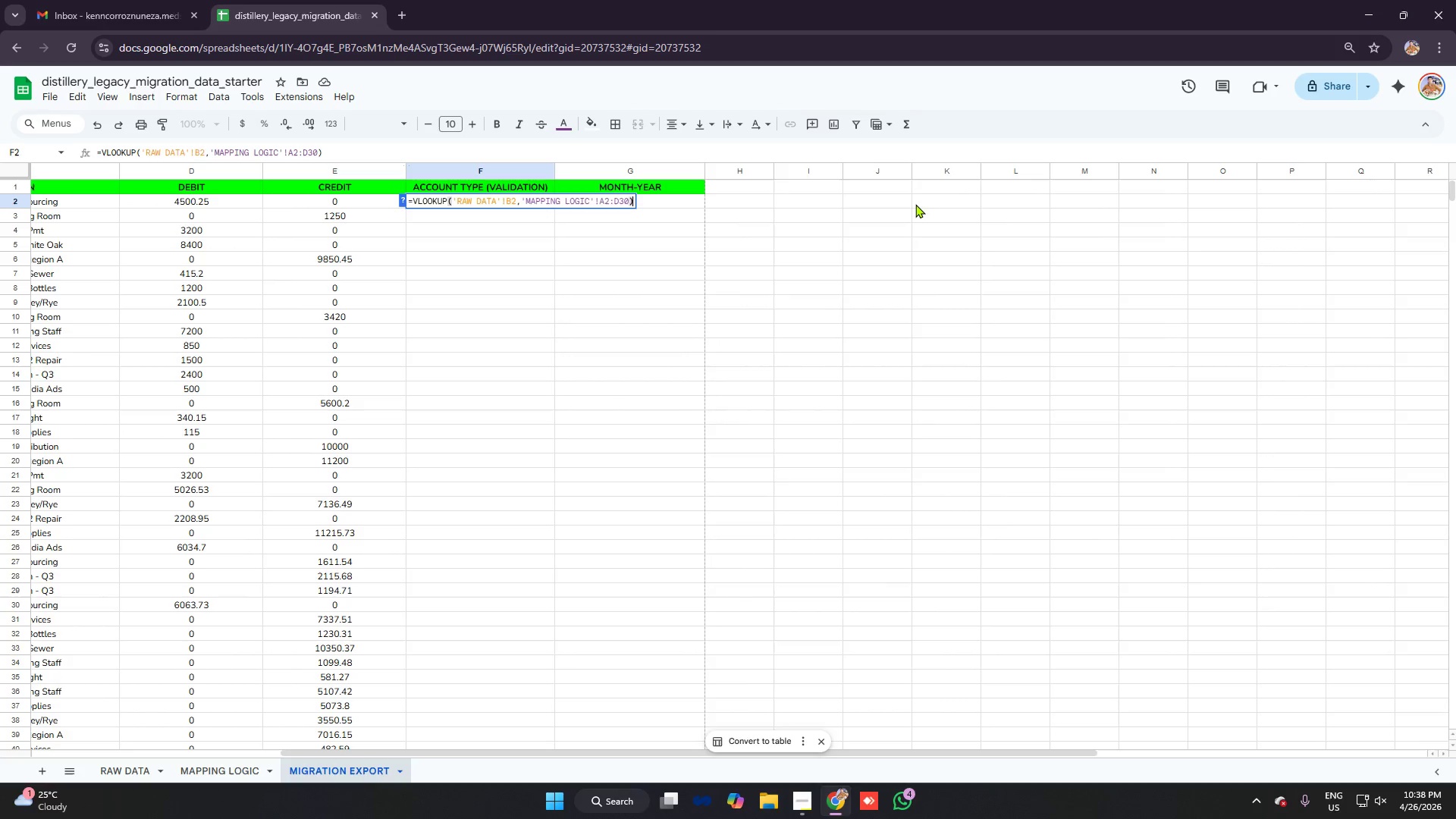 
key(ArrowRight)
 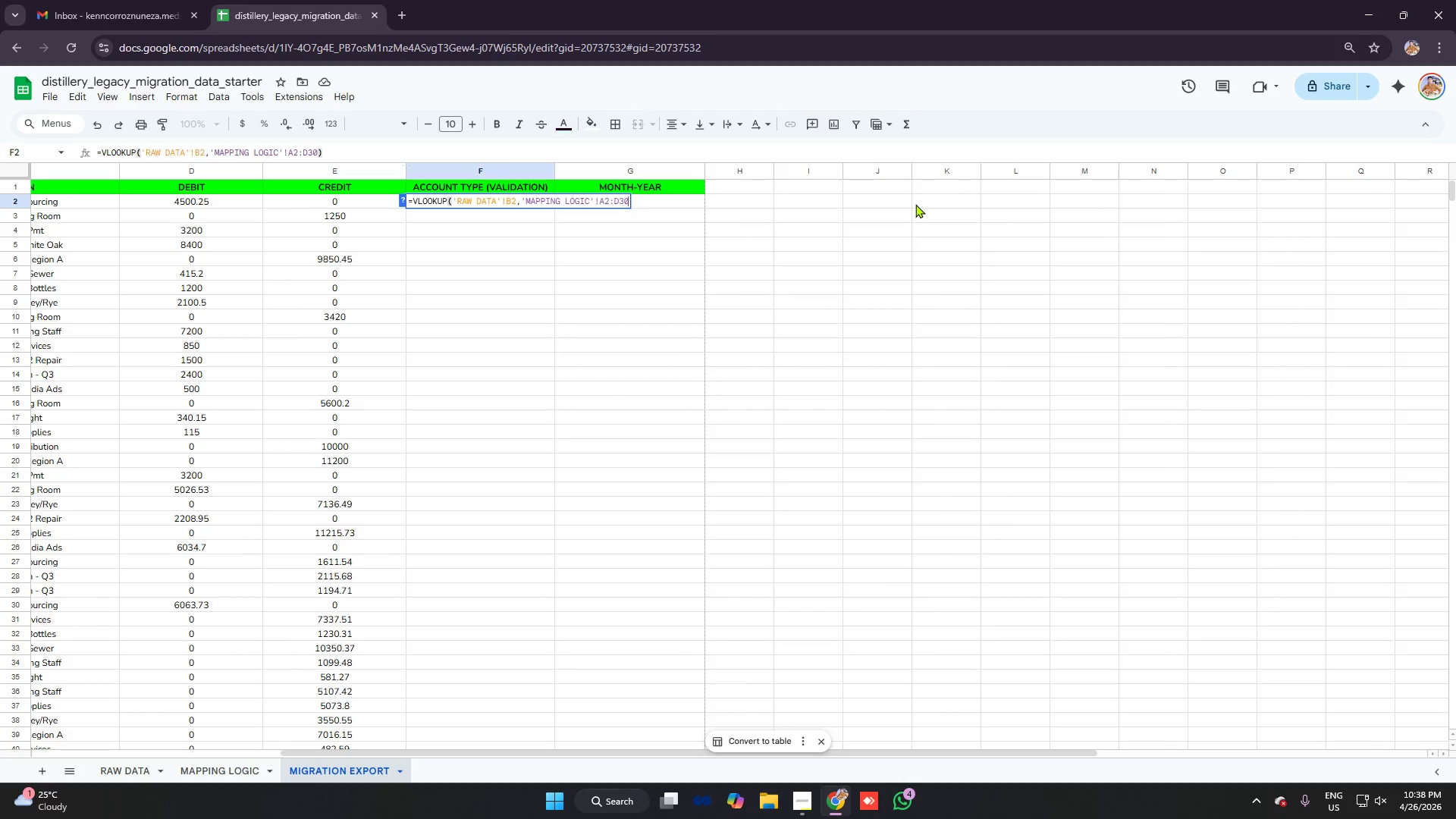 
key(Backspace)
key(Backspace)
key(Backspace)
type(20)
 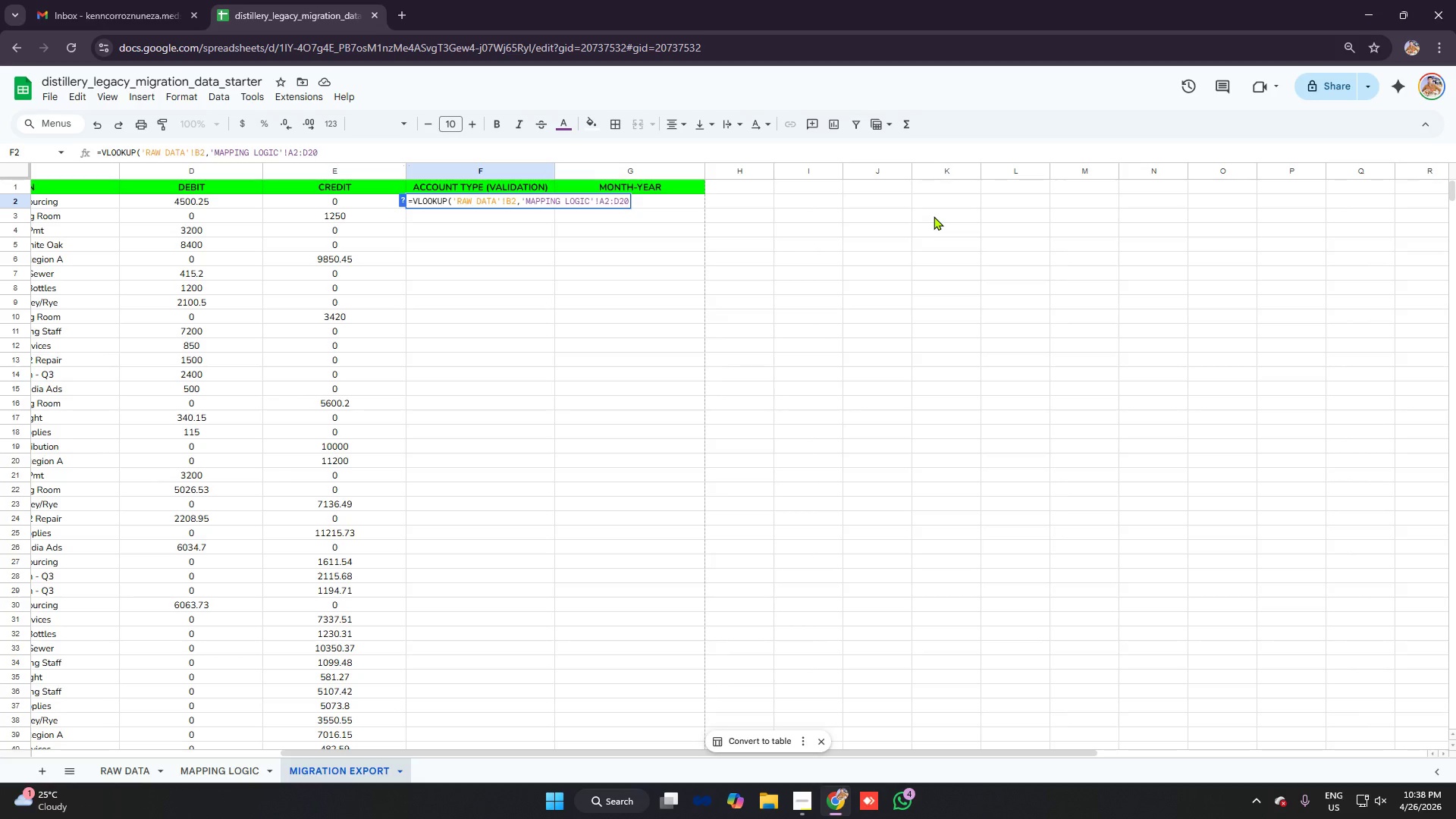 
type(,3,false)
 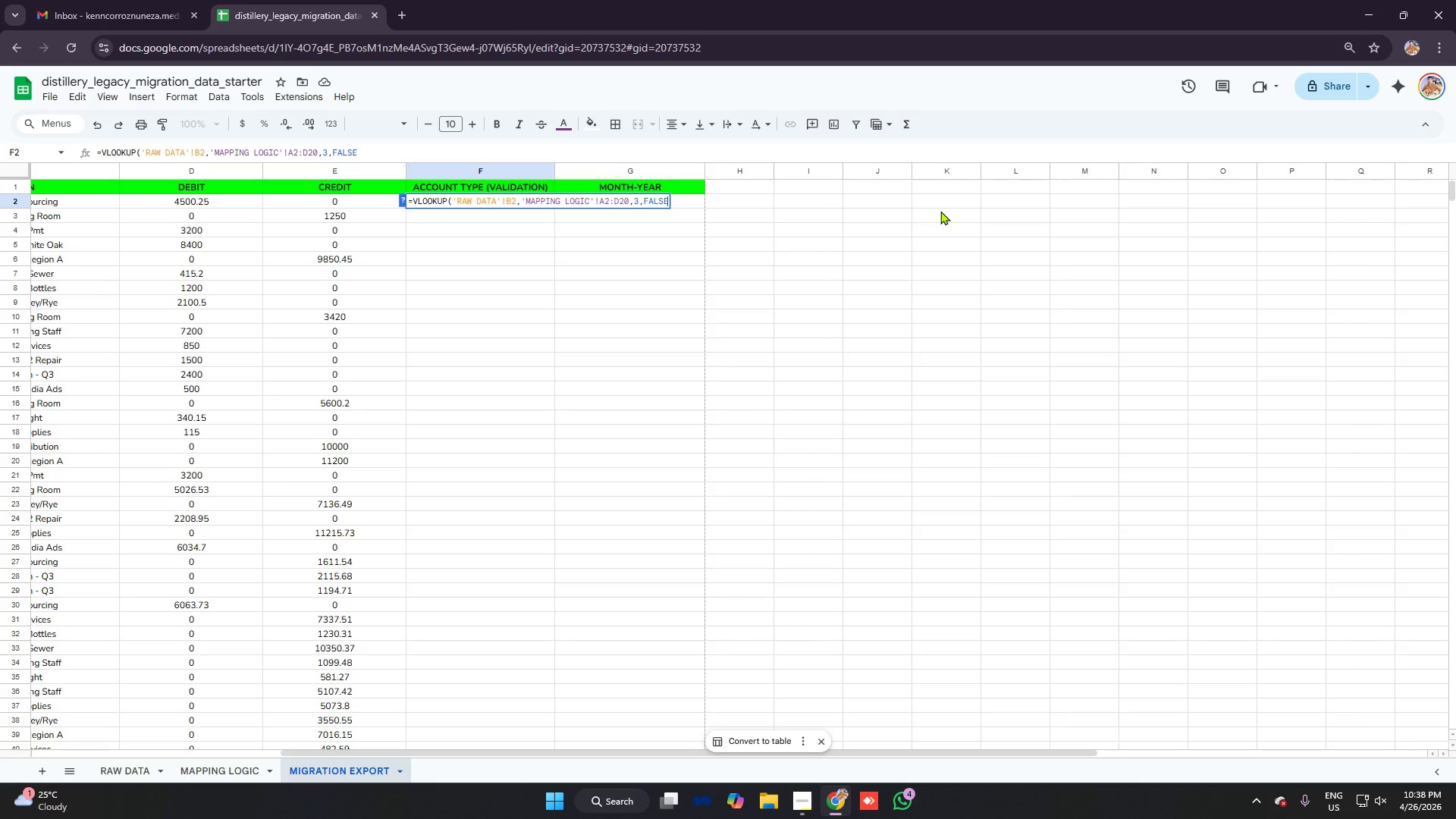 
key(Enter)
 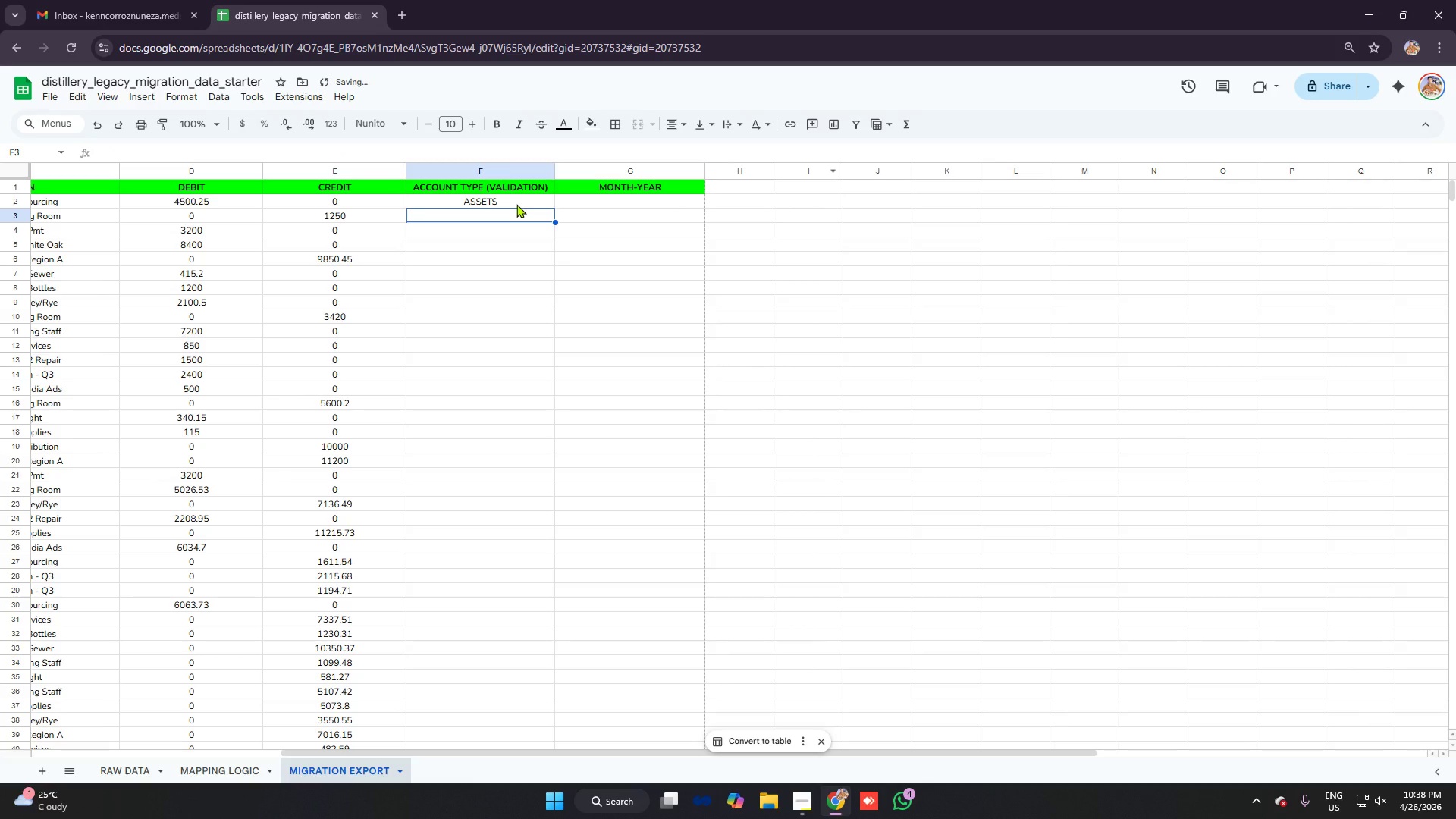 
left_click([517, 199])
 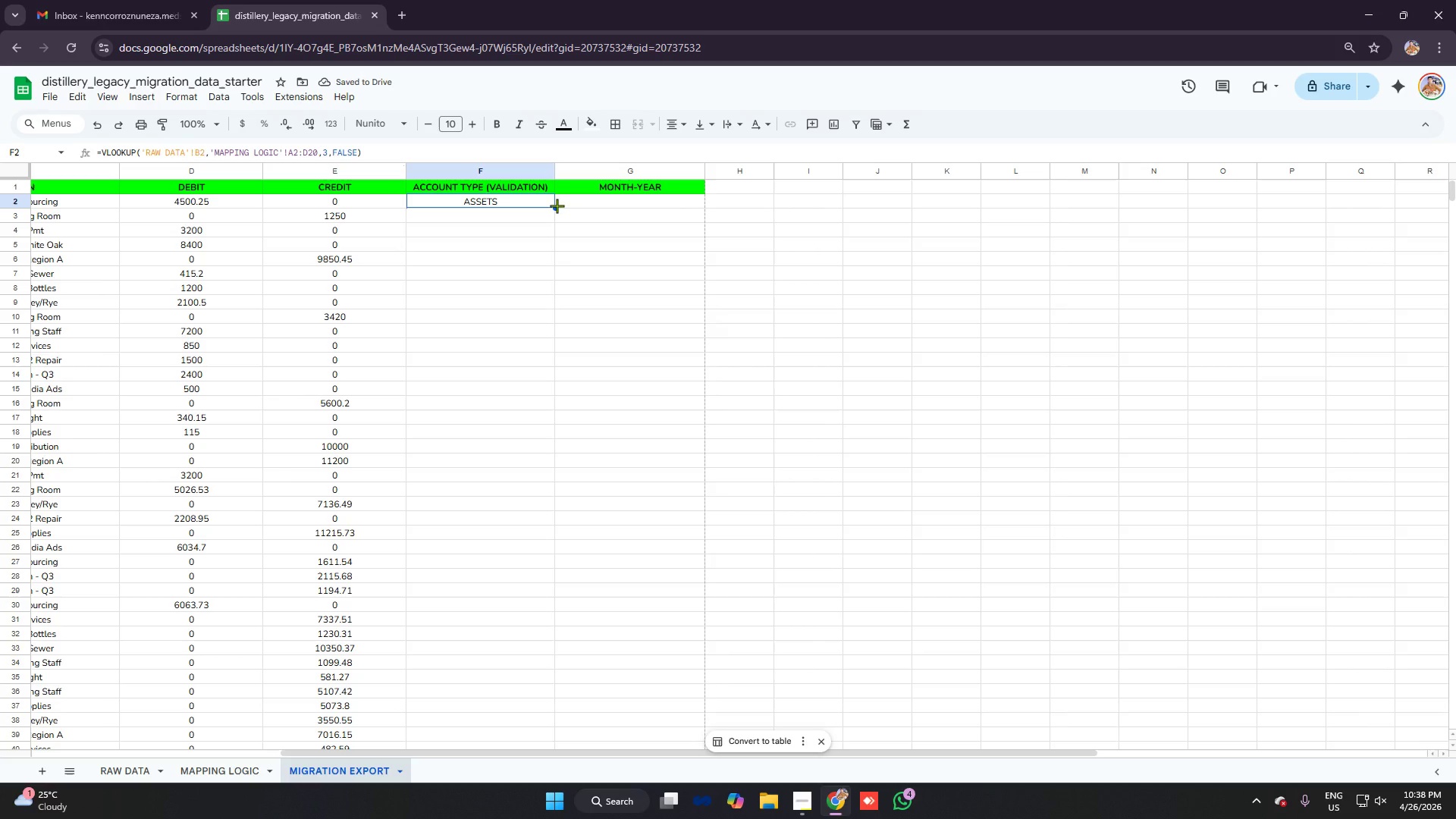 
left_click_drag(start_coordinate=[557, 206], to_coordinate=[552, 429])
 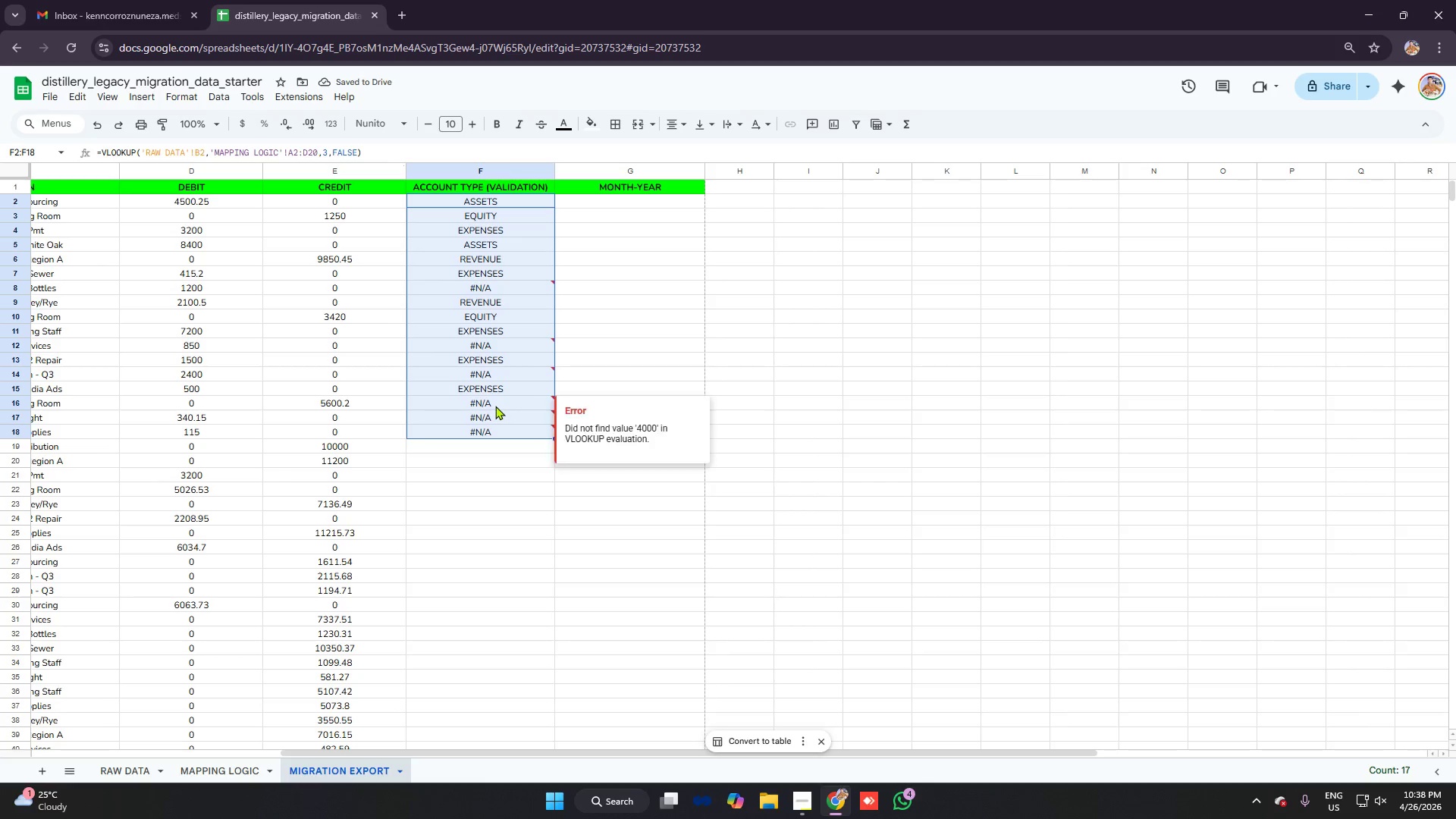 
left_click([497, 284])
 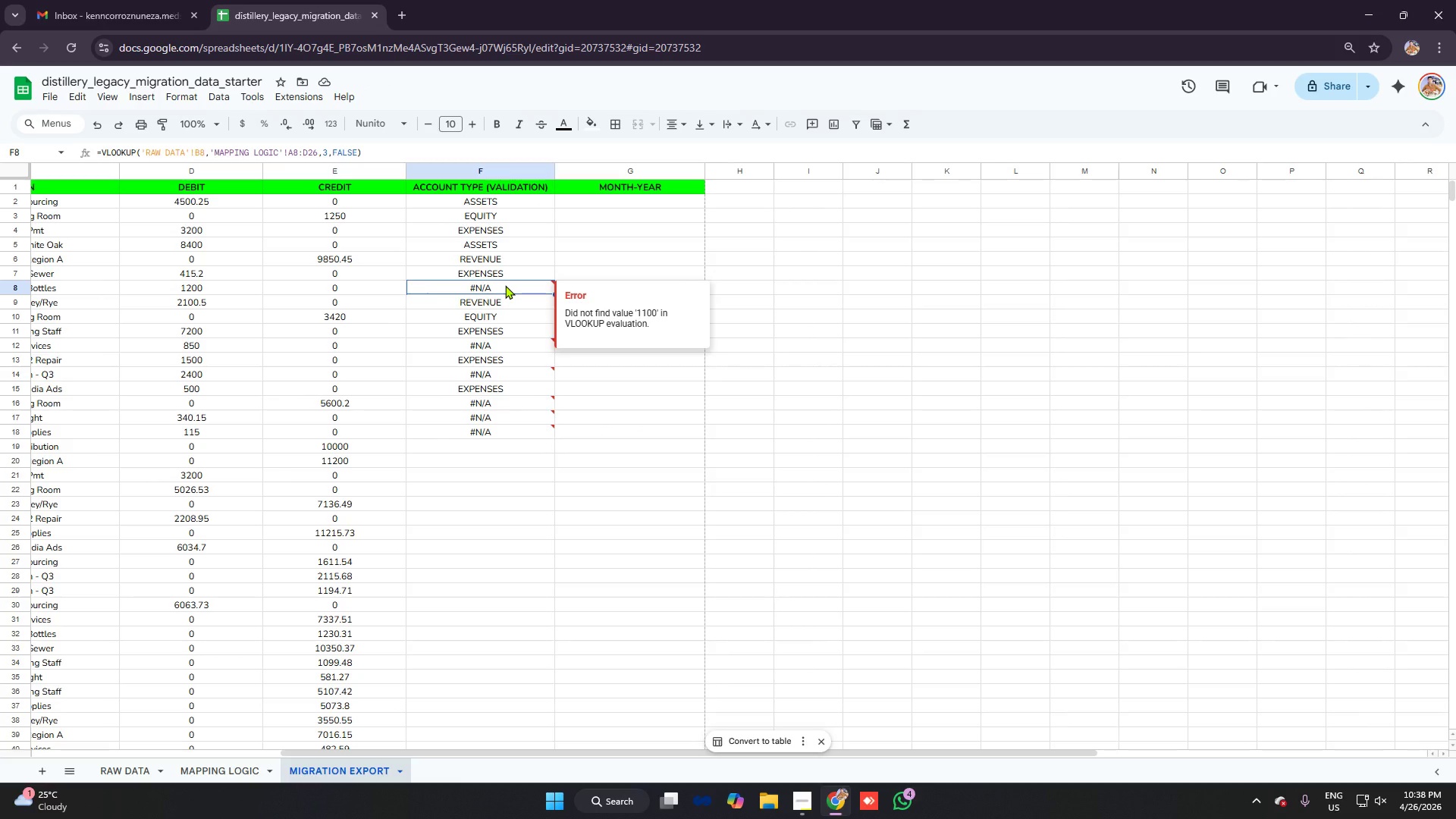 
wait(7.14)
 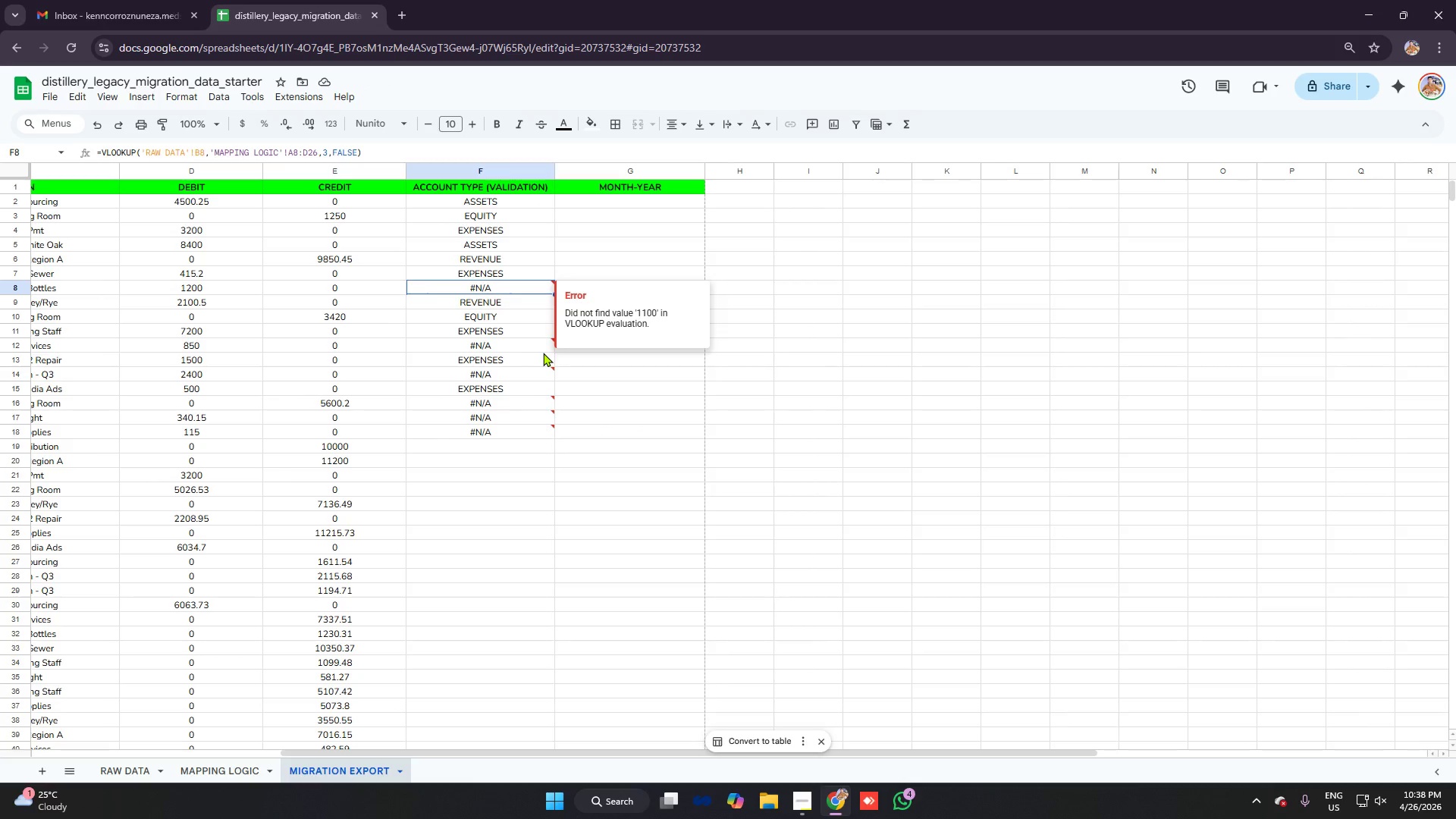 
left_click([239, 769])
 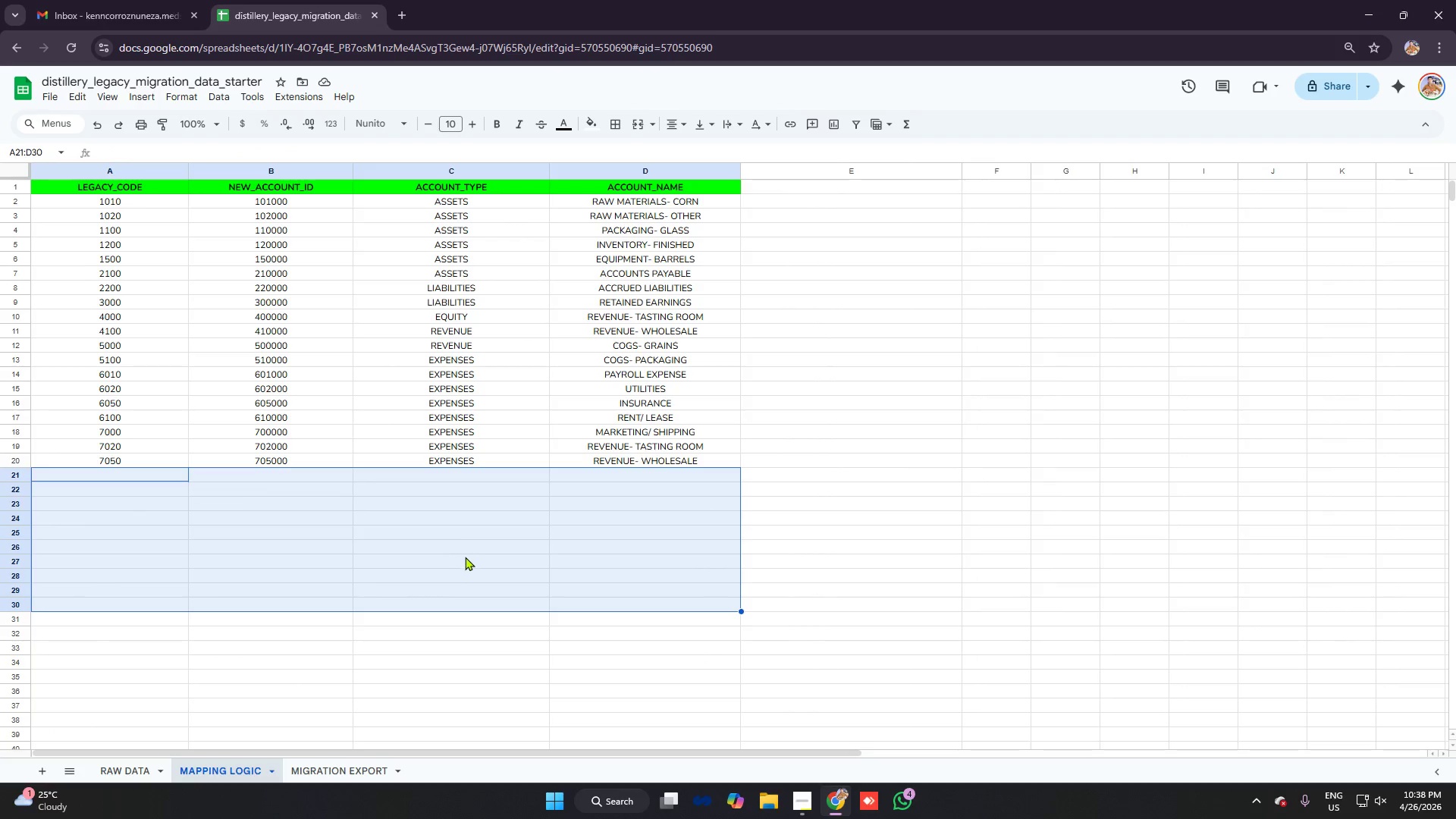 
key(Control+Z)
 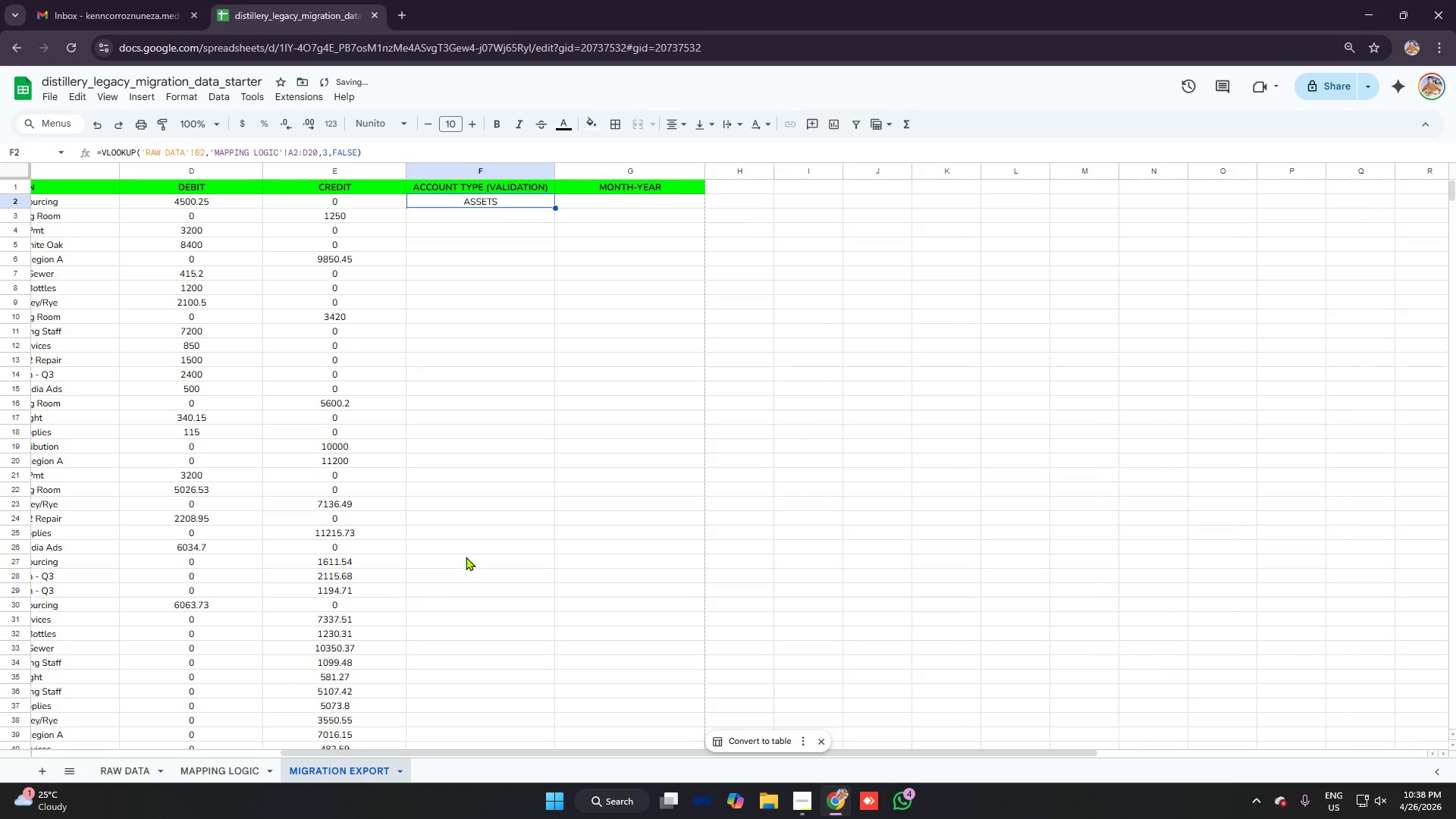 
key(Control+Z)
 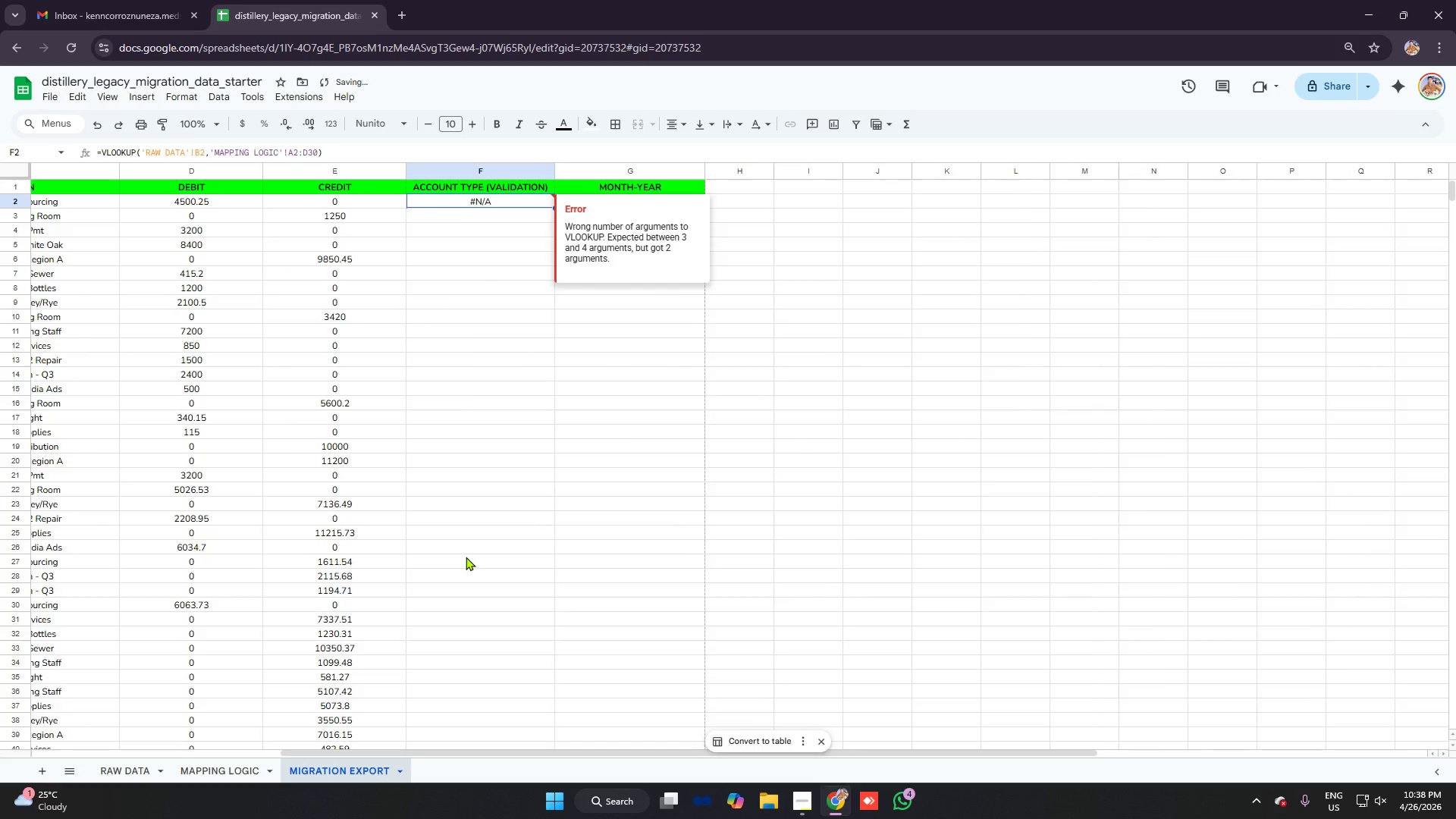 
key(Control+Z)
 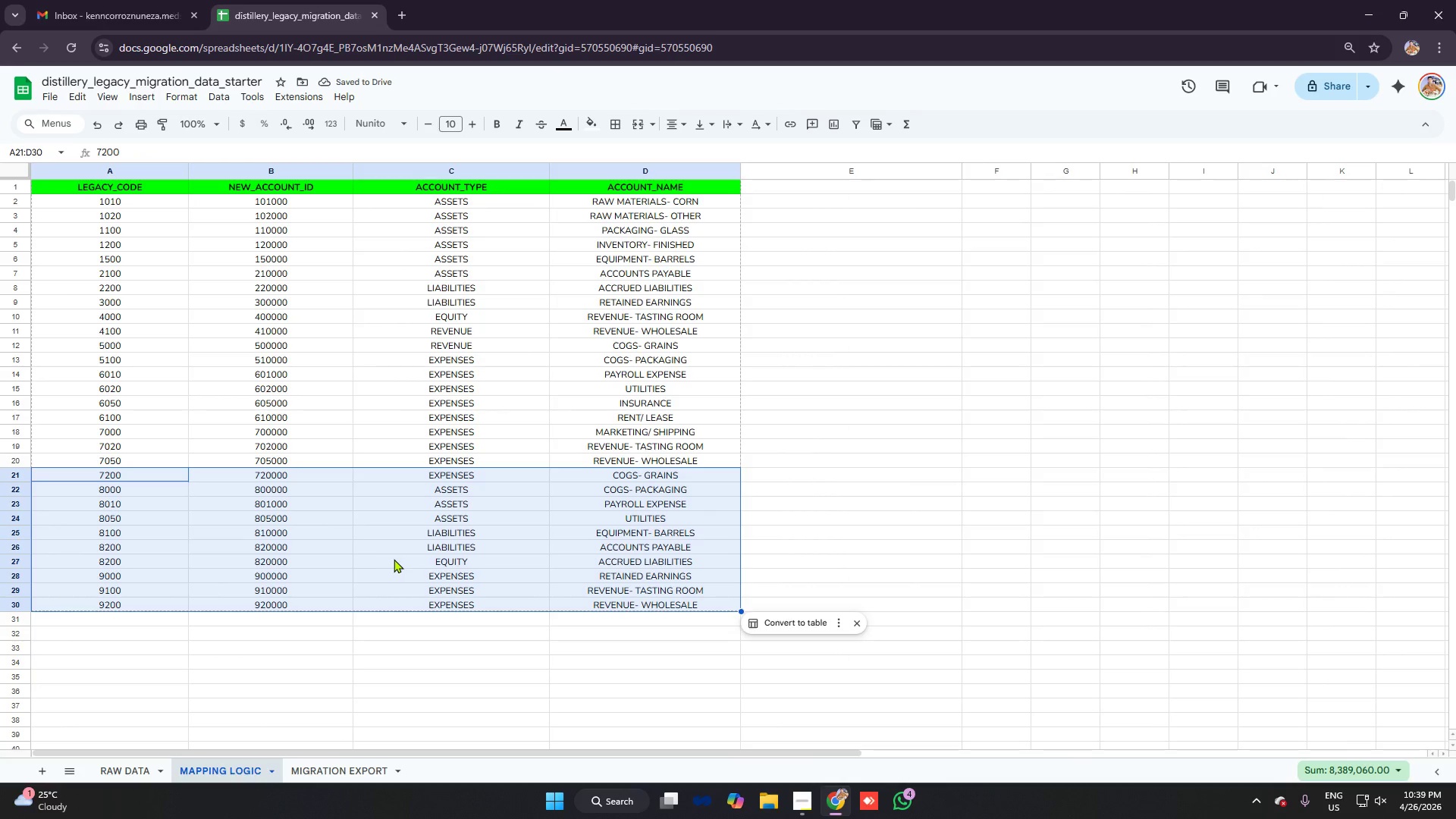 
left_click([328, 773])
 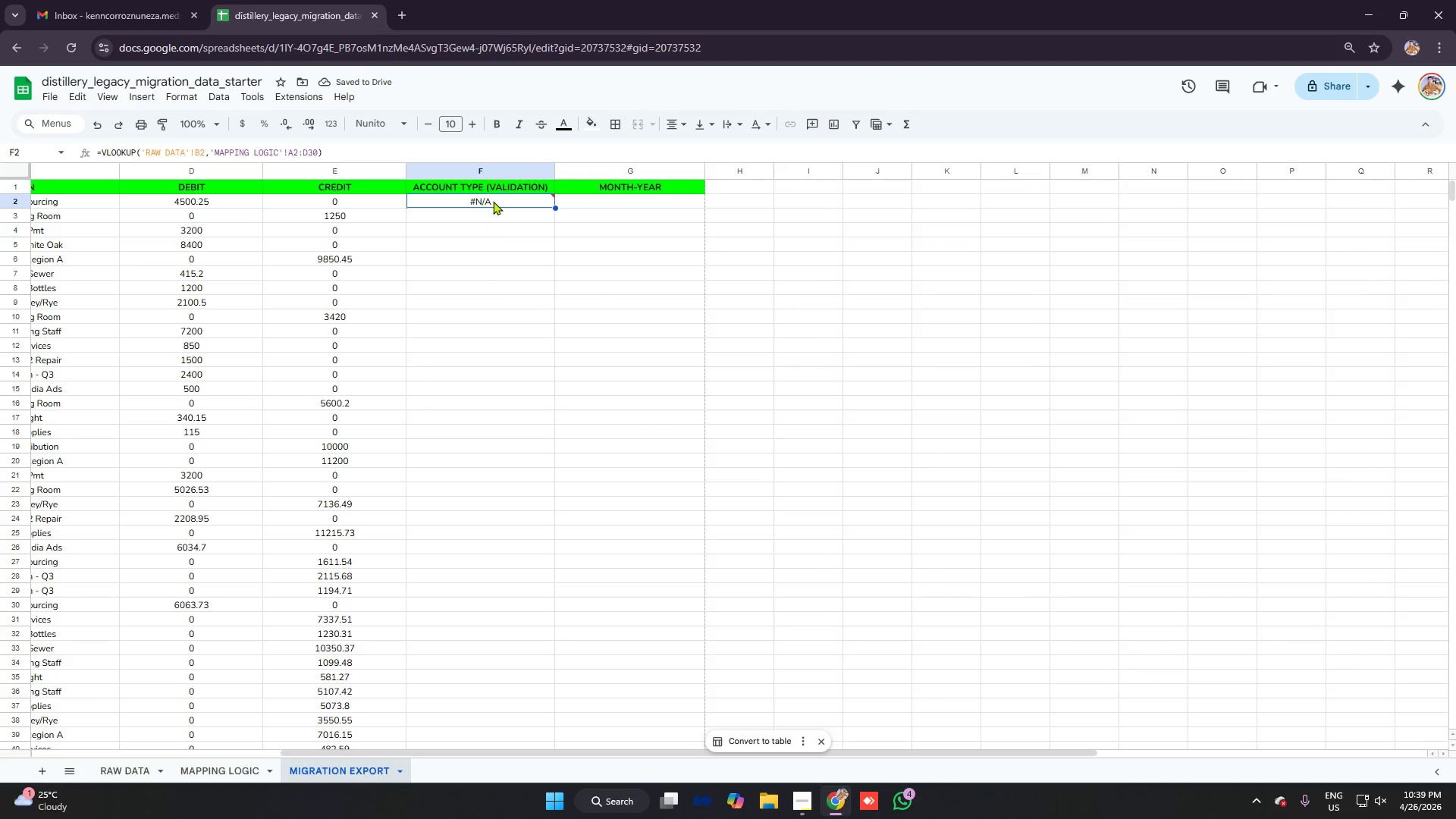 
left_click([494, 199])
 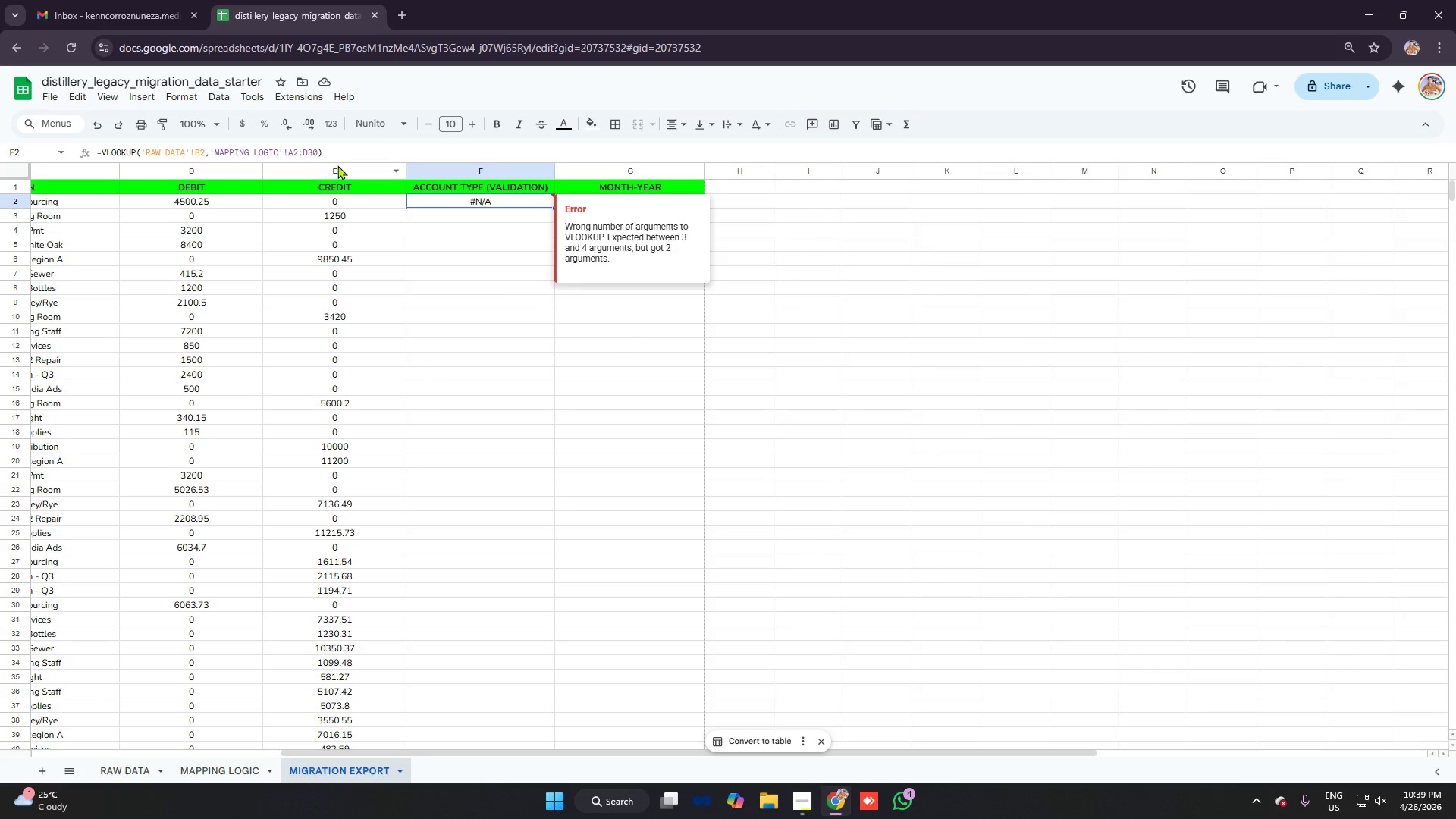 
left_click([340, 149])
 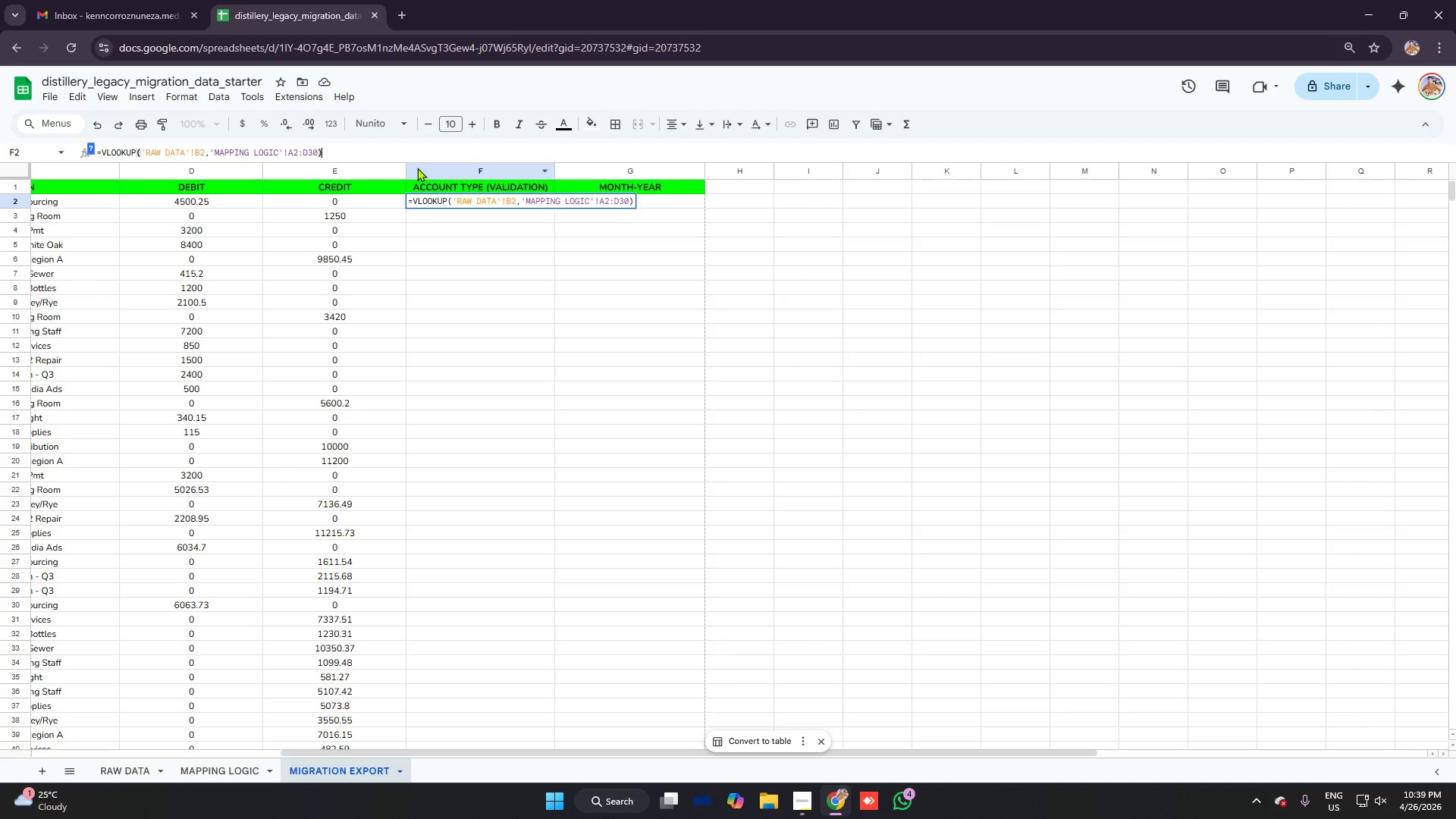 
key(Backspace)
 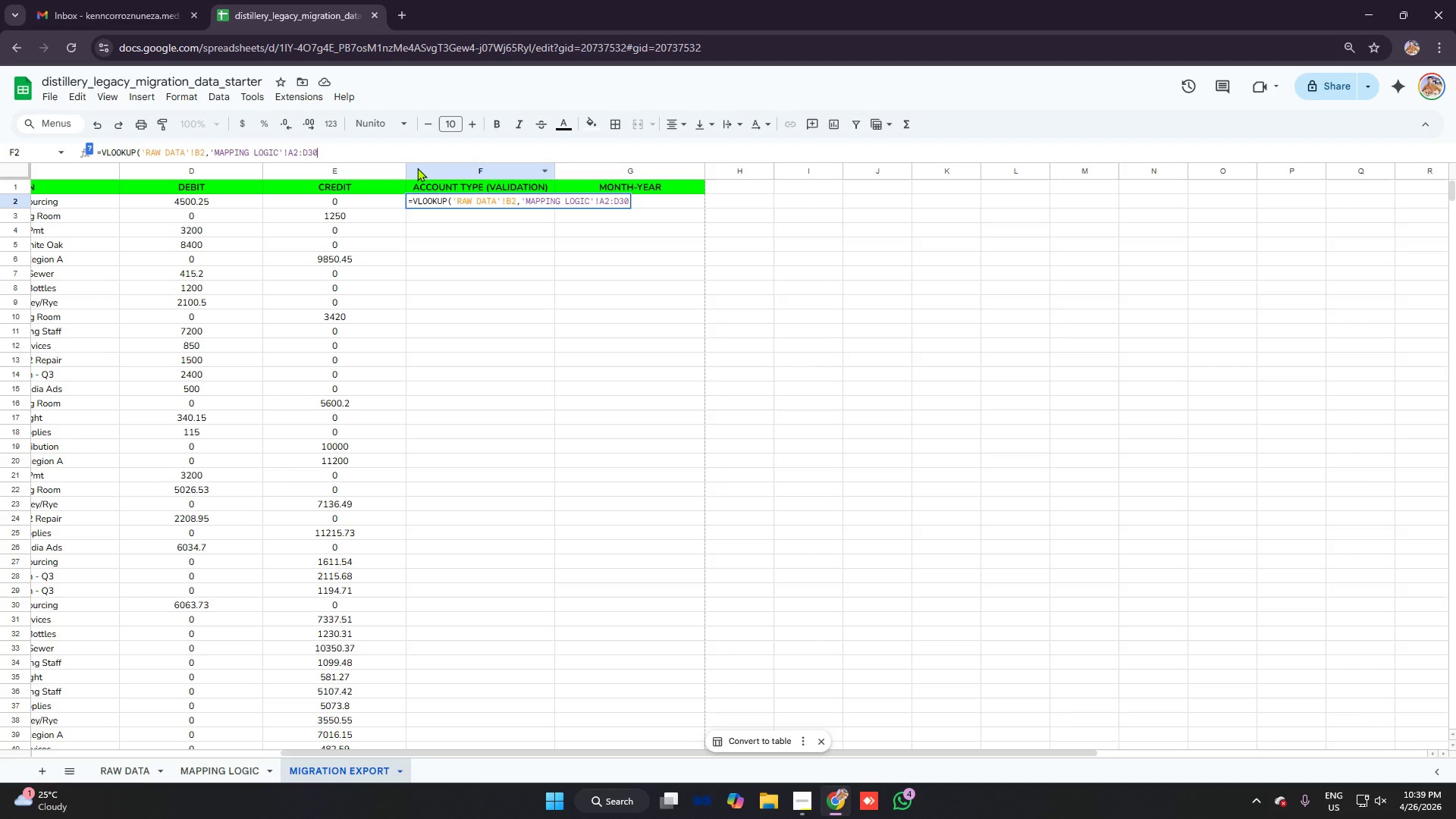 
key(Backspace)
 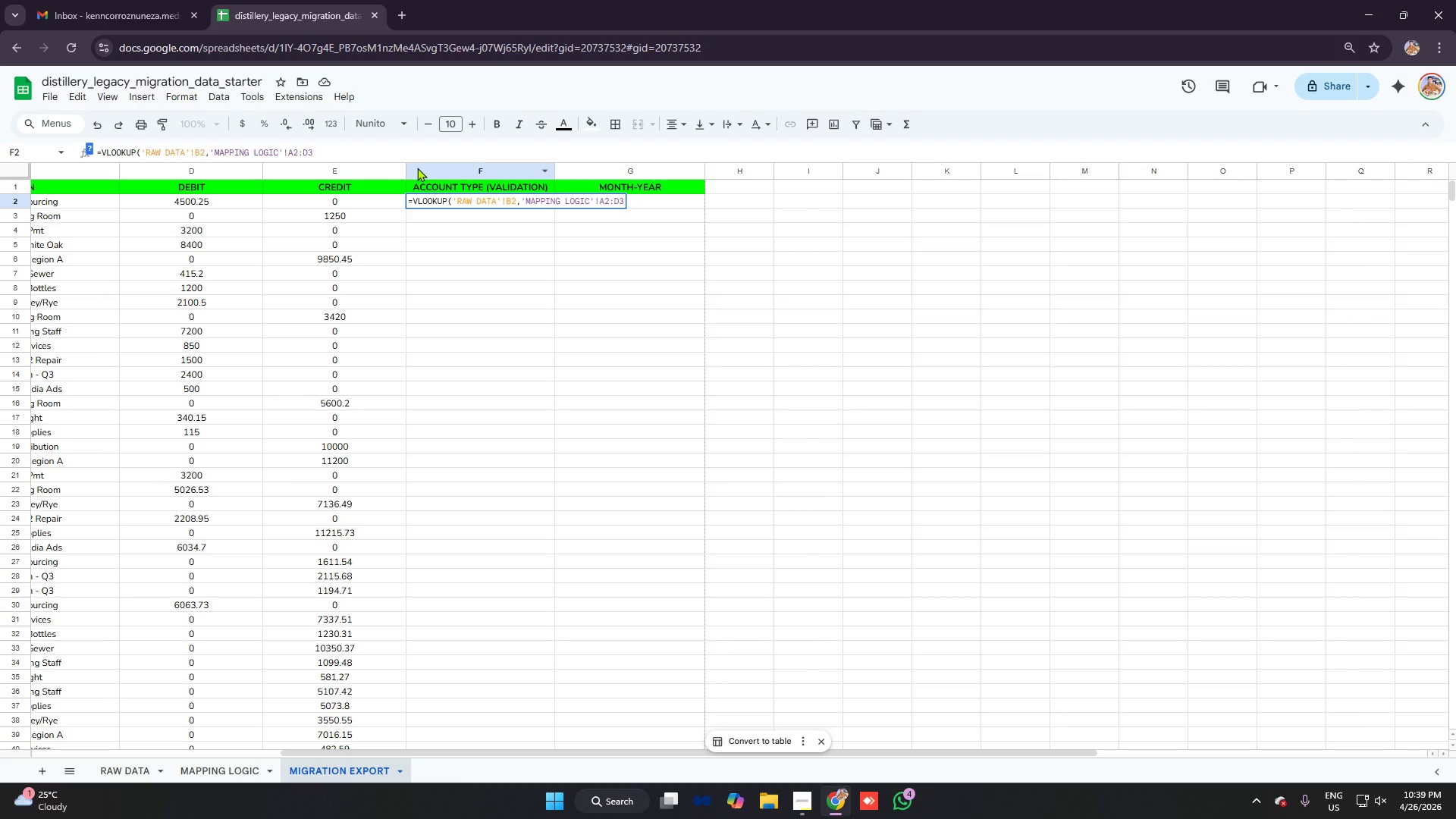 
key(Backspace)
 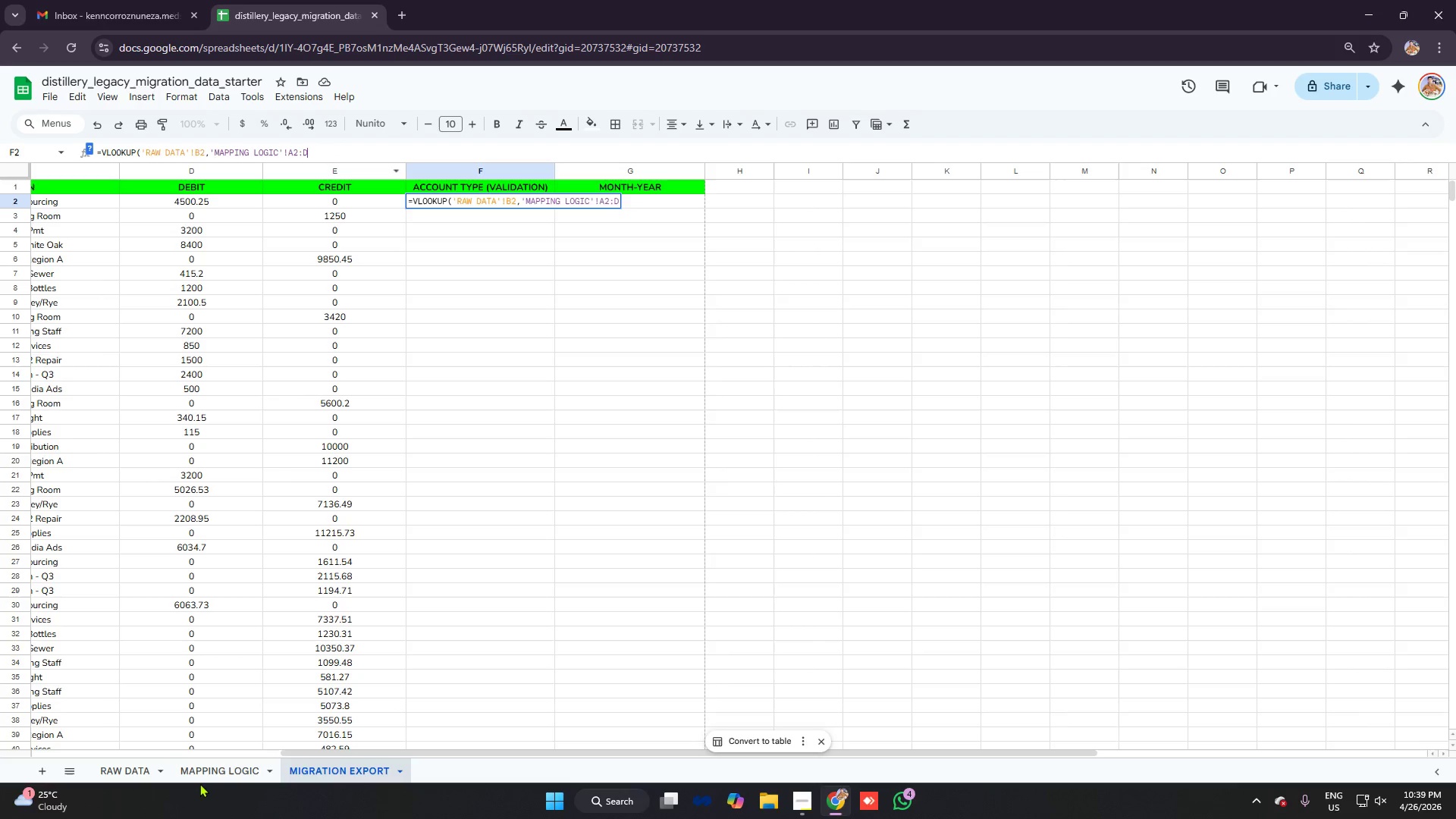 
left_click([217, 768])
 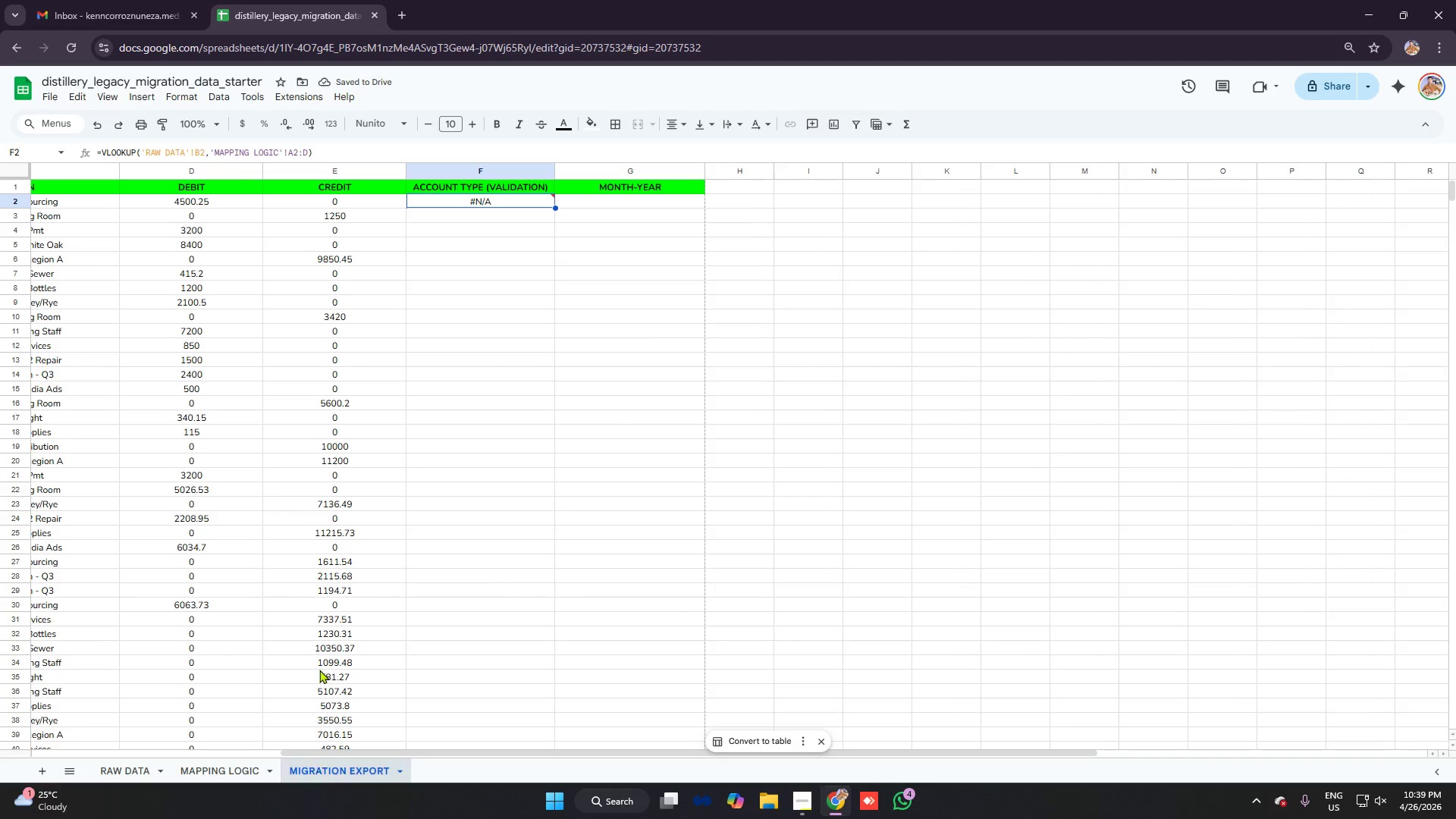 
left_click([489, 202])
 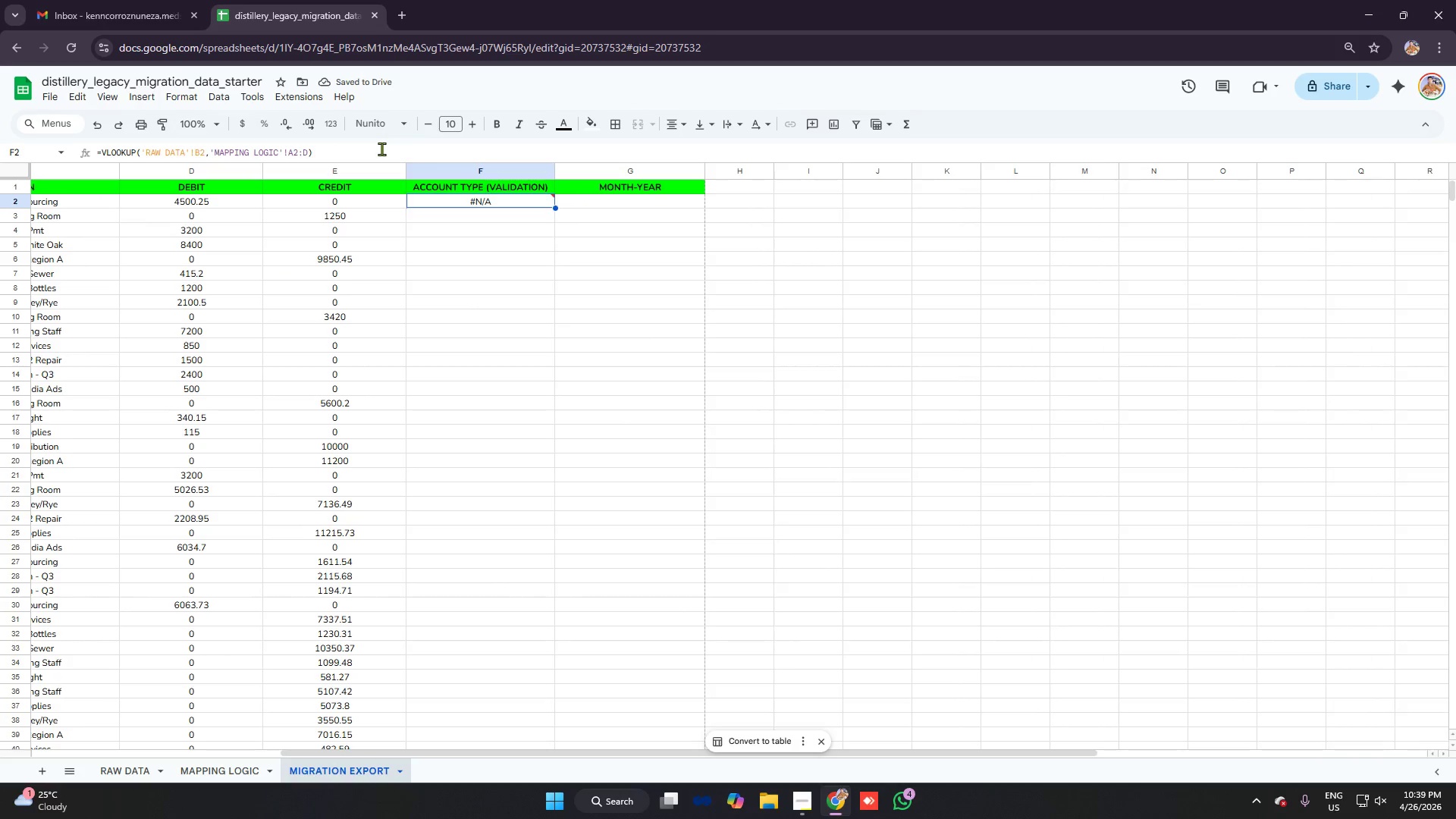 
left_click([381, 149])
 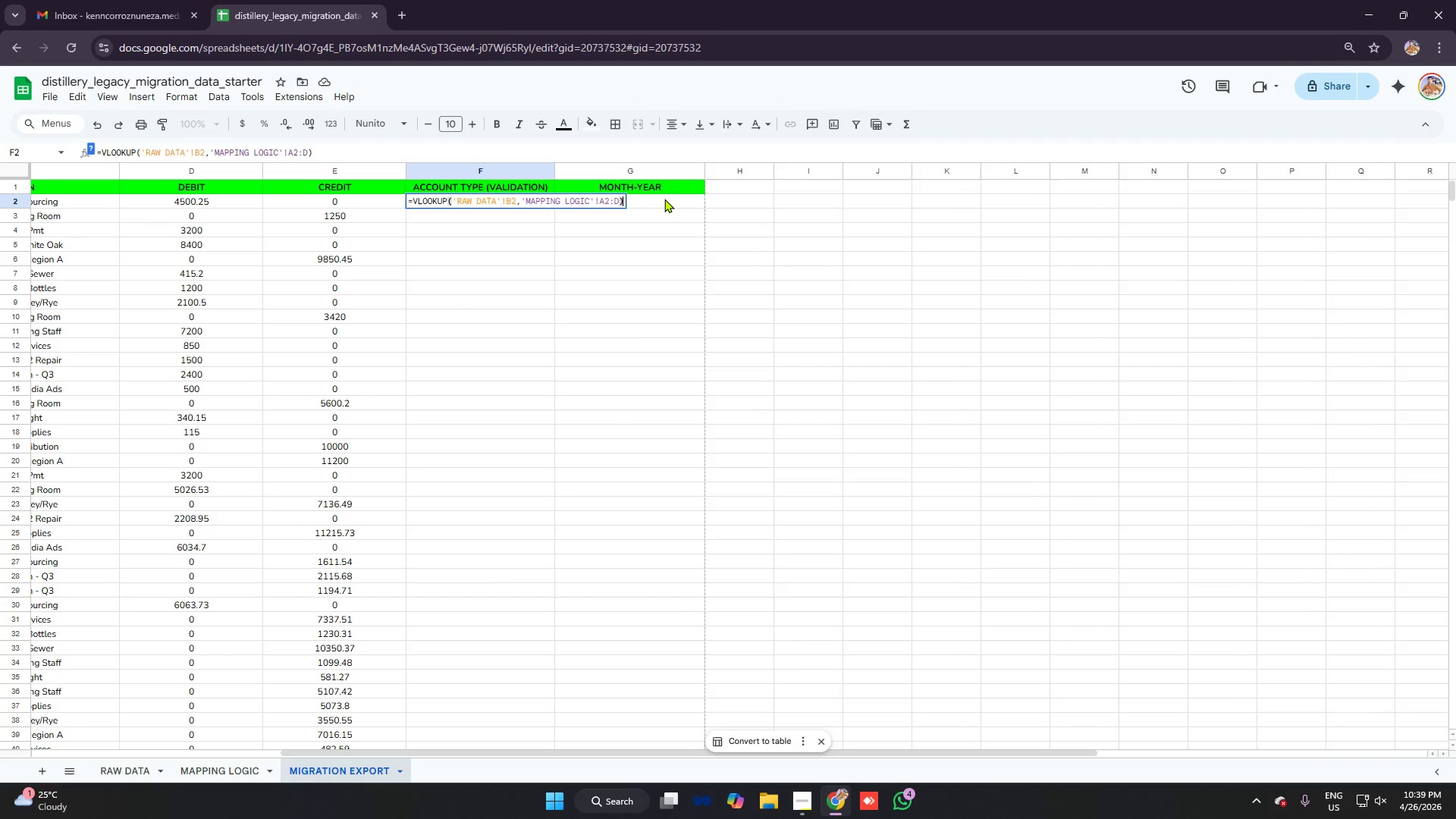 
key(ArrowRight)
 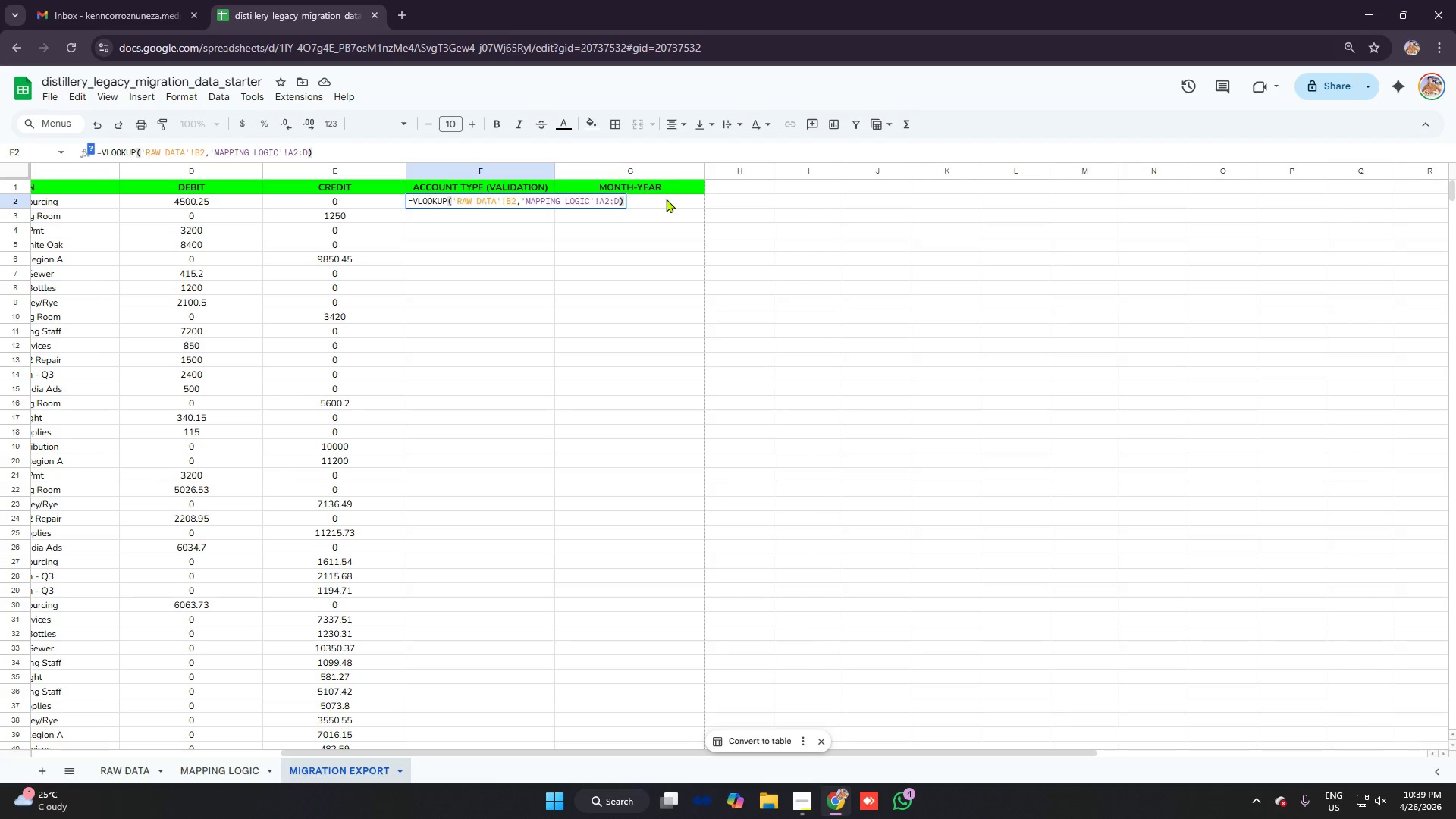 
key(Backspace)
 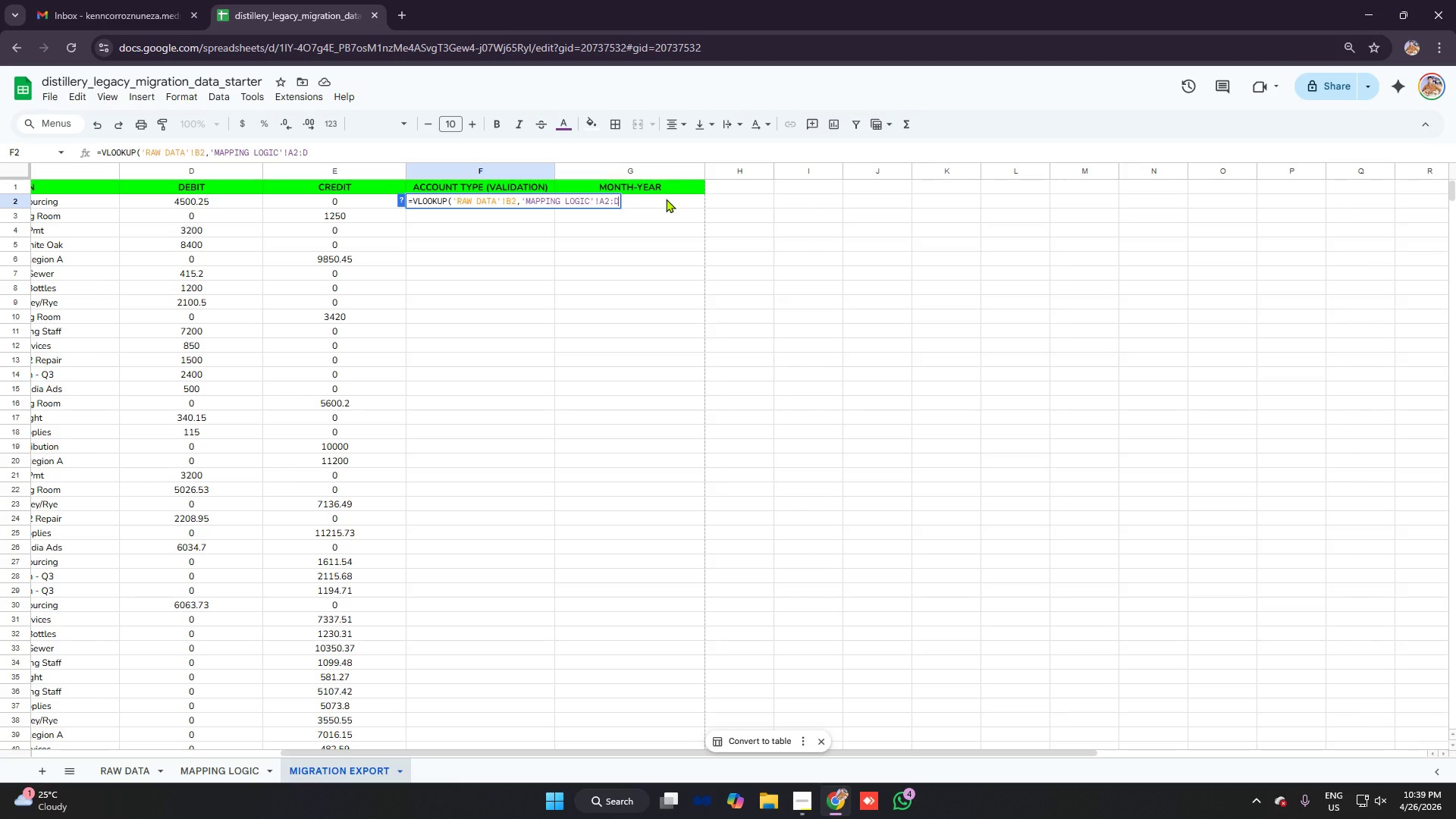 
type(30,3,false)
 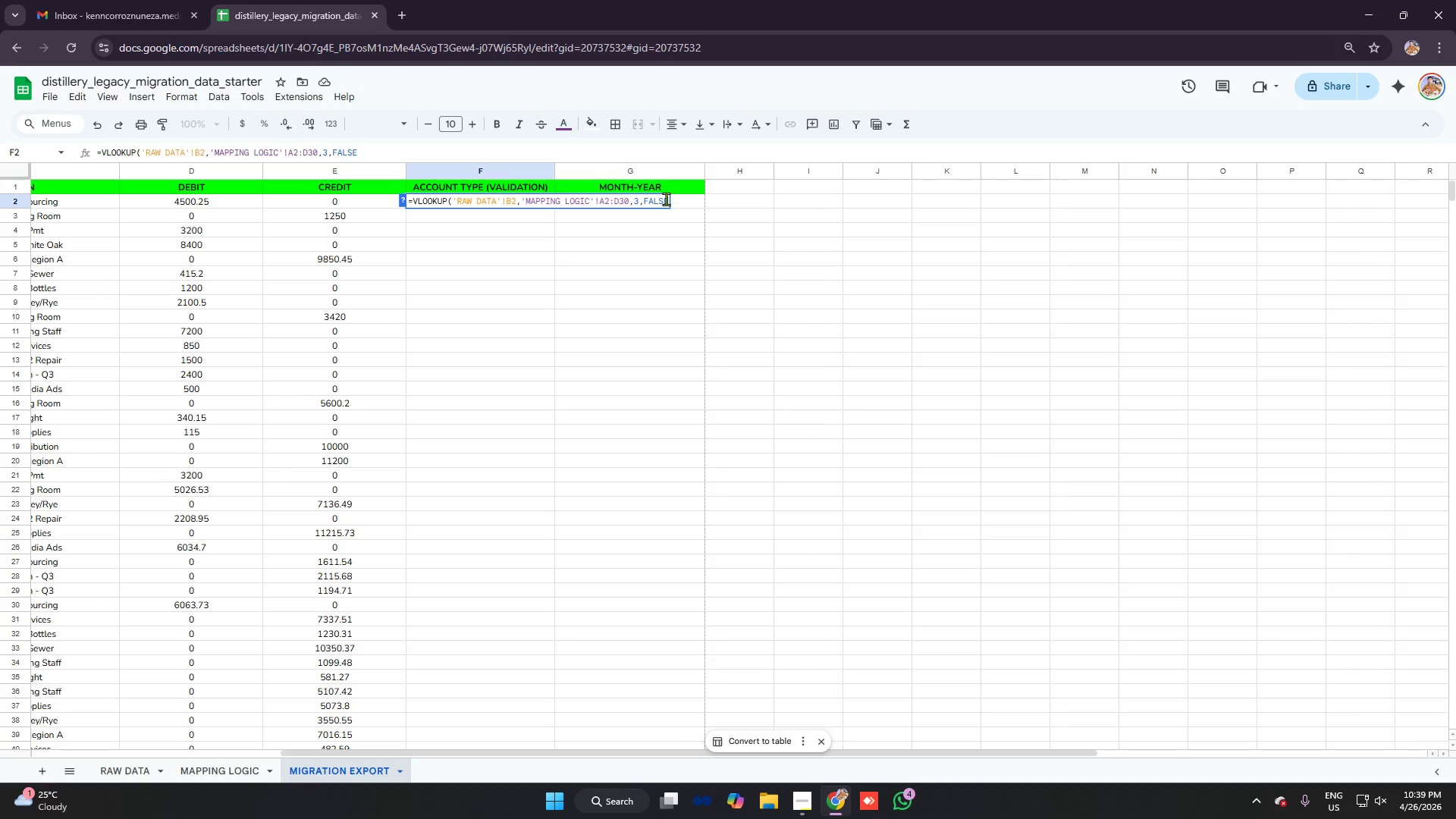 
key(Enter)
 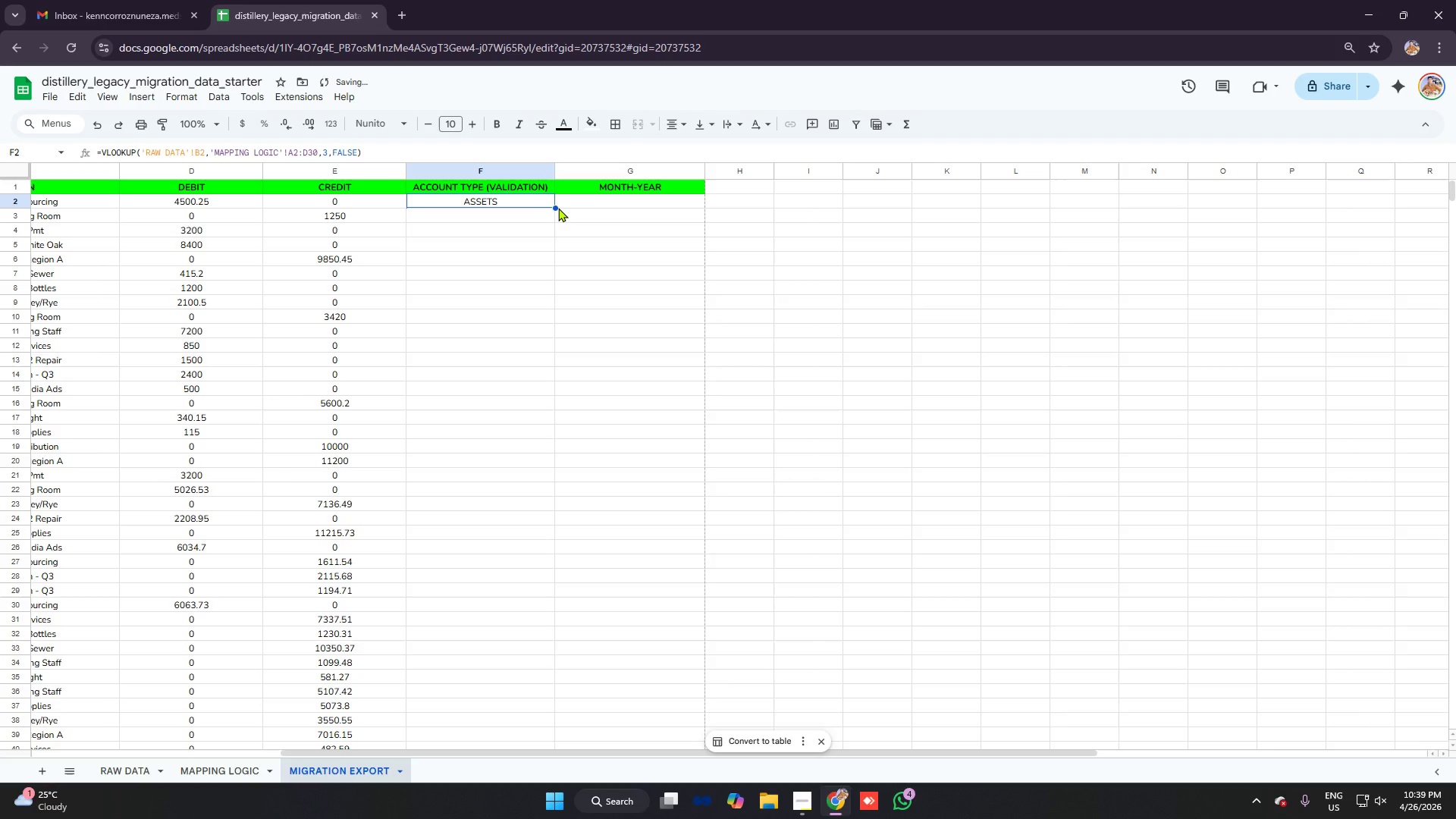 
left_click_drag(start_coordinate=[556, 207], to_coordinate=[557, 416])
 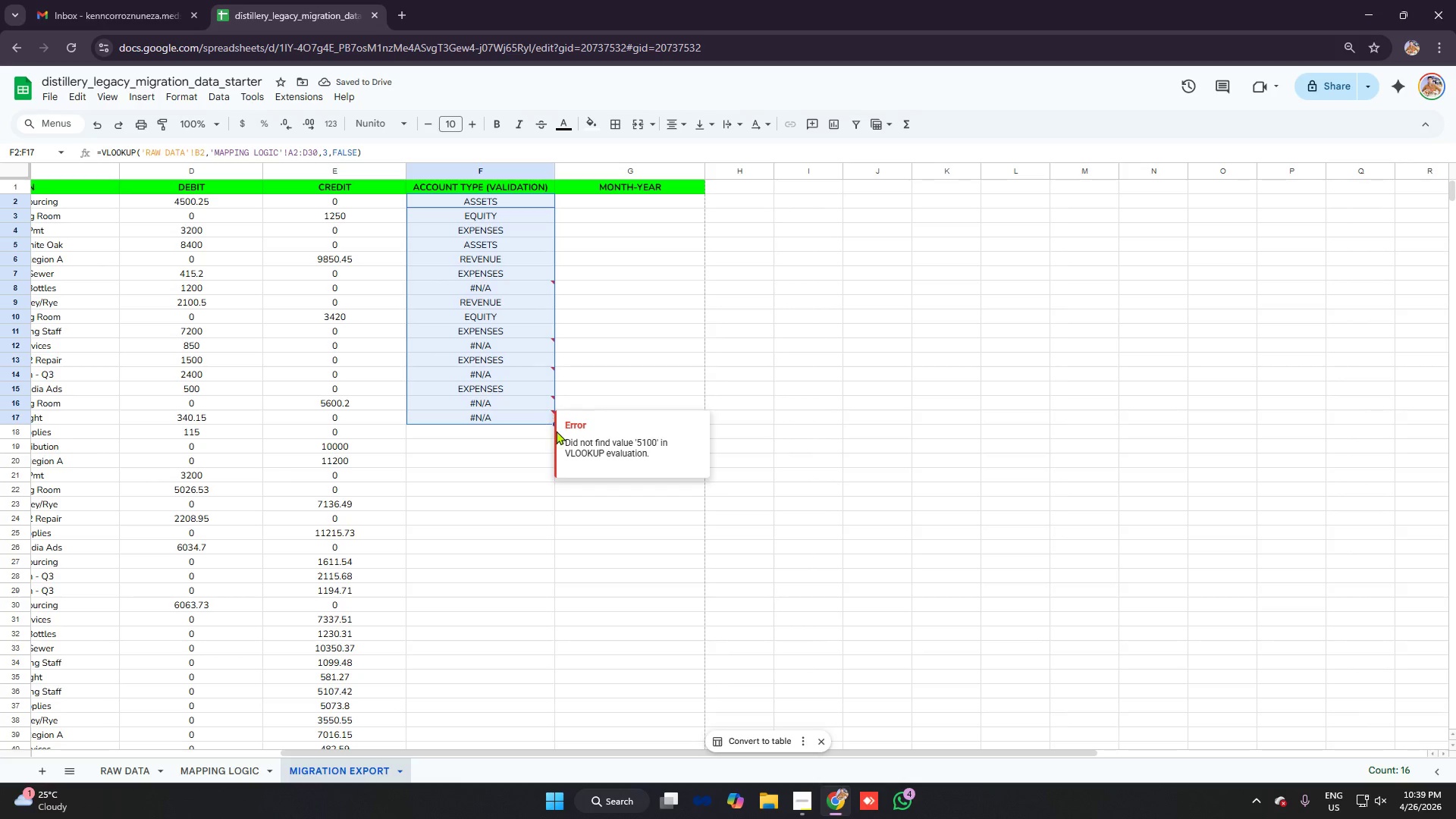 
wait(5.59)
 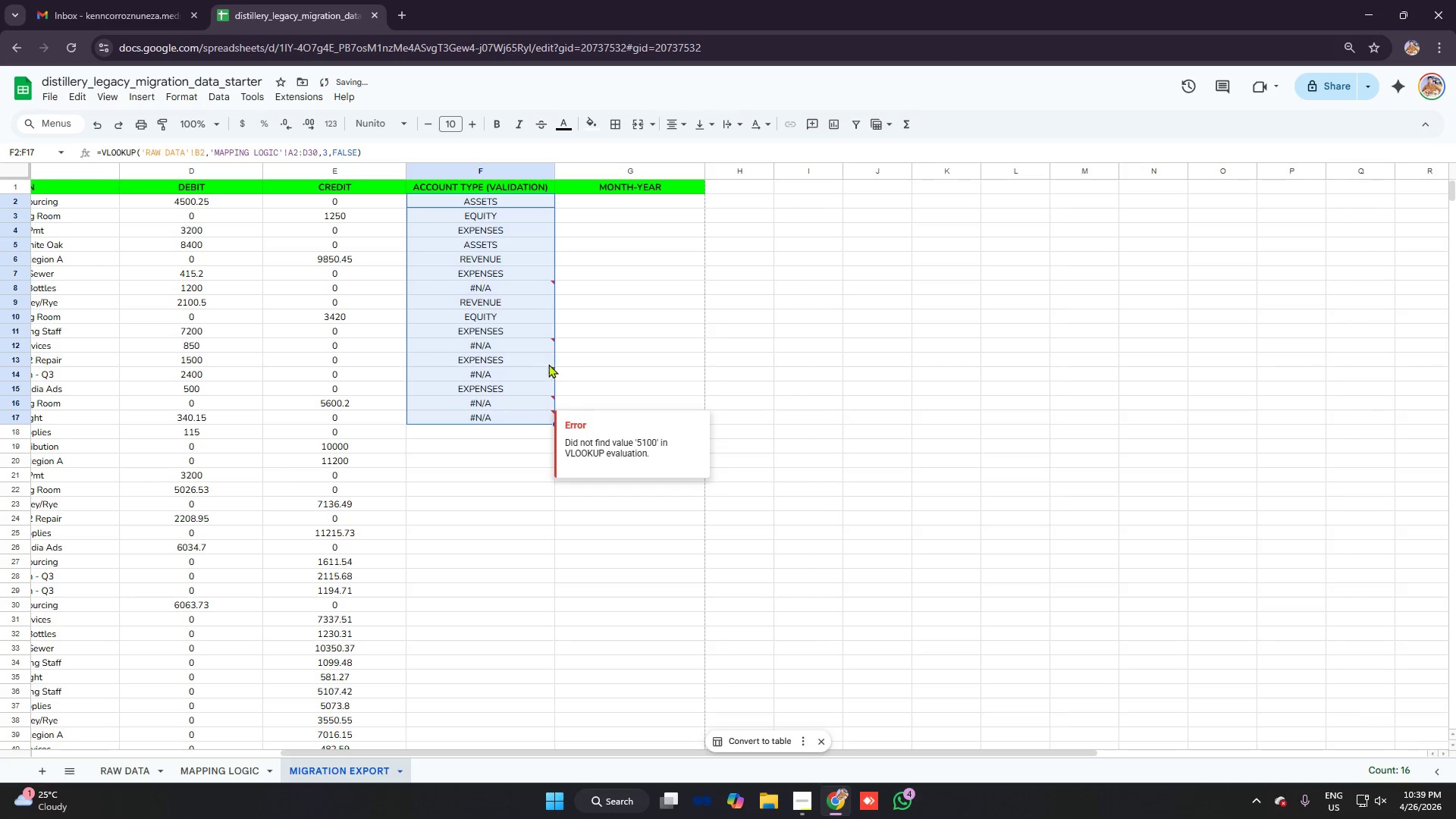 
scroll: coordinate [523, 356], scroll_direction: down, amount: 2.0
 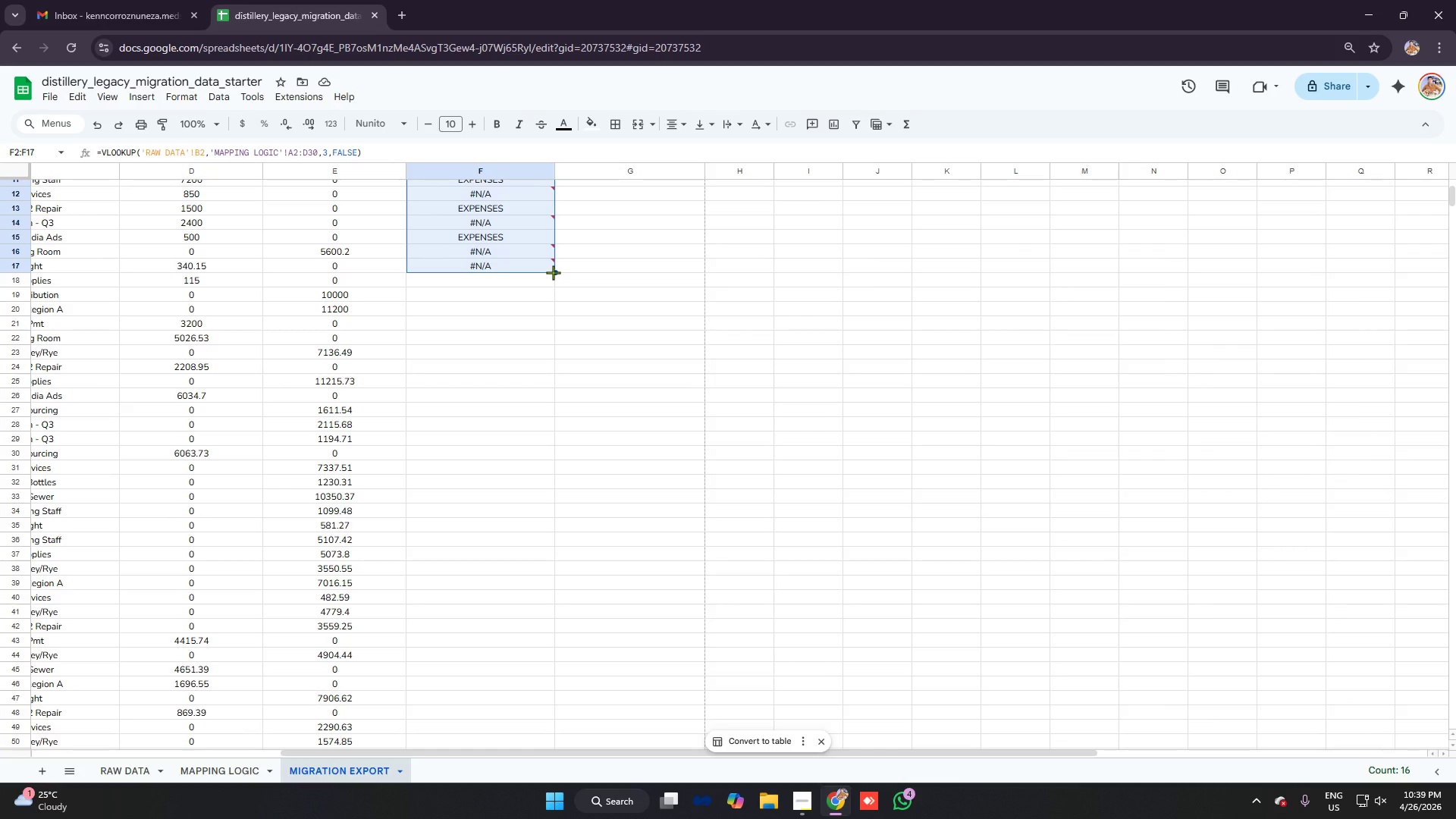 
left_click_drag(start_coordinate=[554, 272], to_coordinate=[522, 494])
 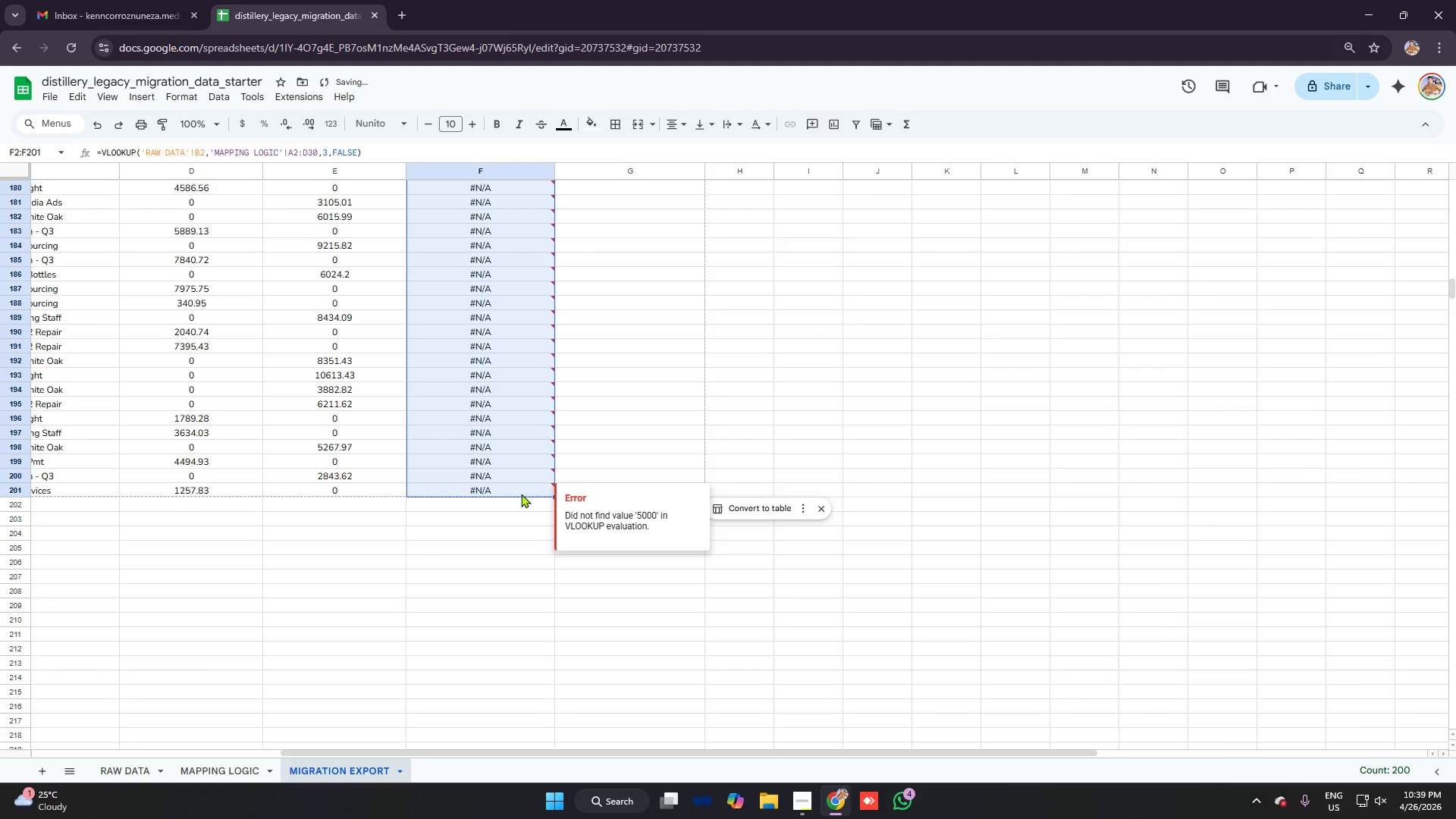 
scroll: coordinate [532, 535], scroll_direction: down, amount: 32.0
 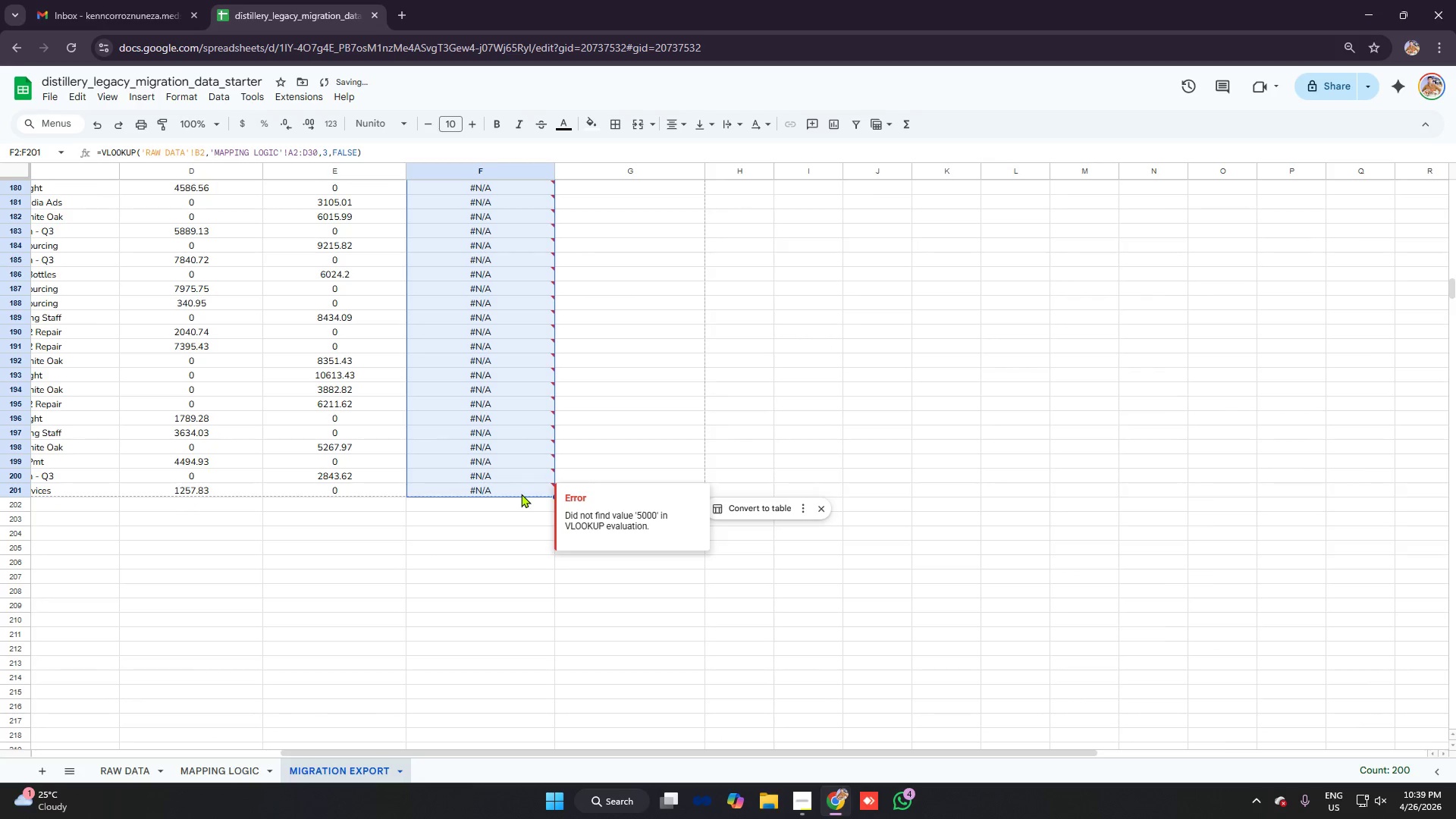 
scroll: coordinate [562, 322], scroll_direction: up, amount: 39.0
 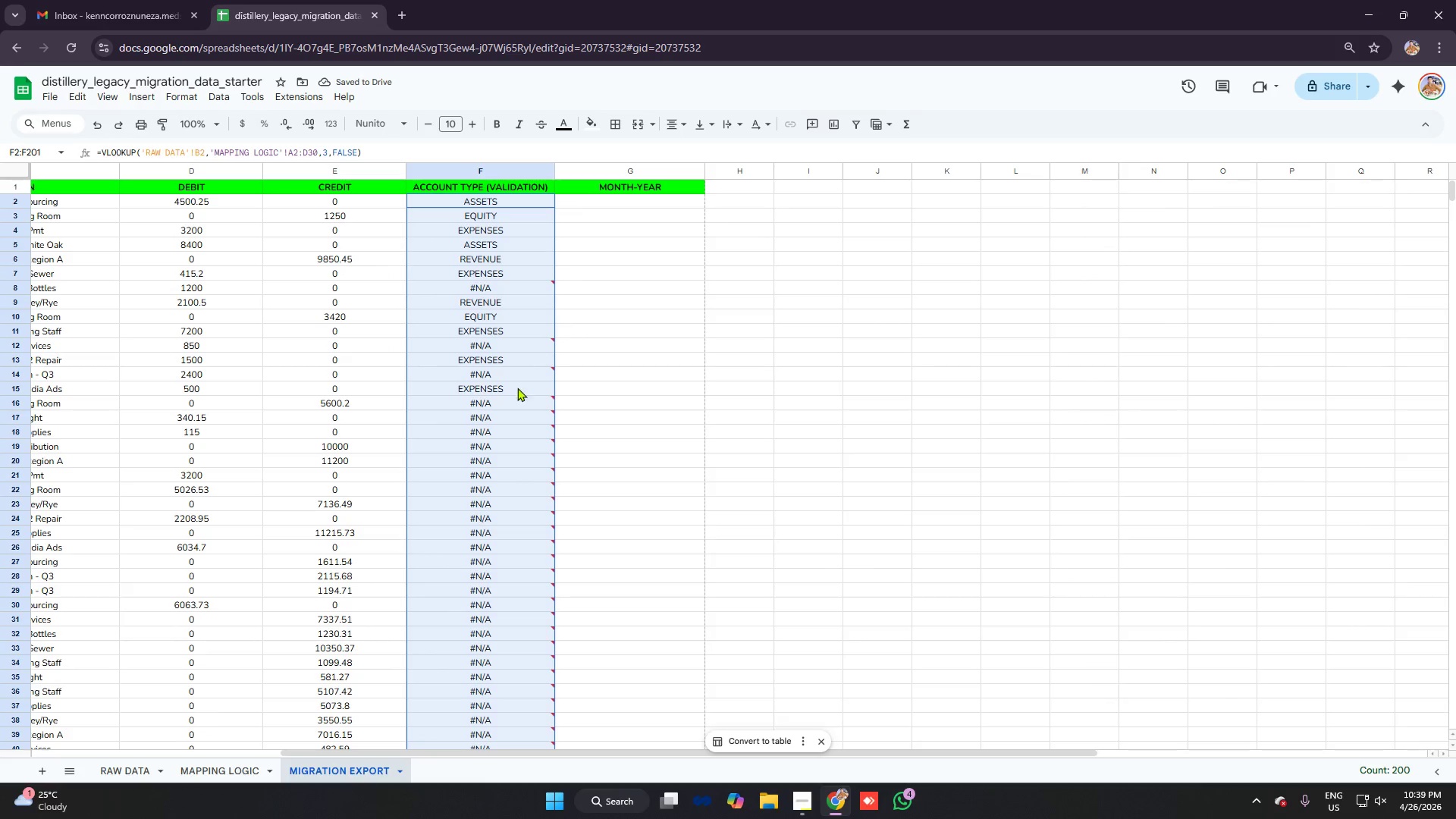 
mouse_move([487, 422])
 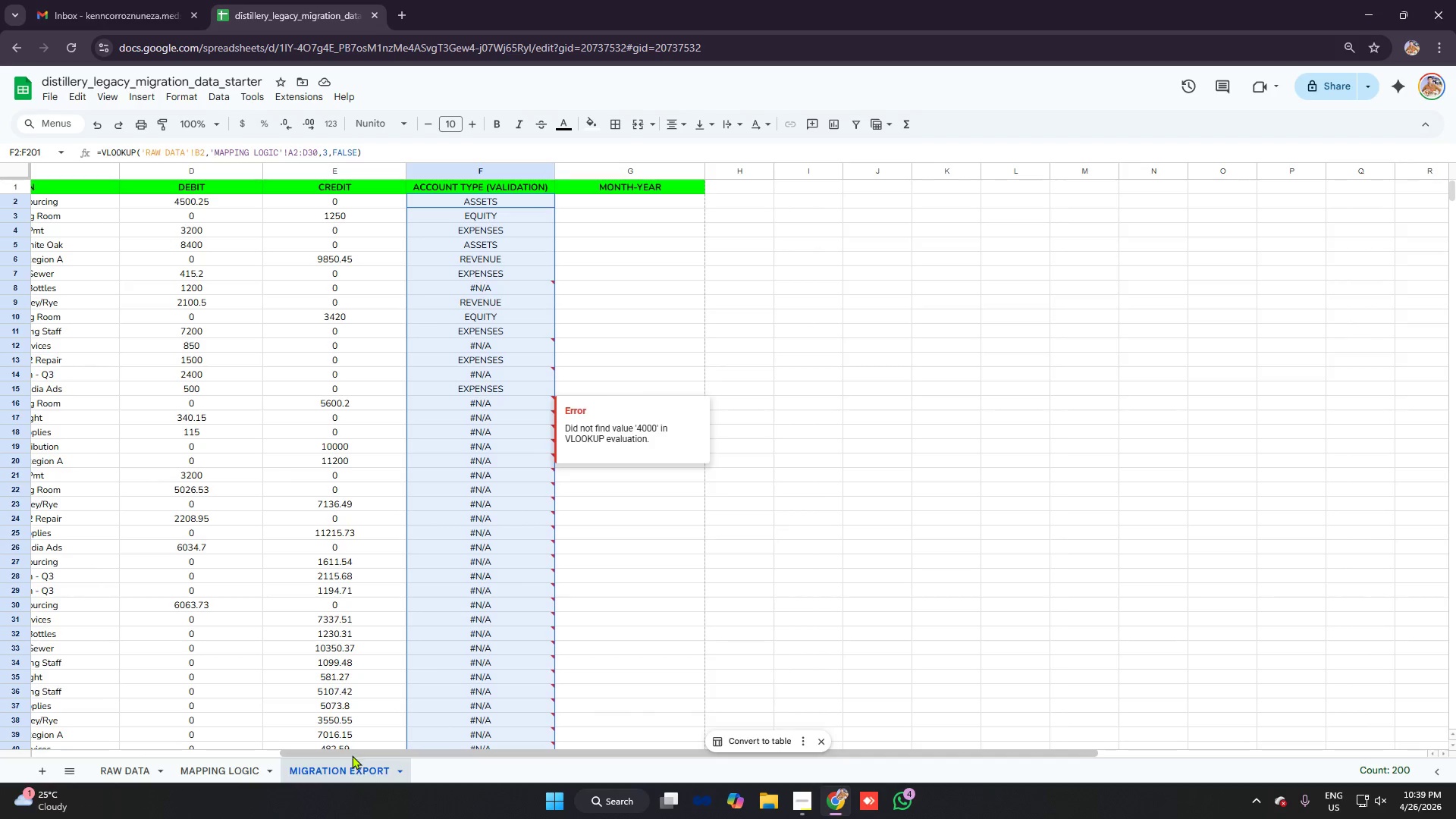 
left_click_drag(start_coordinate=[351, 755], to_coordinate=[78, 689])
 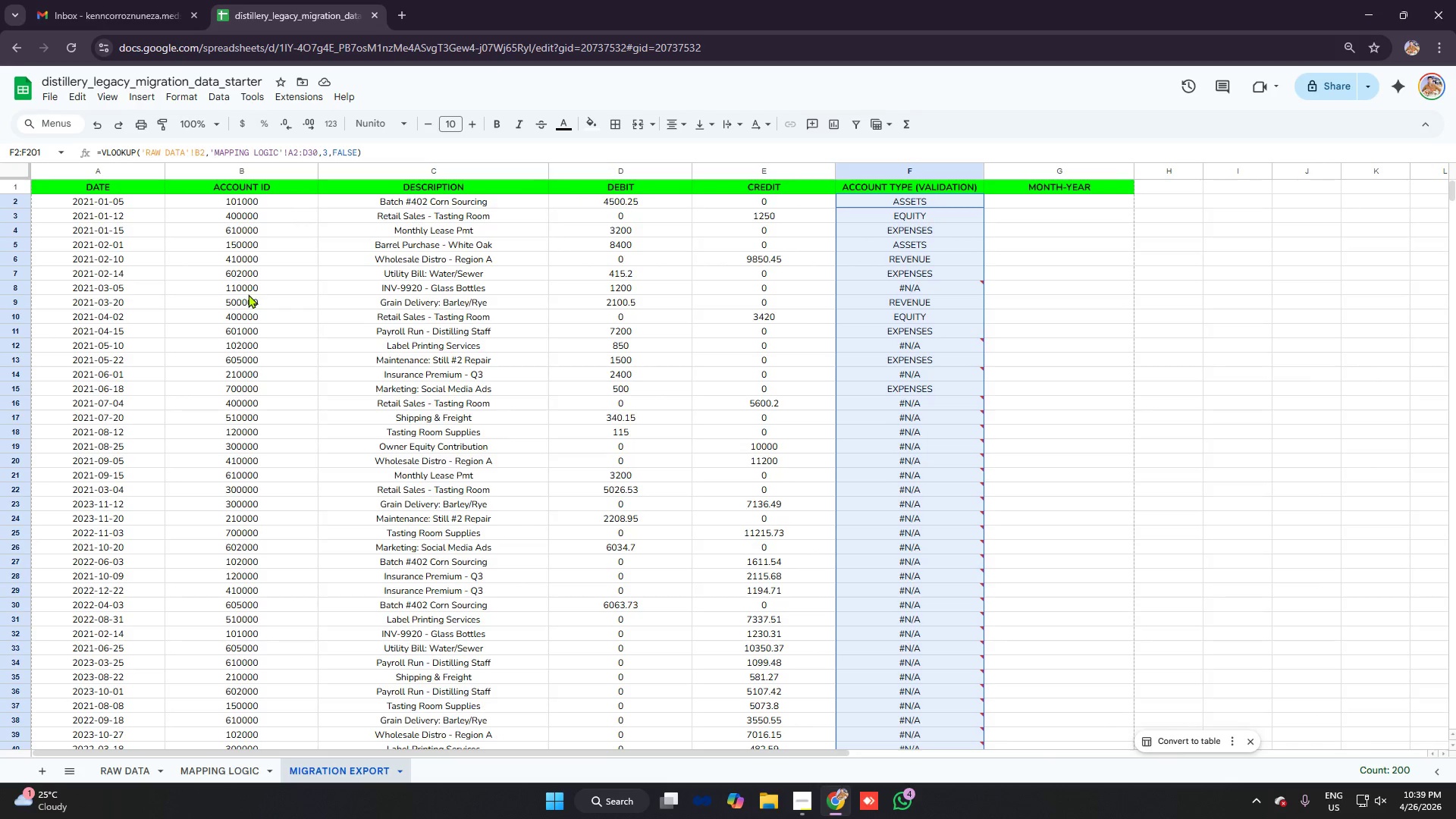 
wait(11.83)
 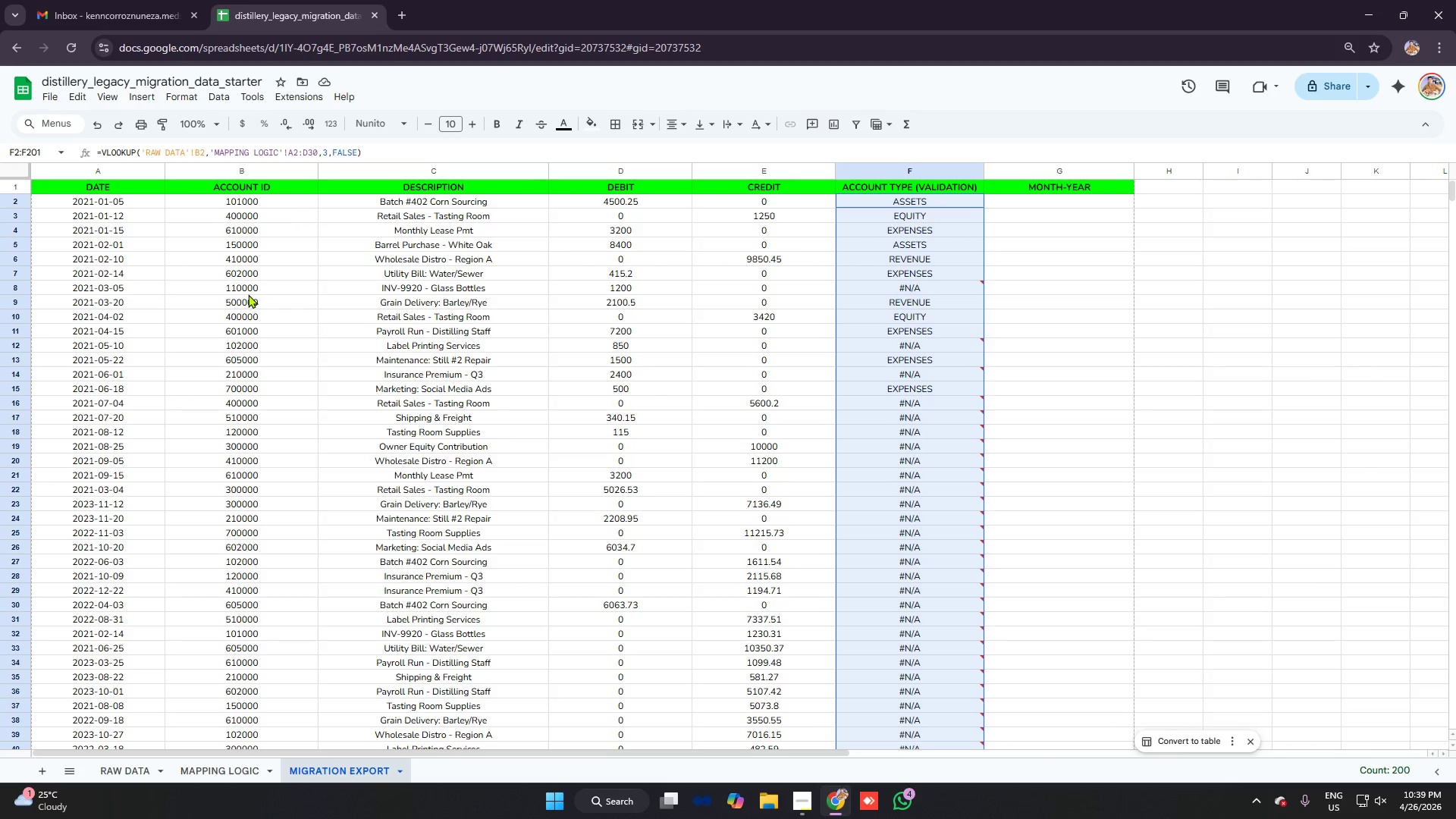 
left_click([220, 777])
 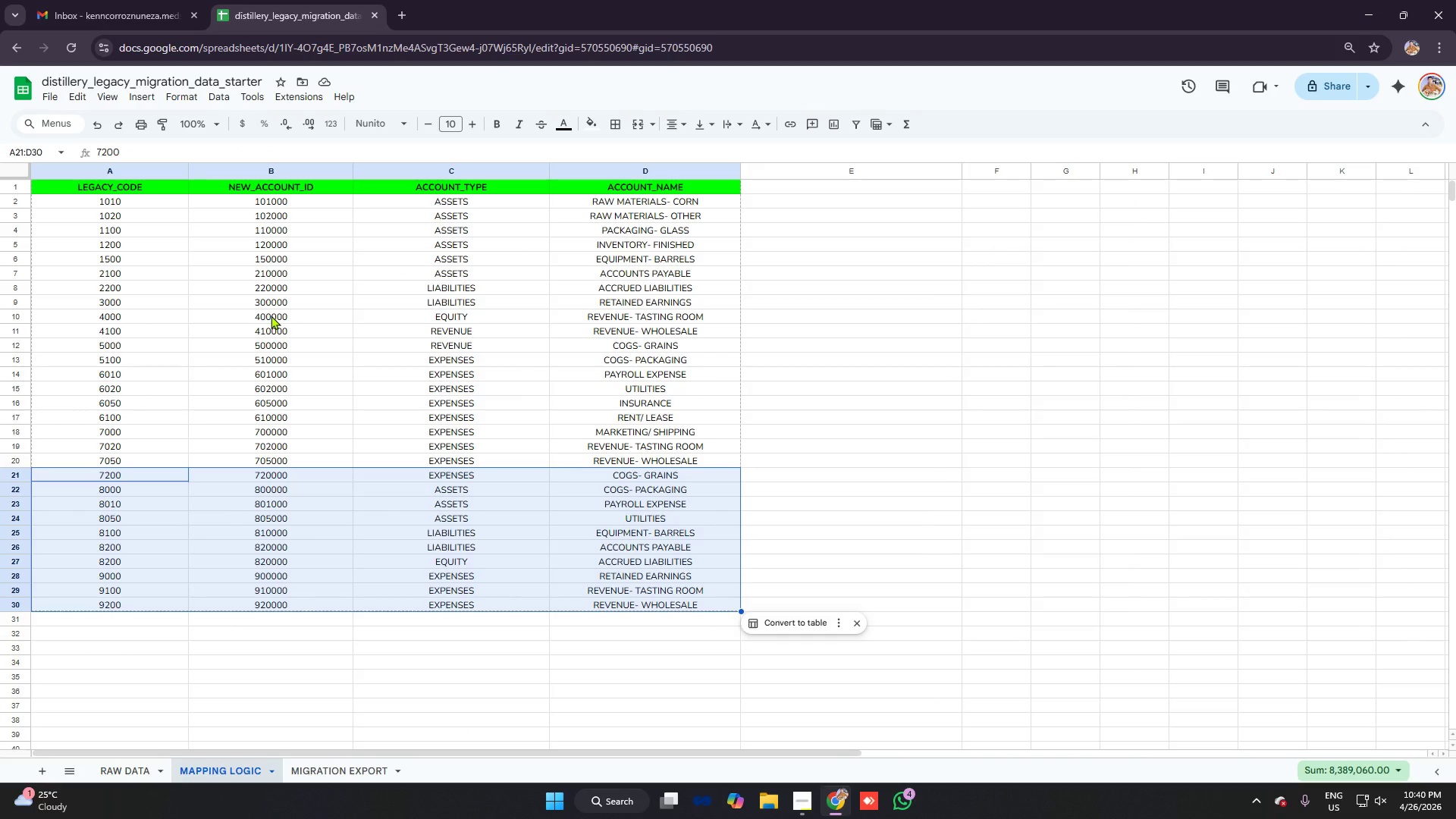 
wait(5.56)
 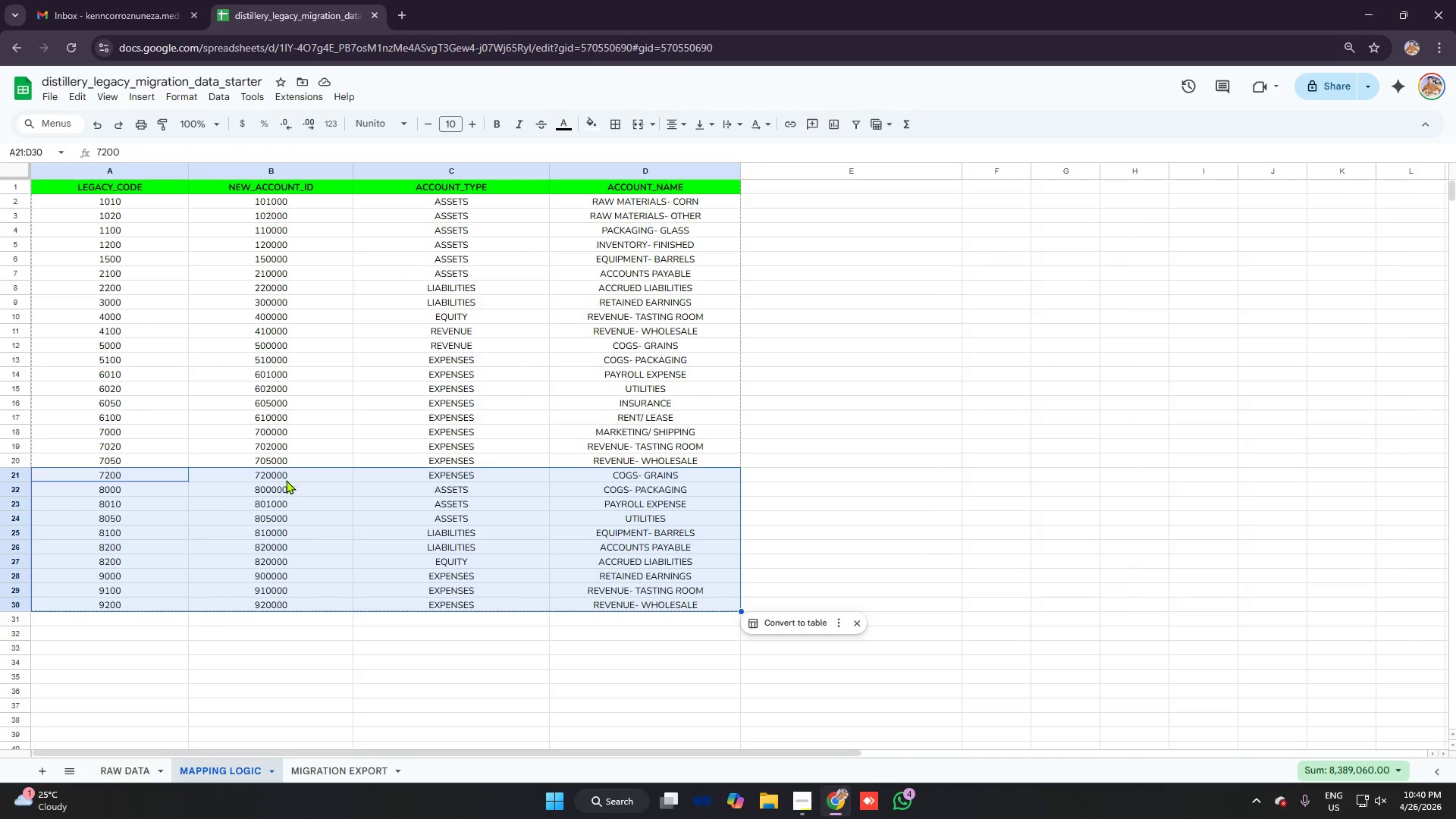 
left_click([334, 761])
 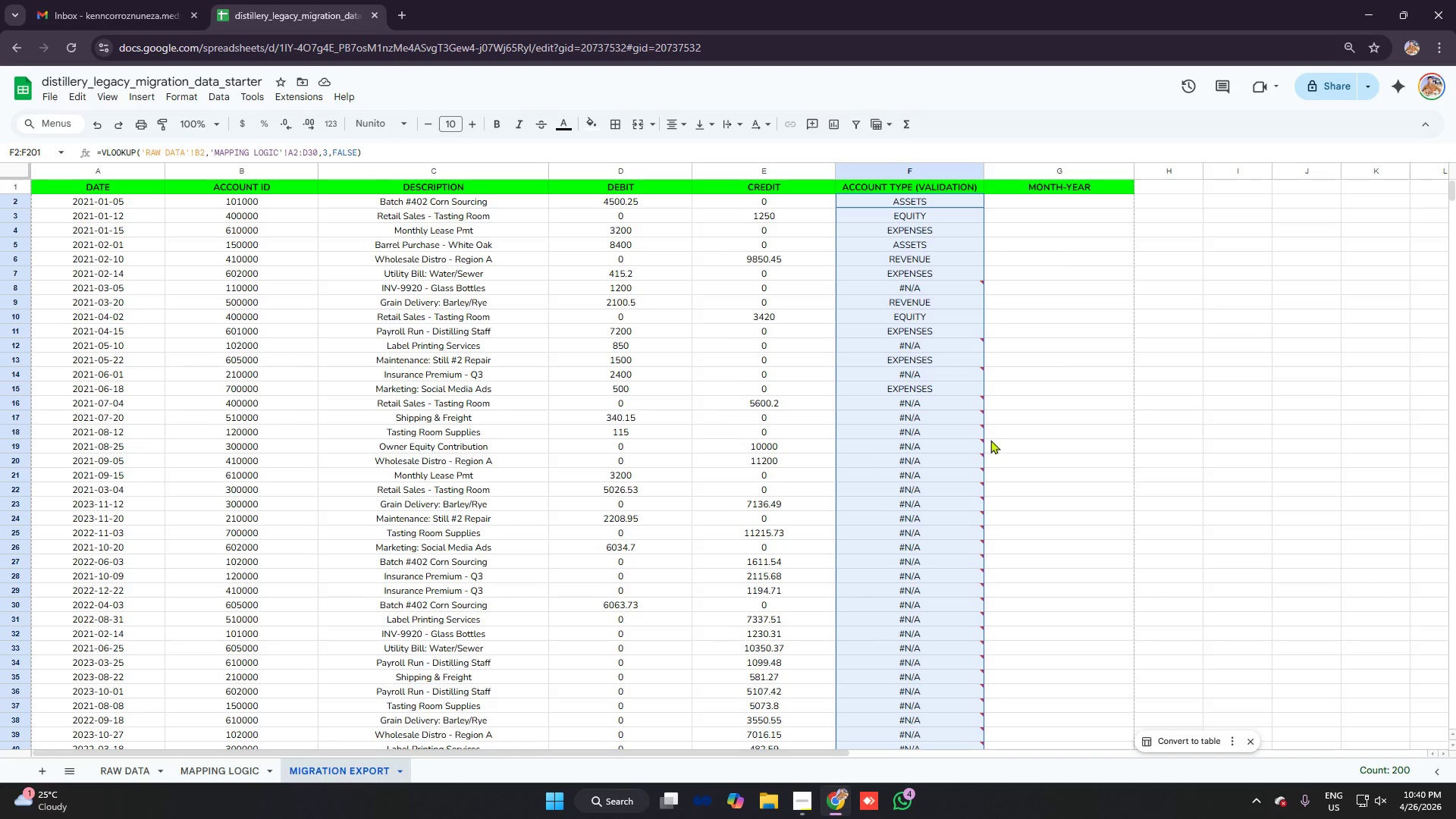 
scroll: coordinate [1021, 434], scroll_direction: down, amount: 4.0
 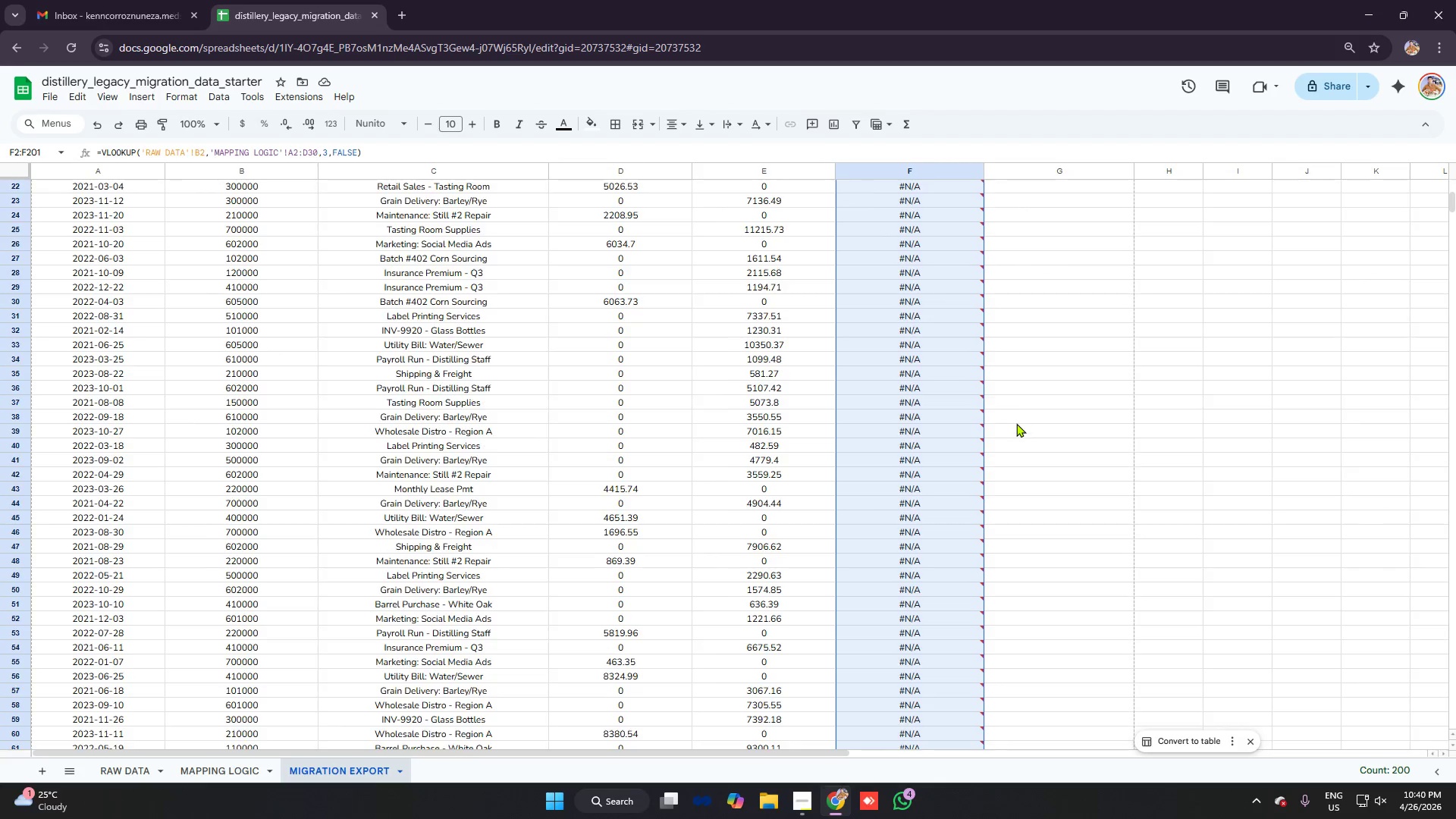 
scroll: coordinate [1014, 419], scroll_direction: up, amount: 4.0
 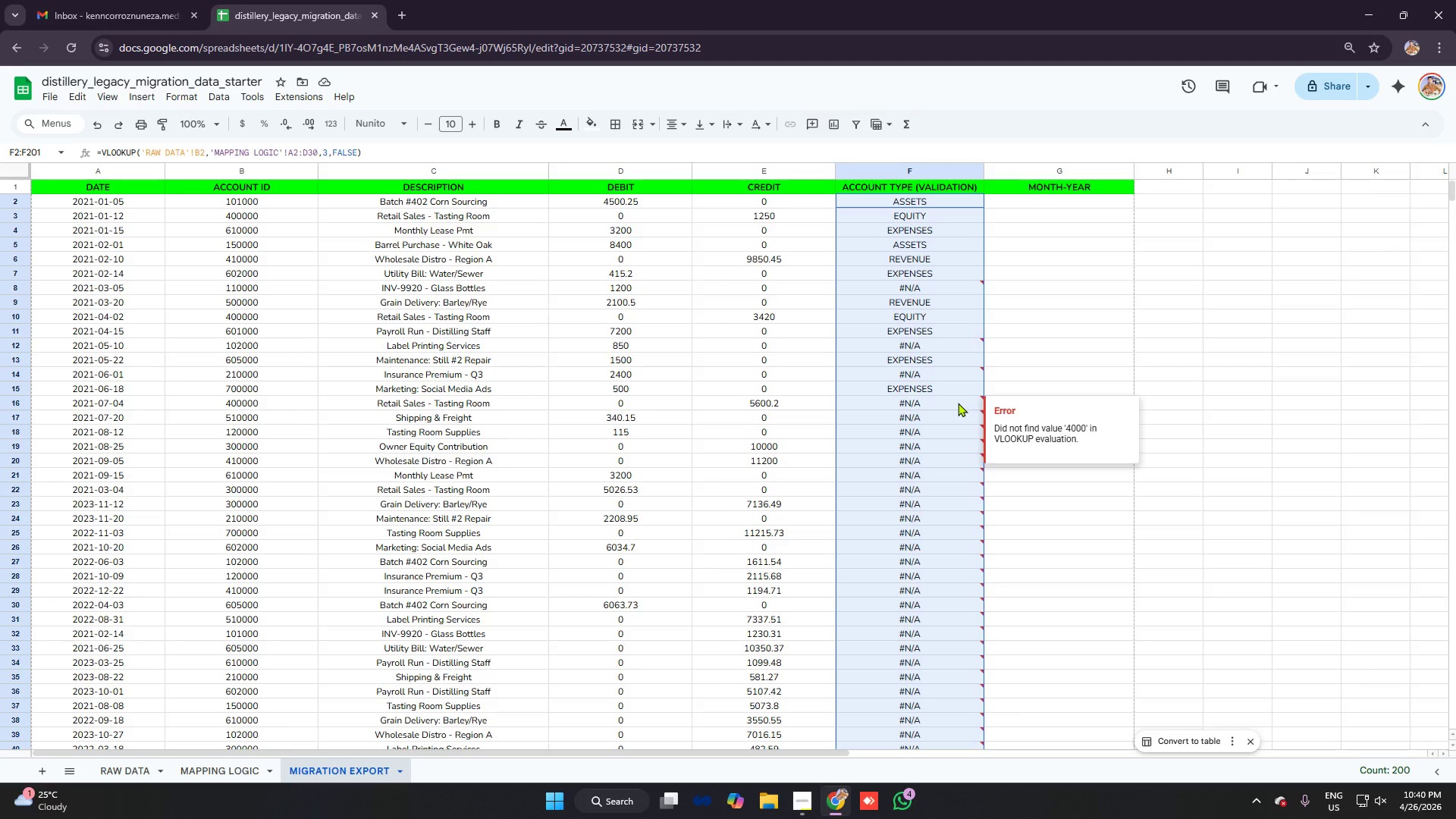 
wait(8.93)
 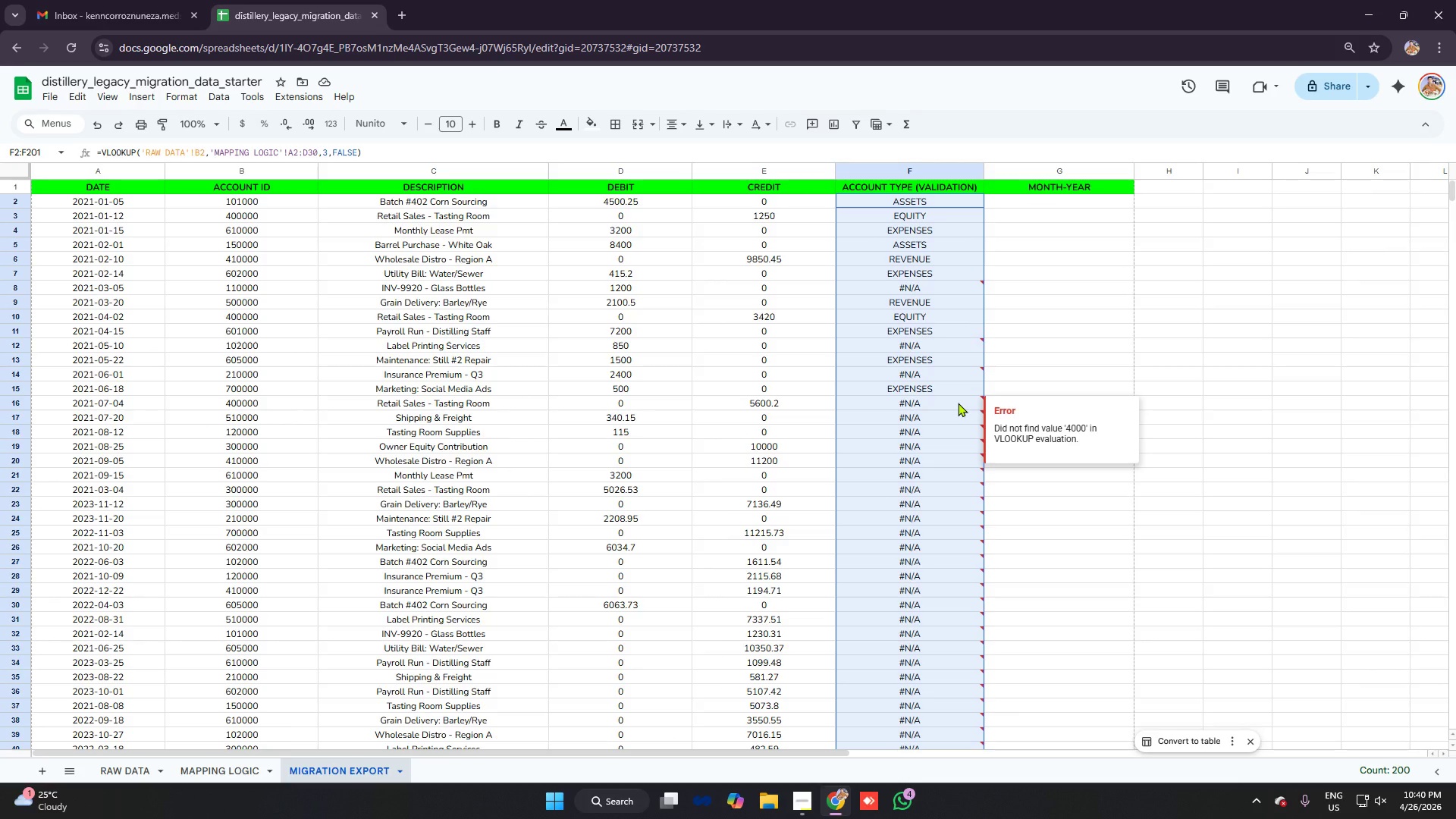 
key(Control+C)
 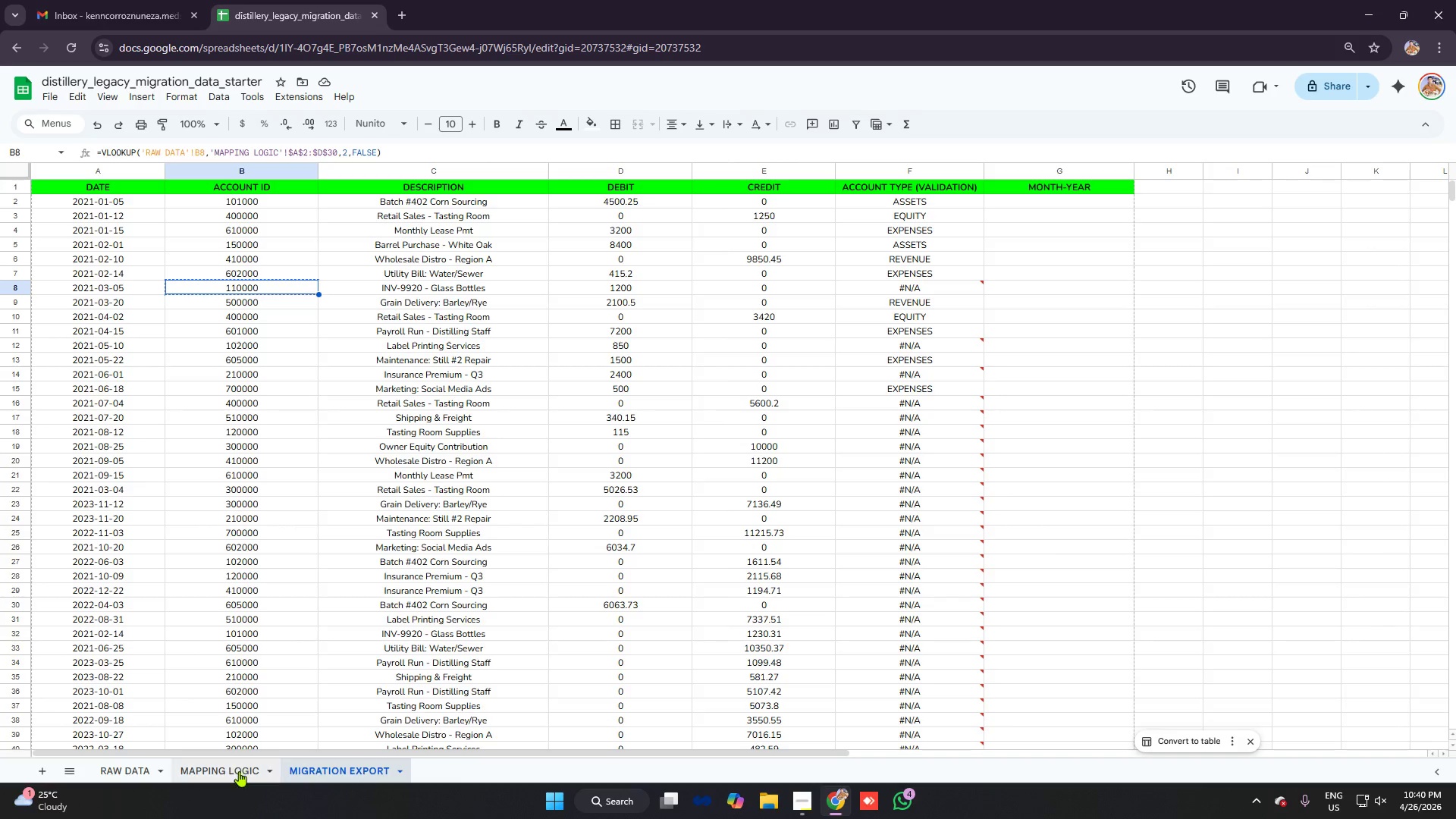 
left_click([239, 771])
 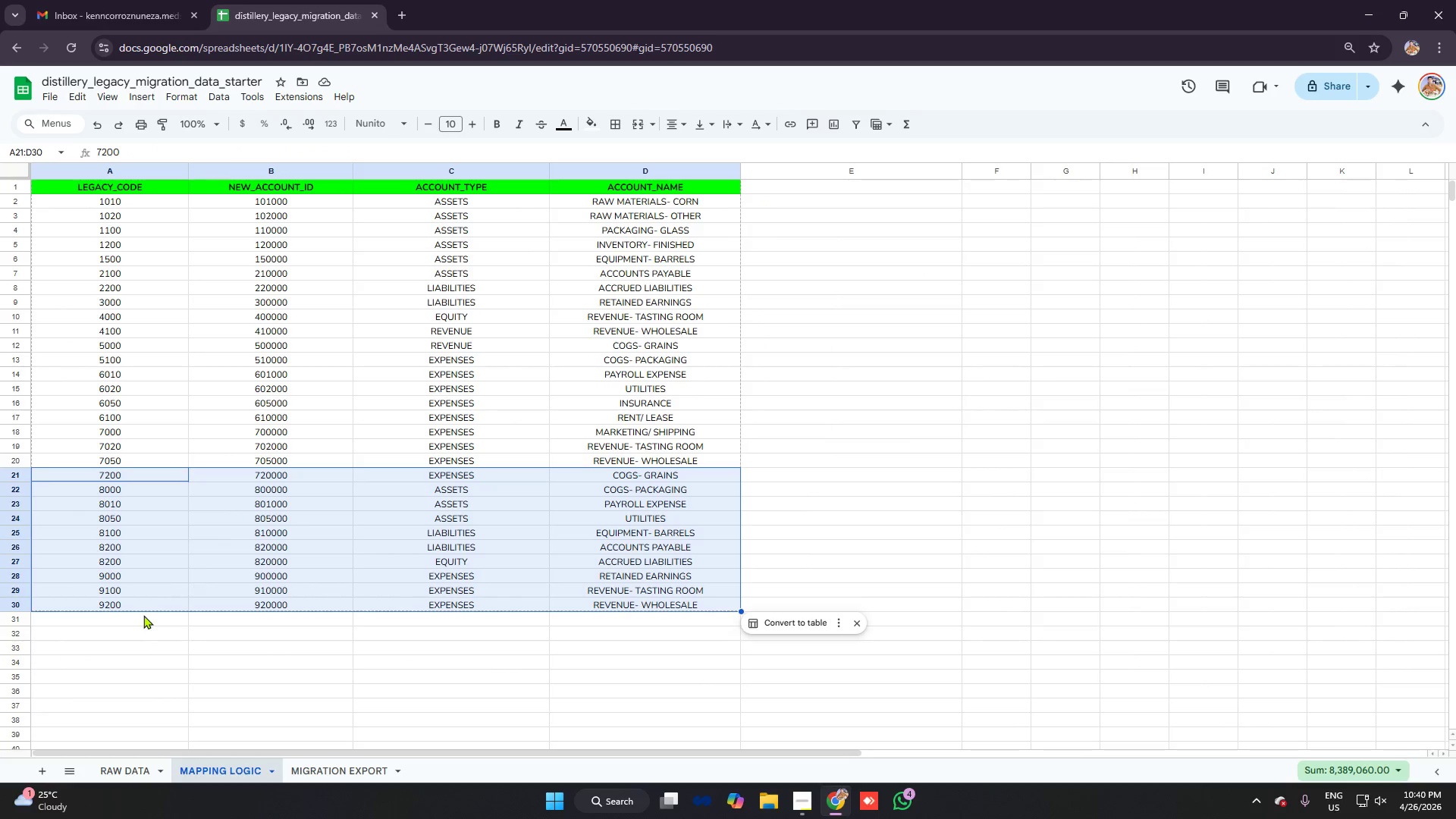 
left_click([133, 626])
 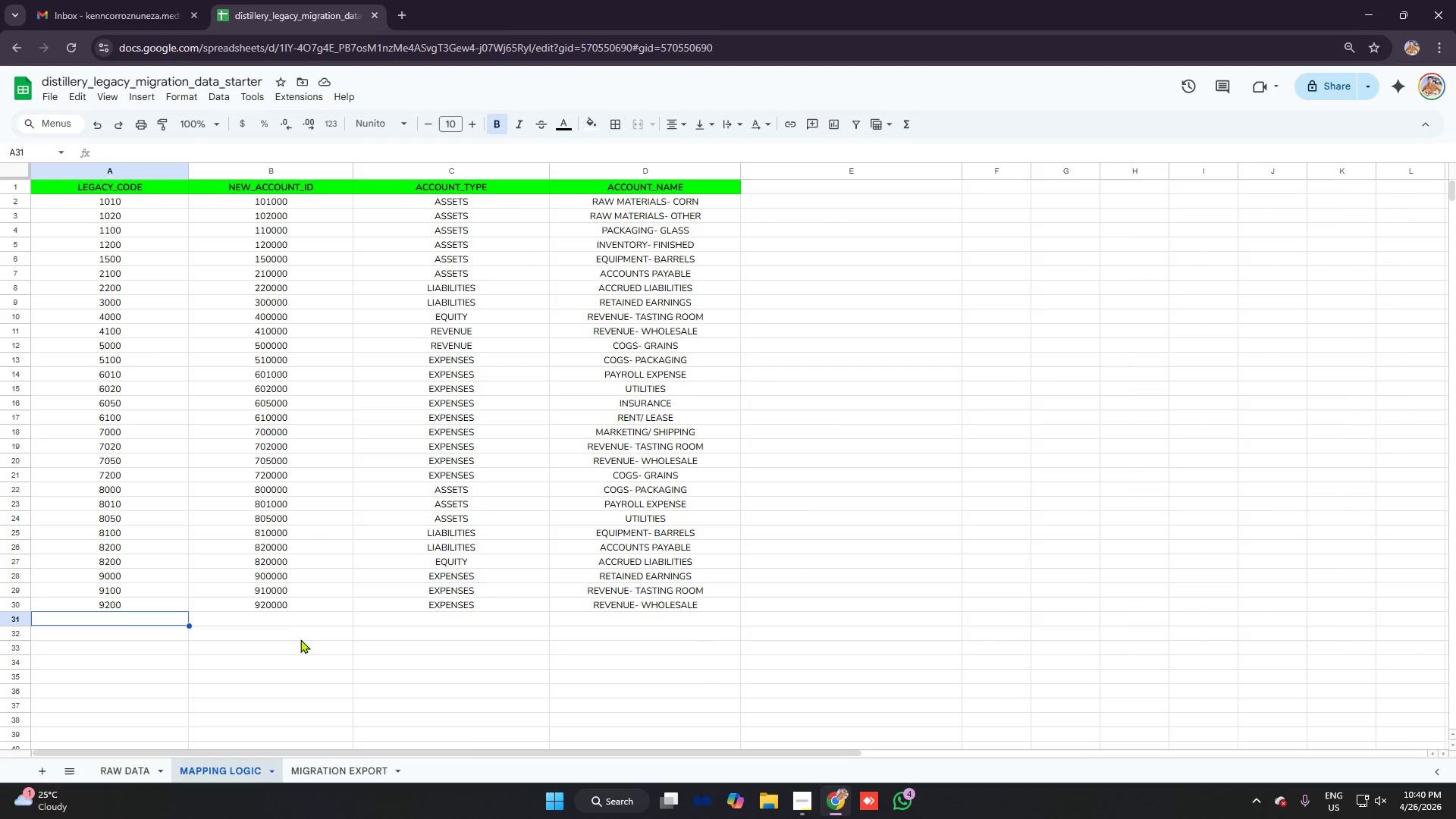 
left_click([294, 620])
 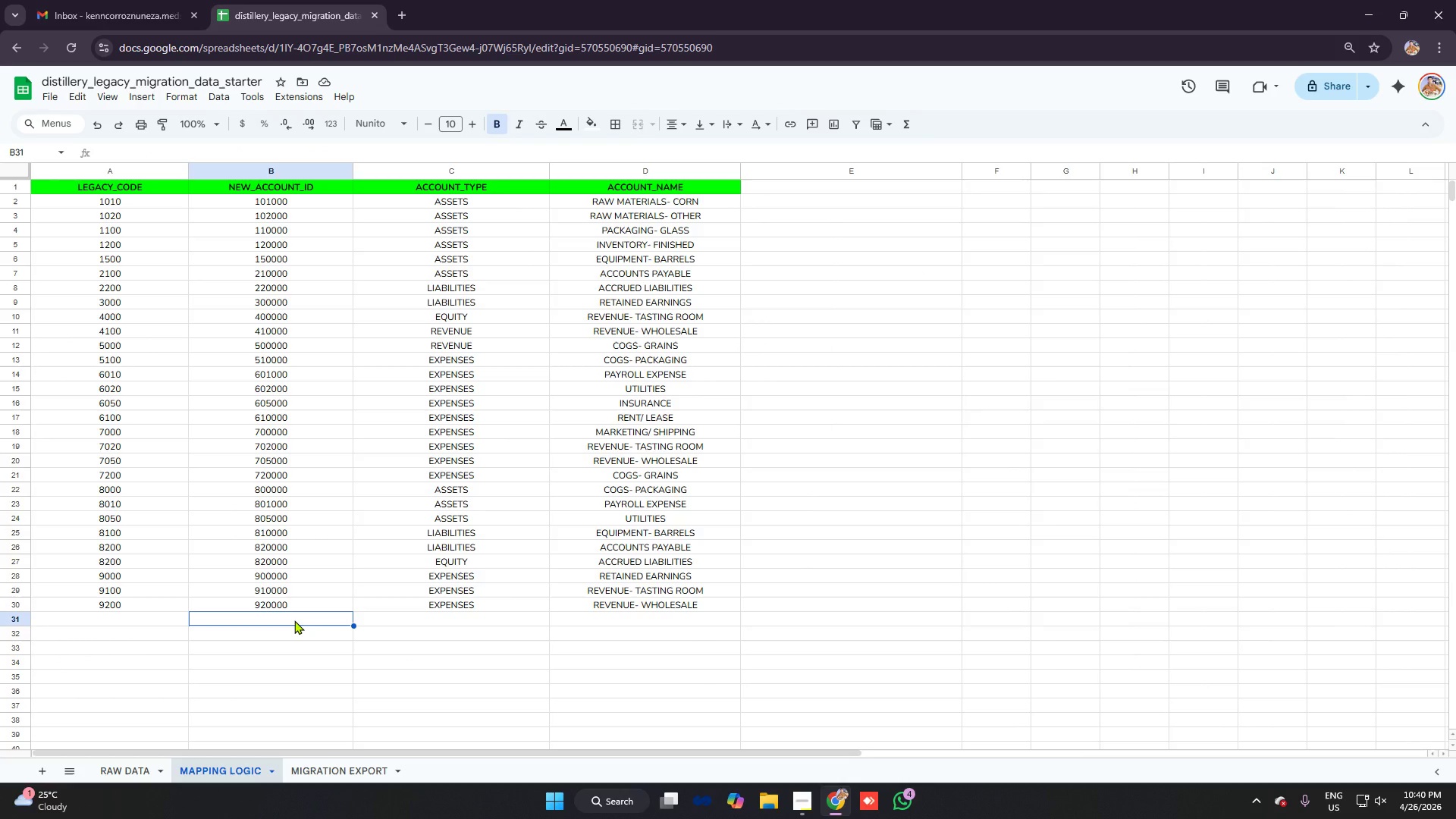 
key(Control+V)
 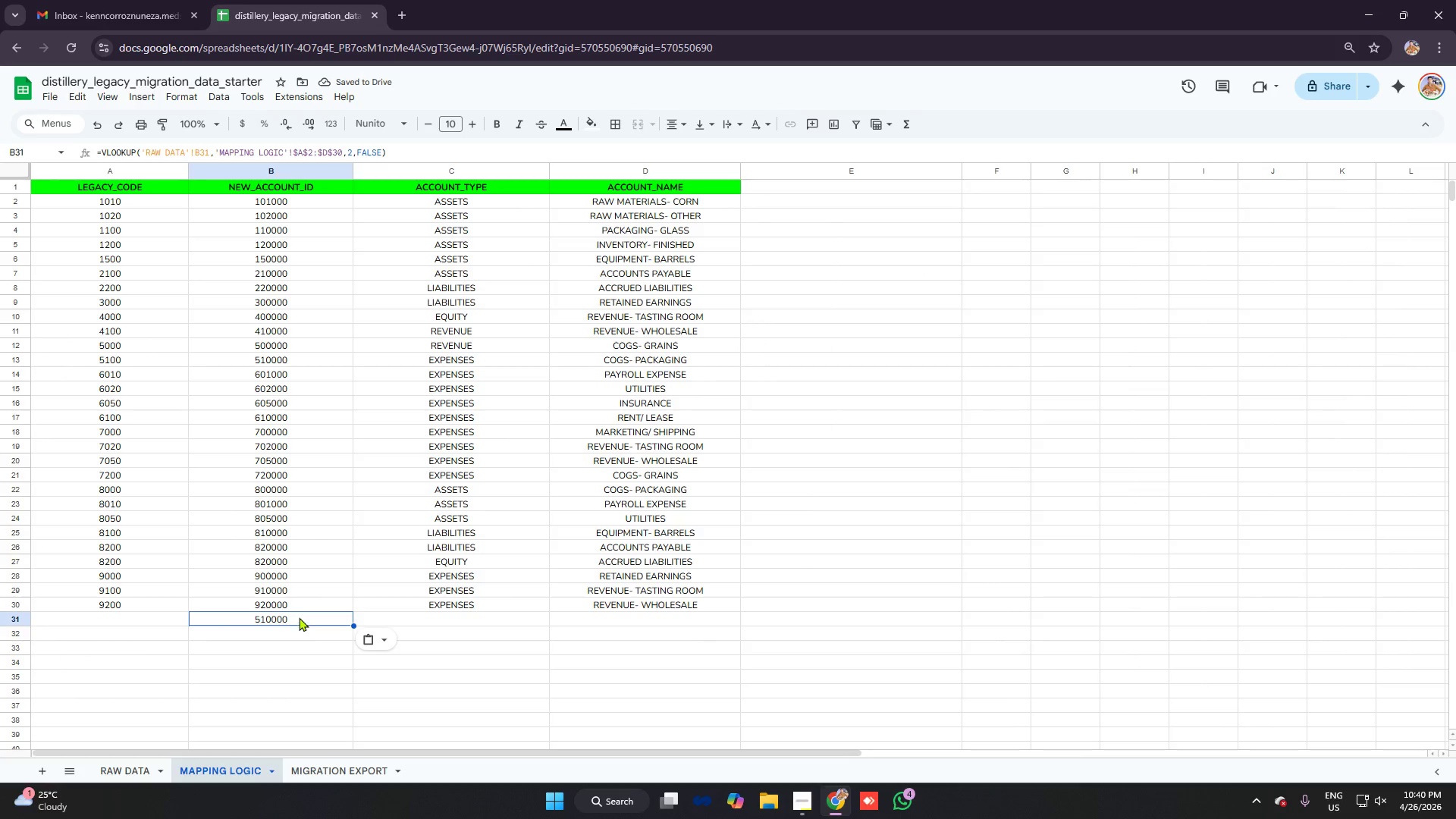 
wait(5.52)
 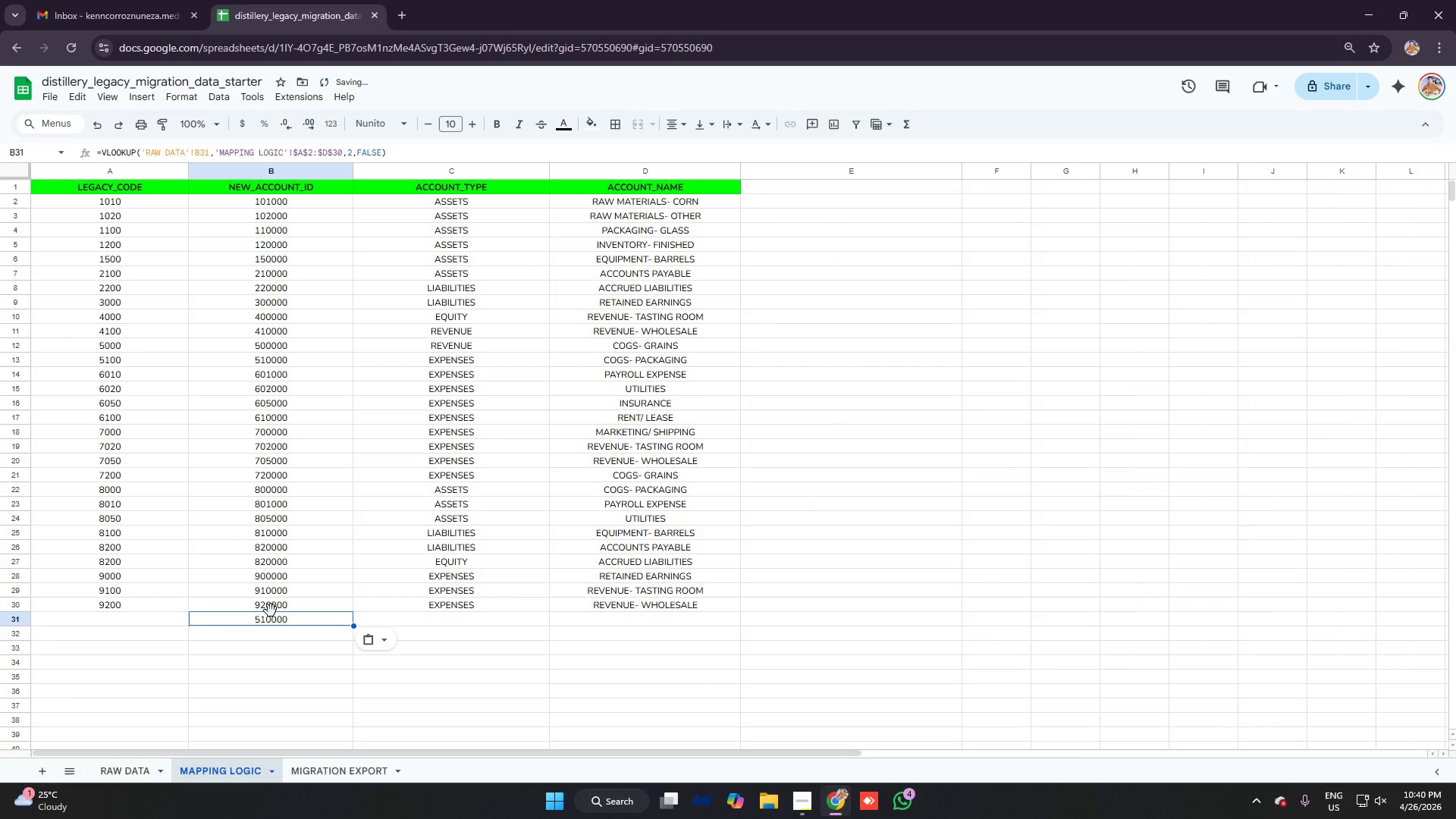 
key(Control+Z)
 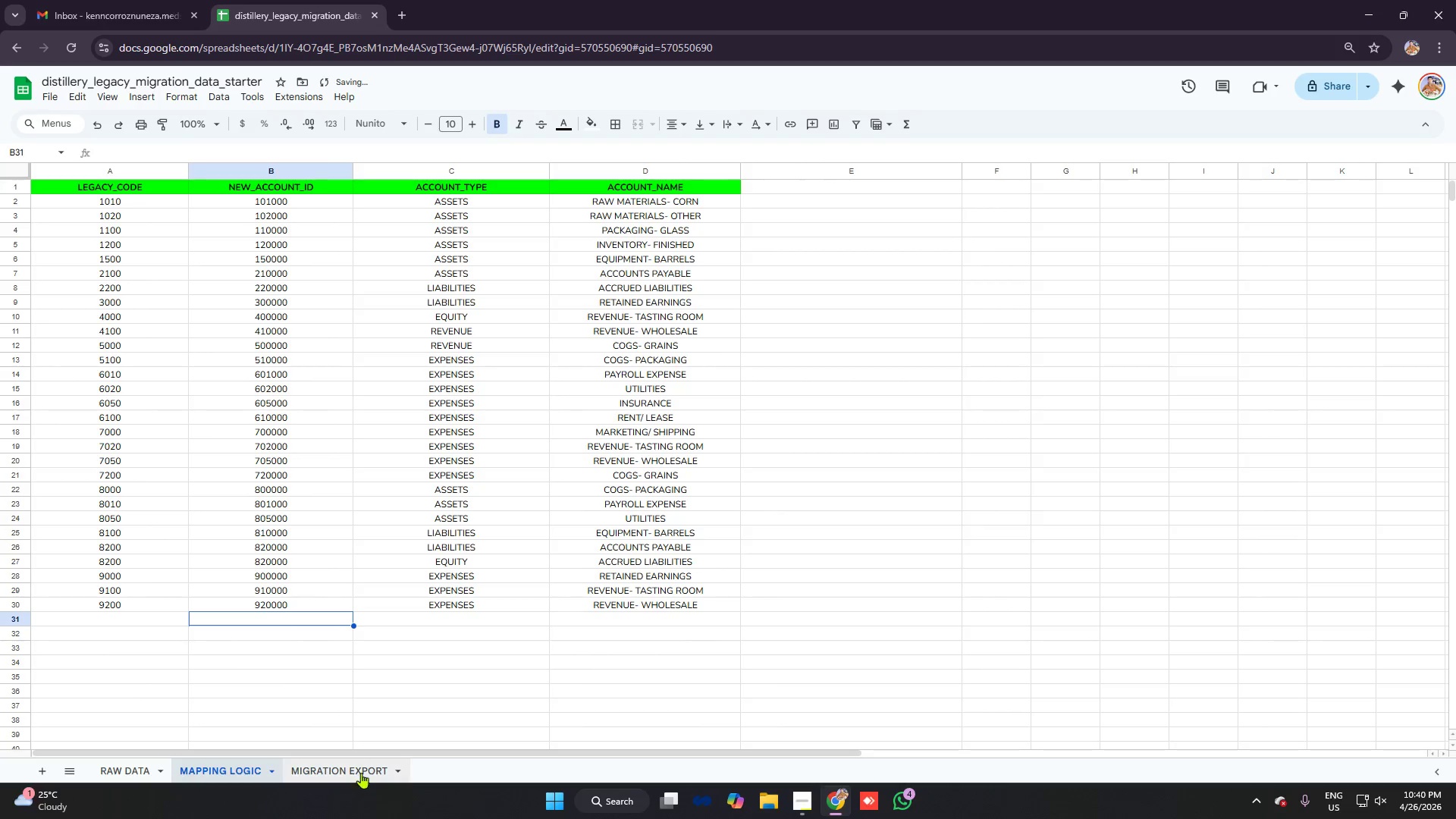 
left_click([348, 768])
 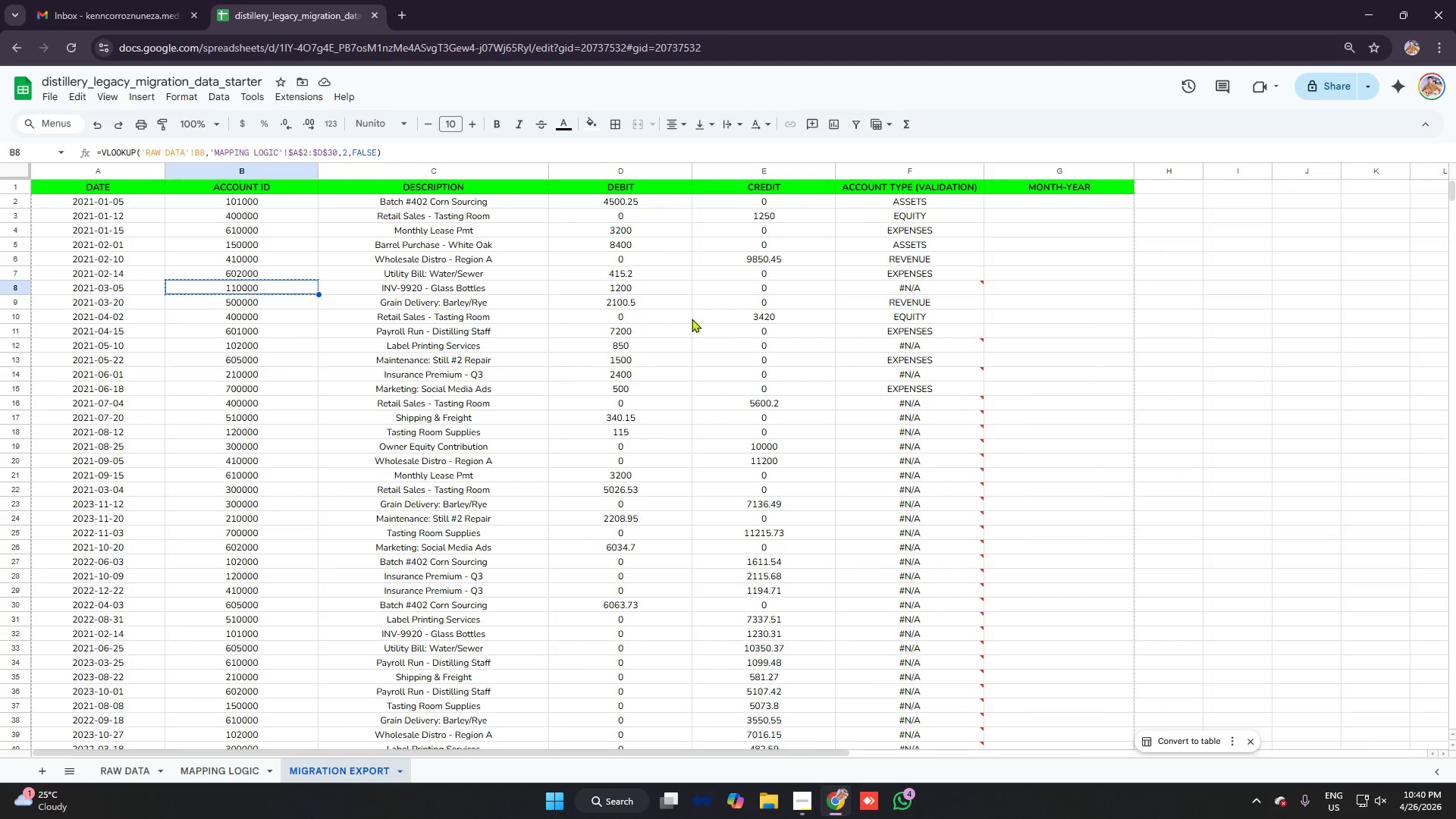 
wait(9.28)
 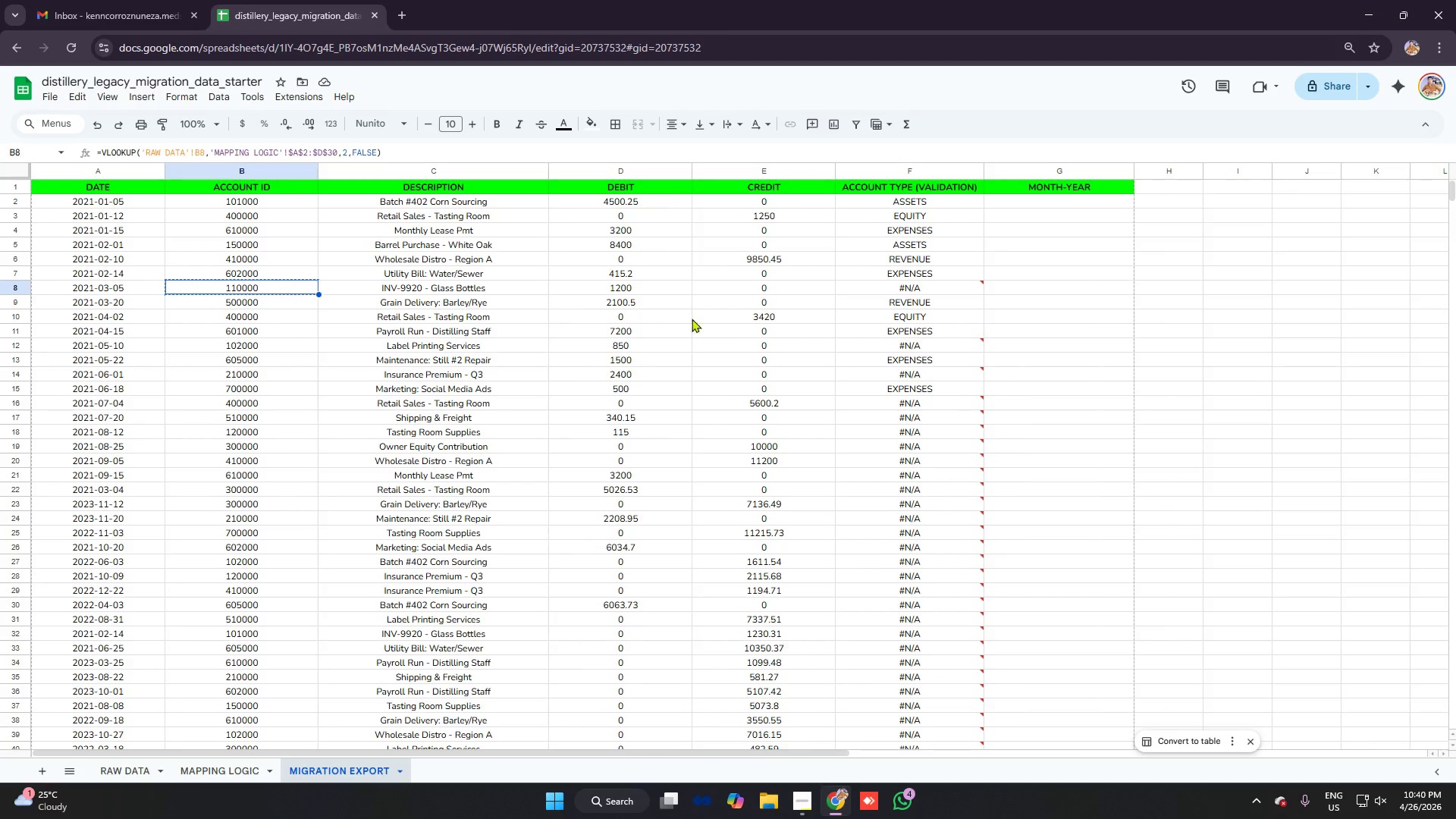 
type(110000)
 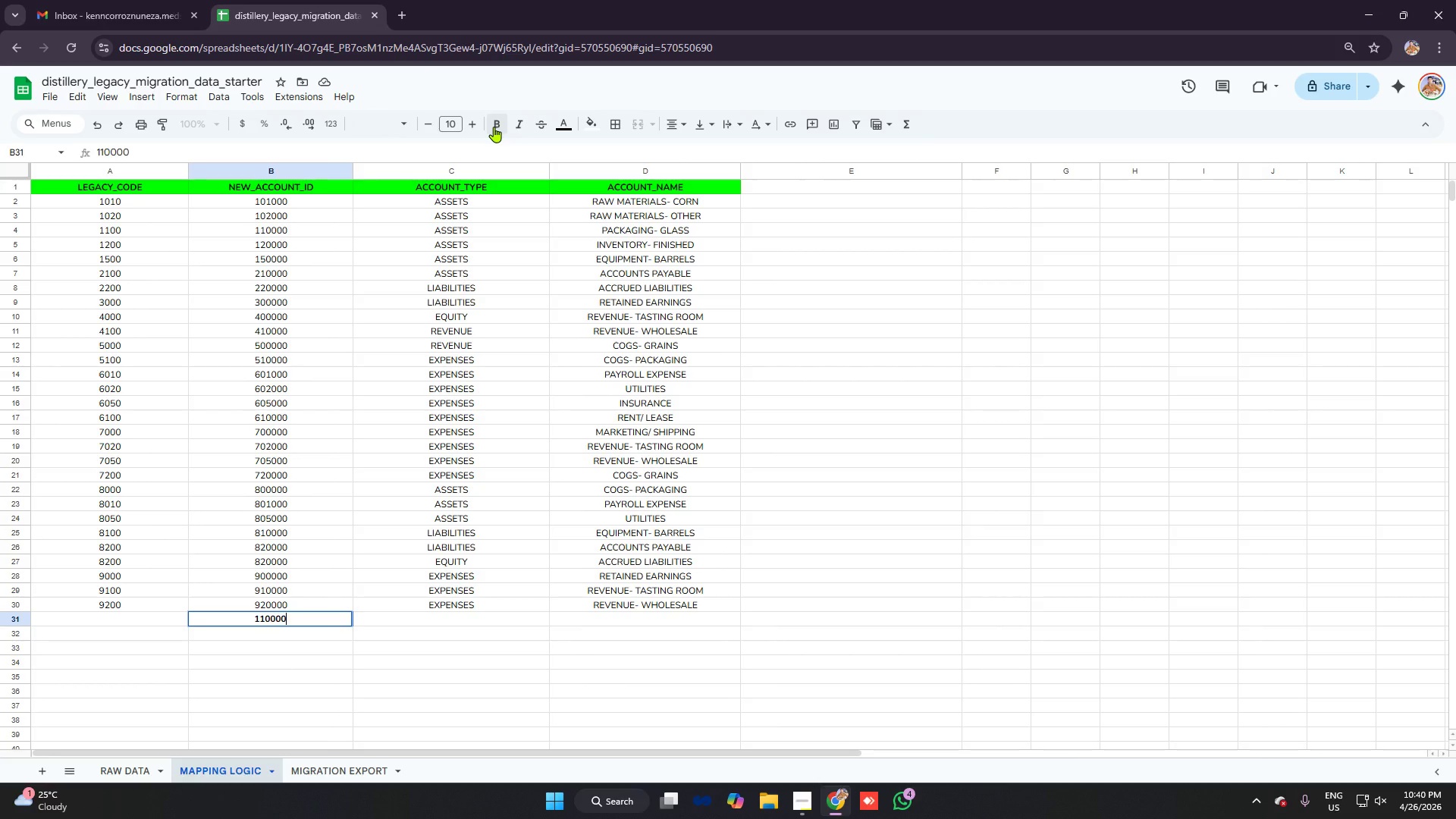 
key(Control+A)
 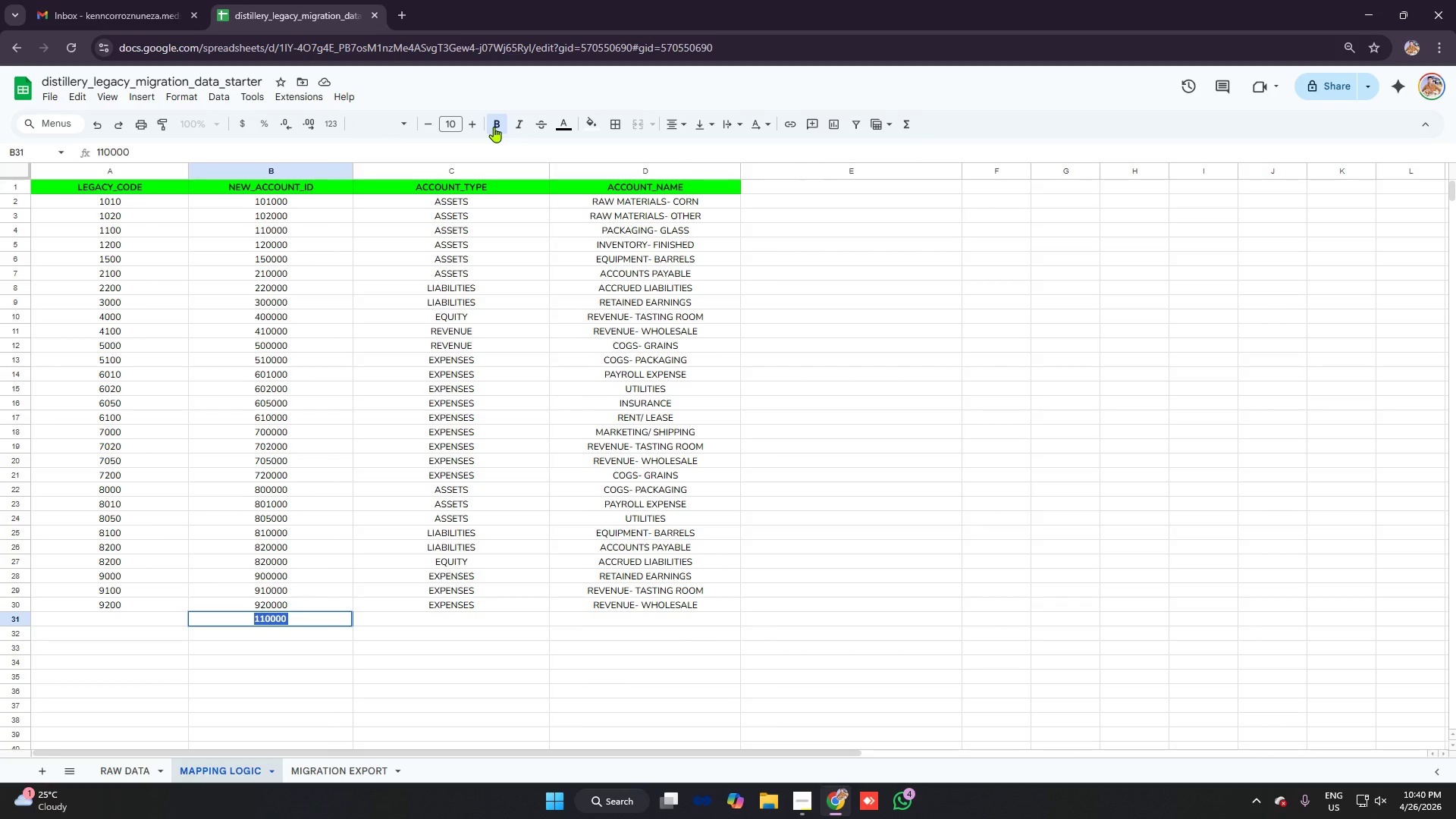 
key(Control+B)
 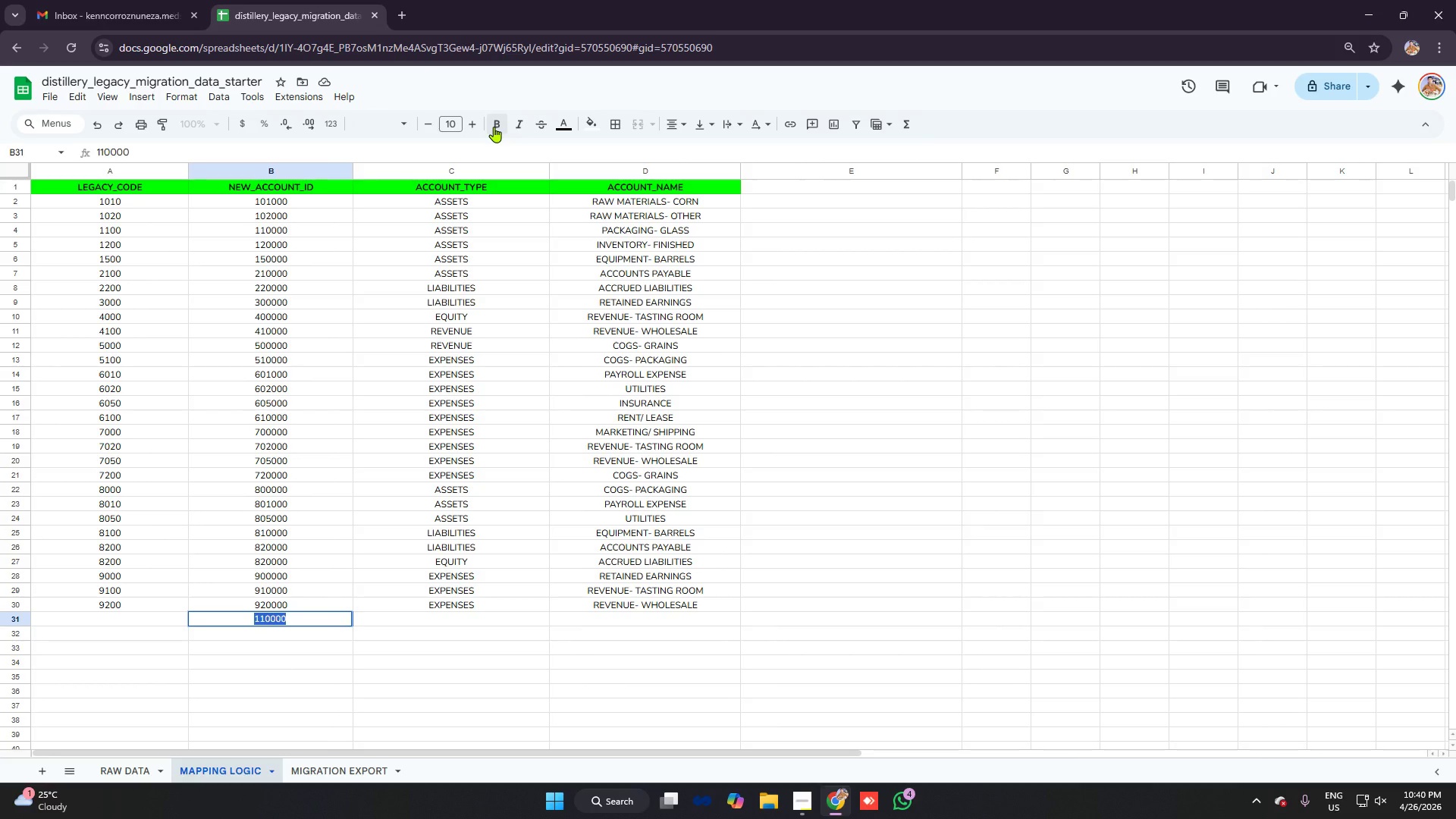 
key(Enter)
 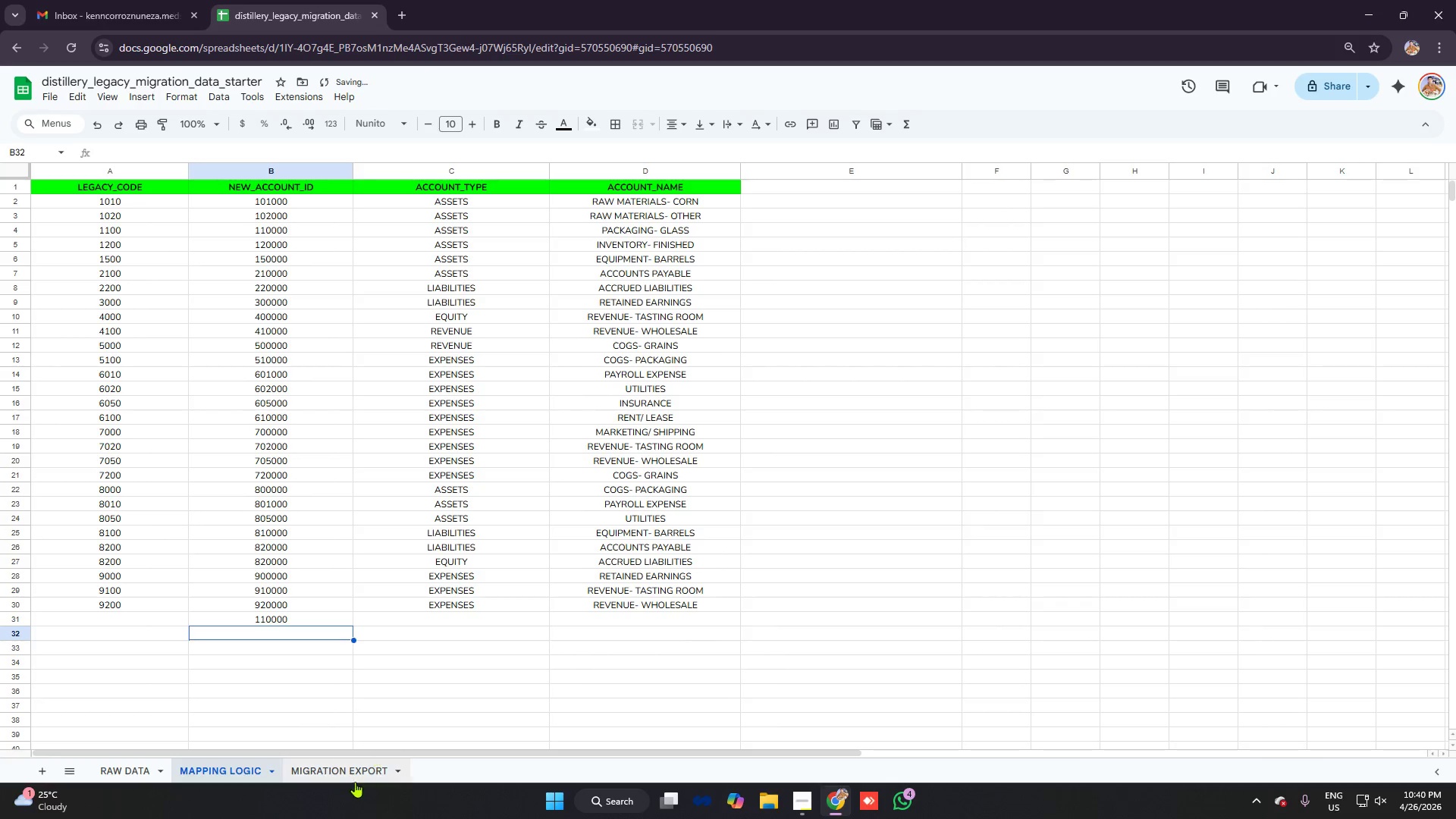 
left_click([341, 780])
 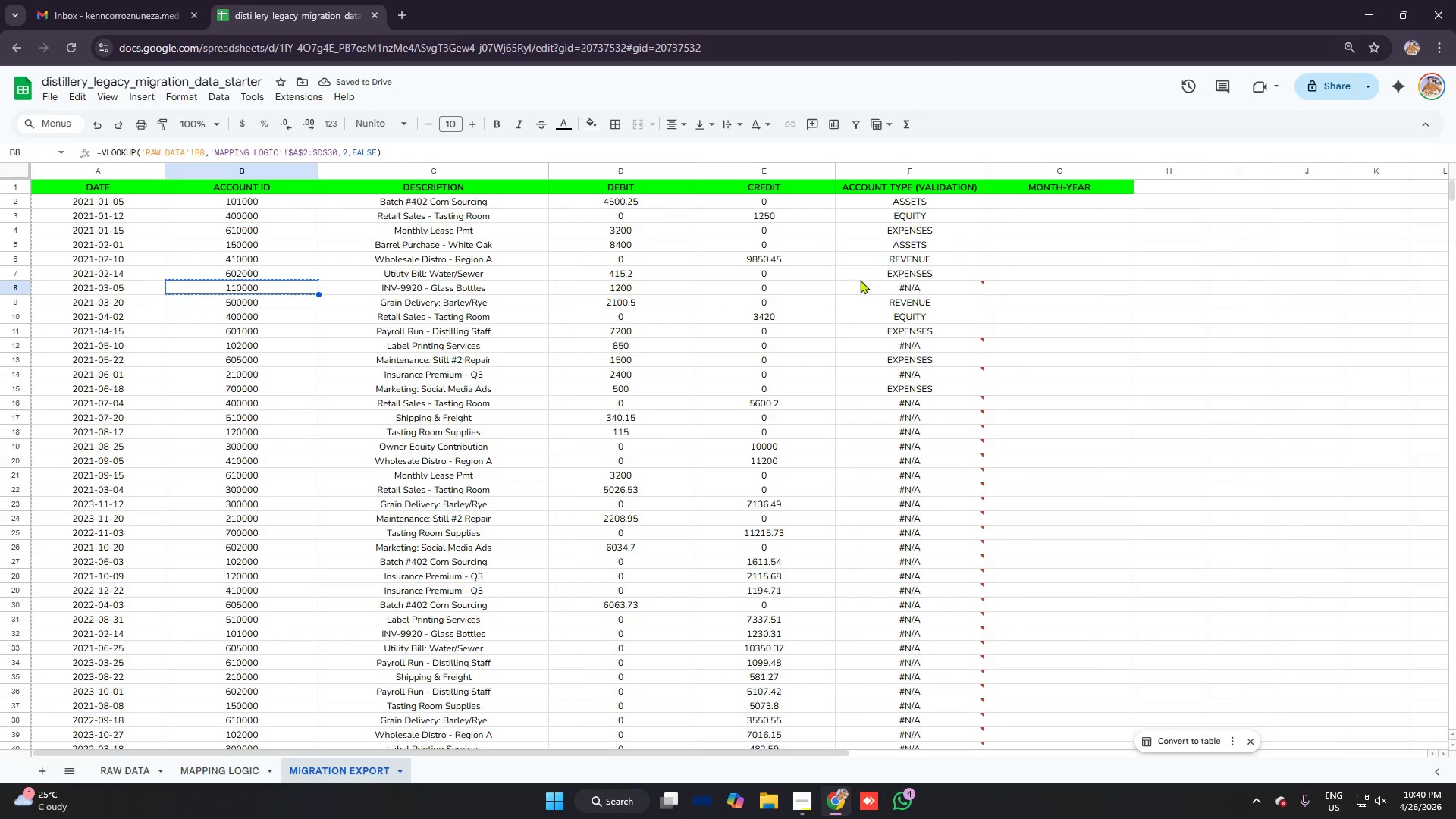 
left_click([886, 294])
 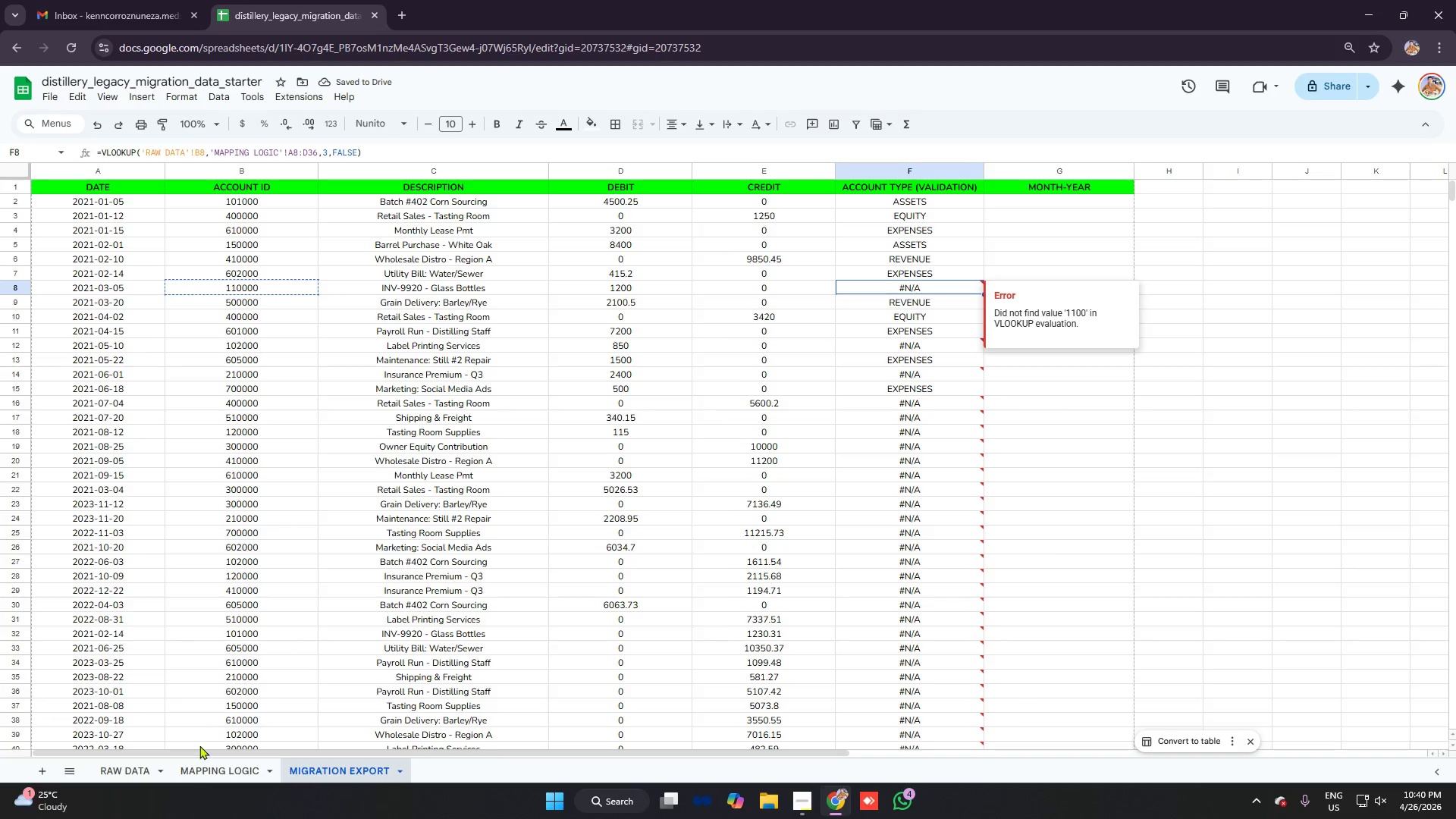 
left_click([208, 769])
 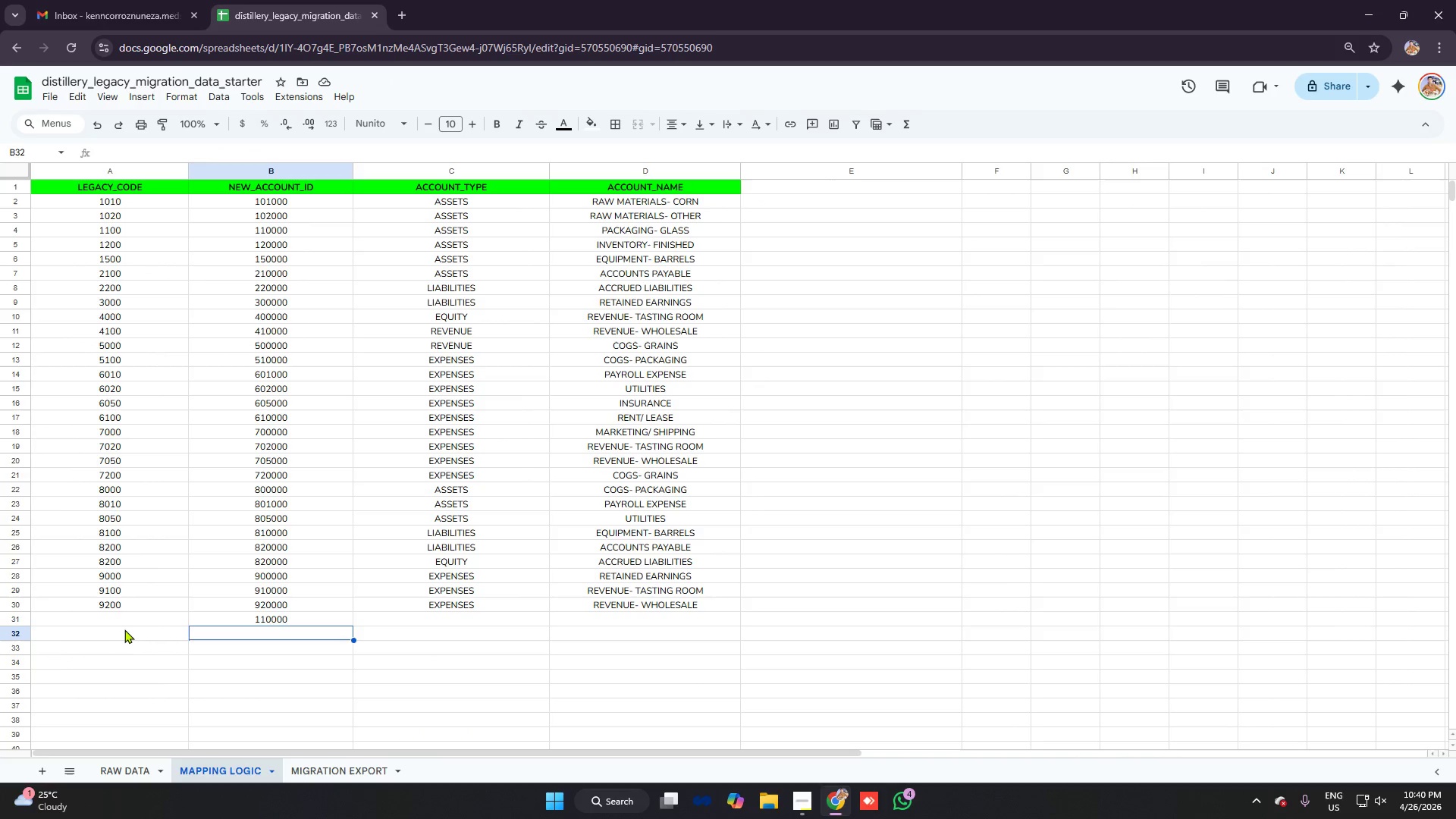 
left_click([118, 620])
 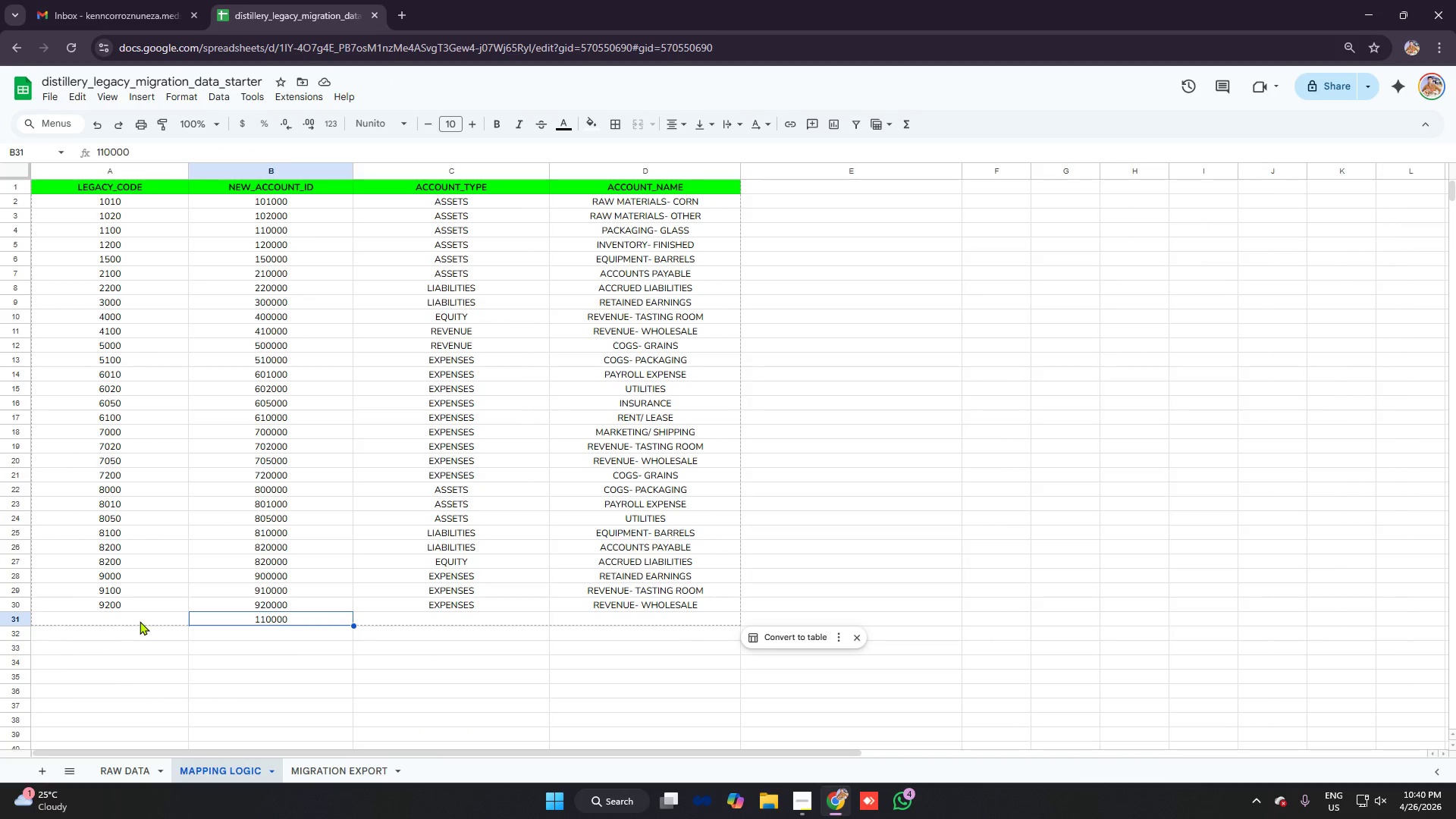 
left_click([159, 623])
 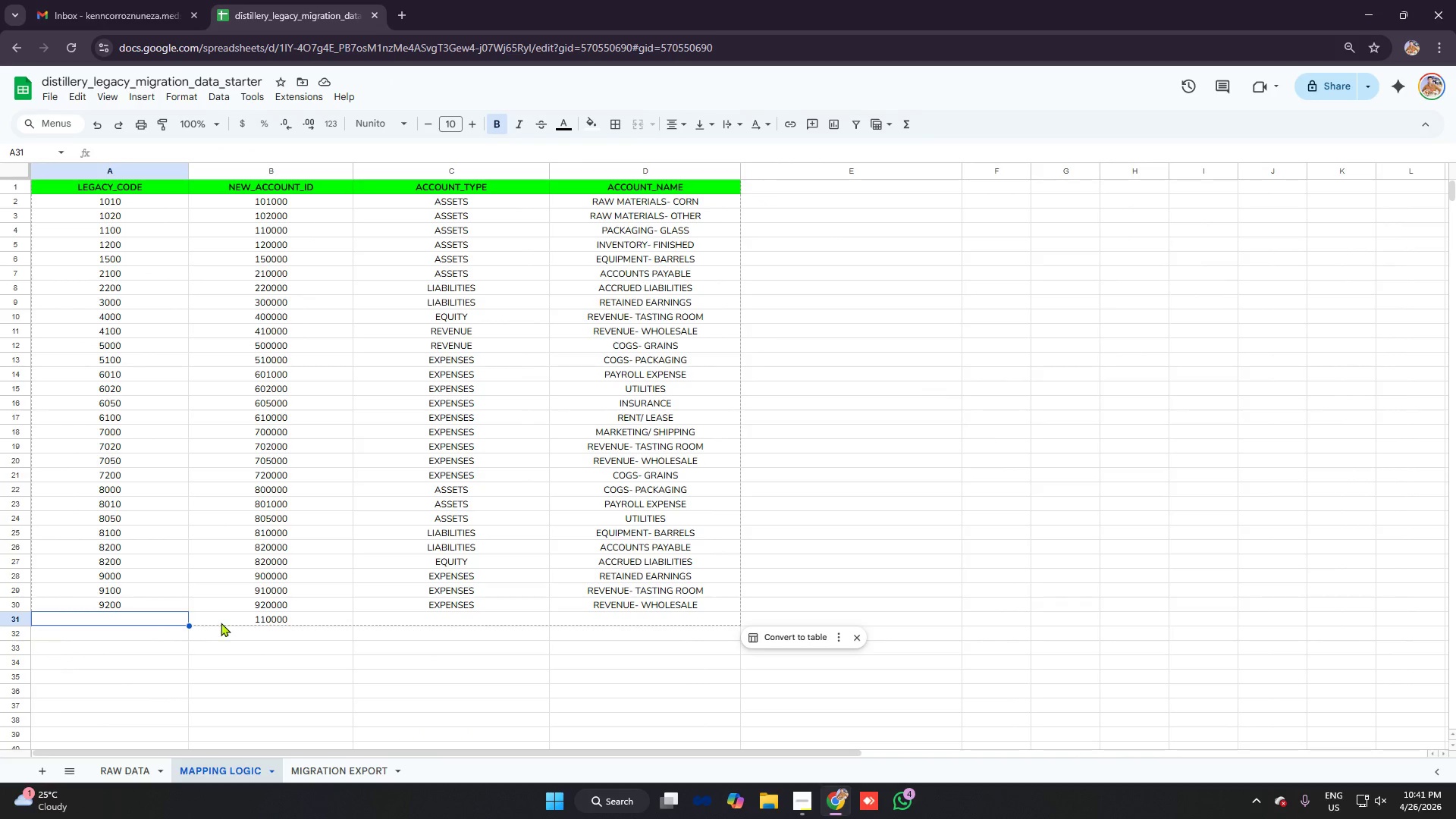 
left_click([221, 623])
 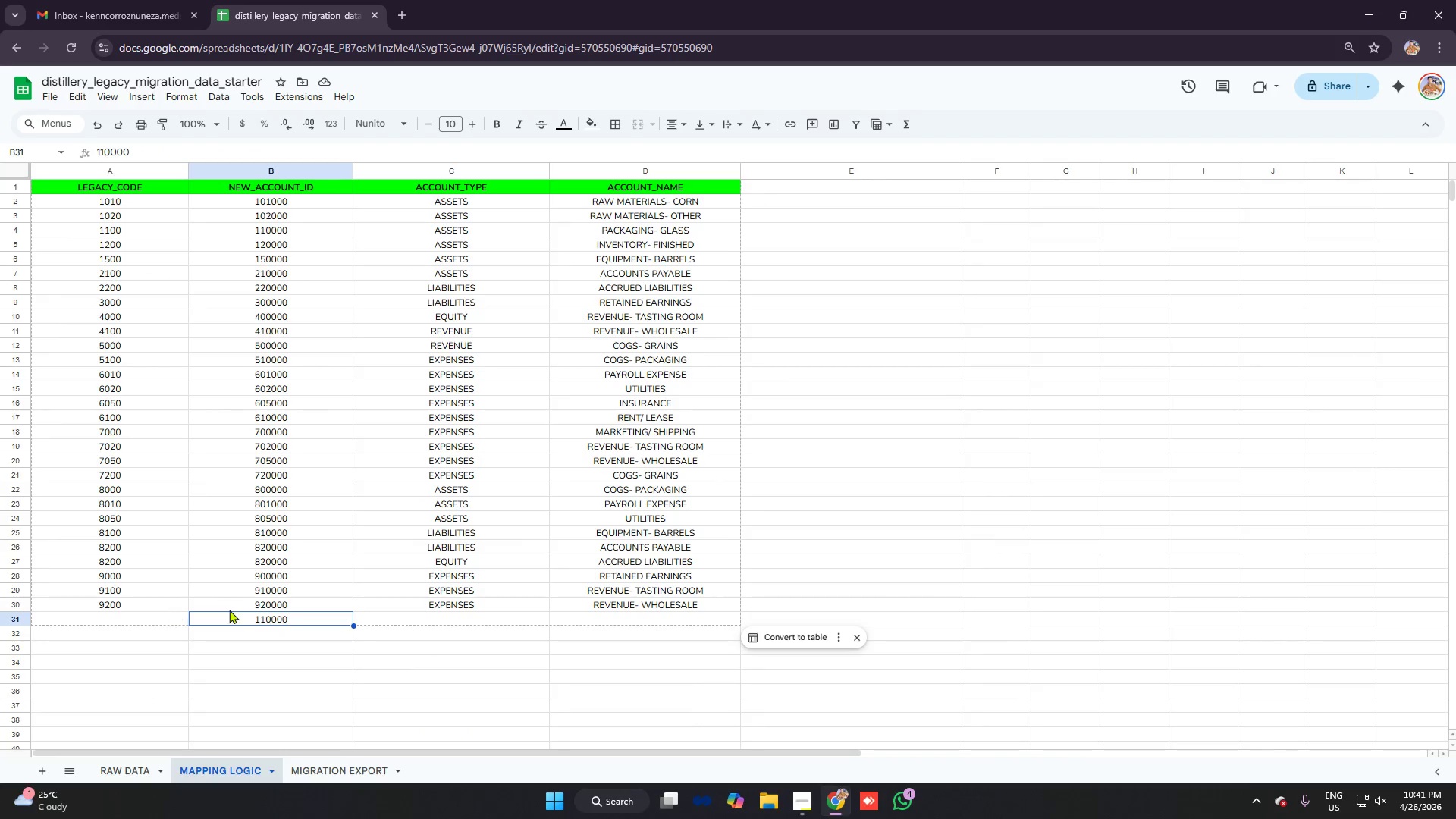 
left_click([240, 607])
 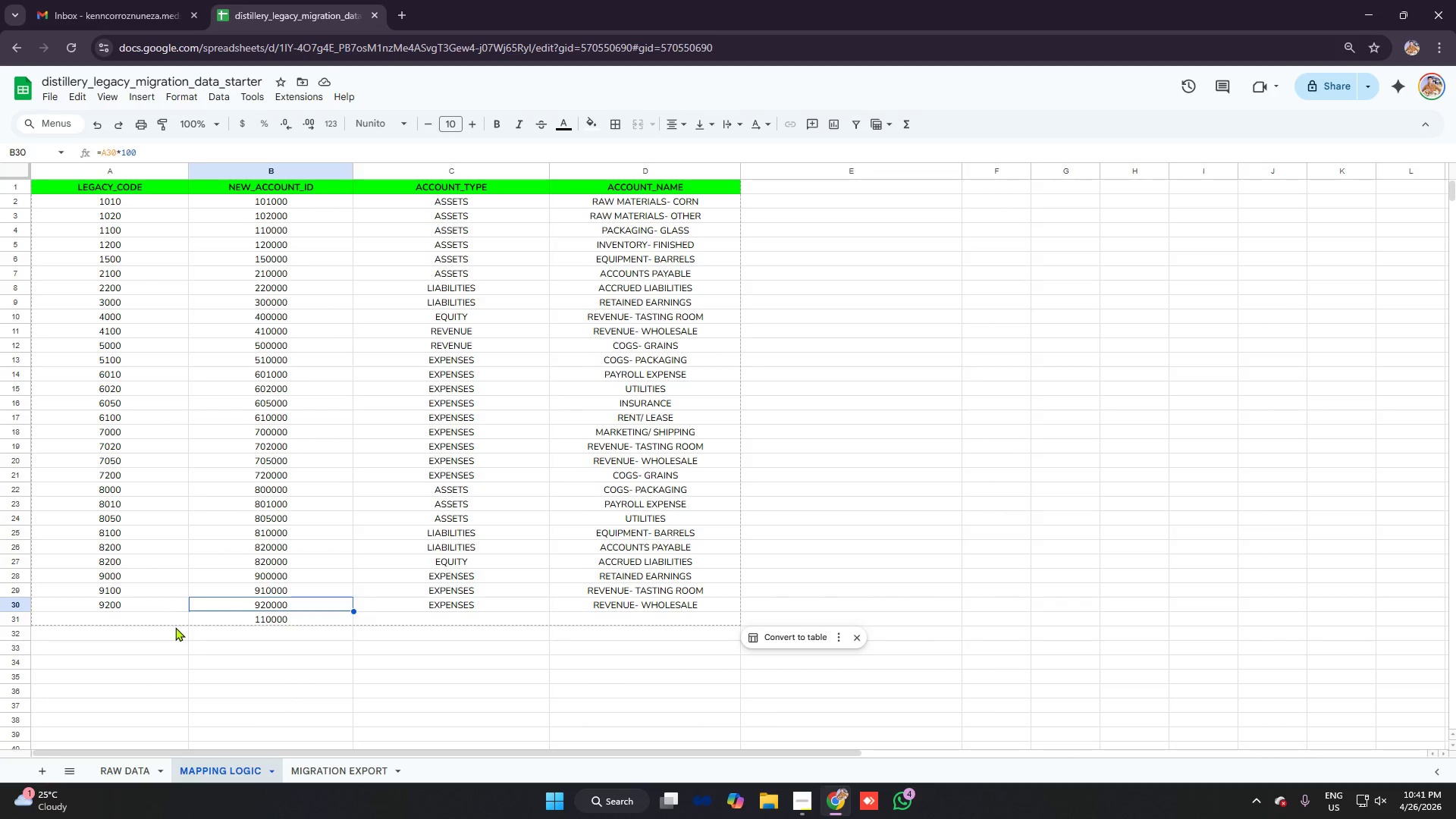 
left_click([152, 624])
 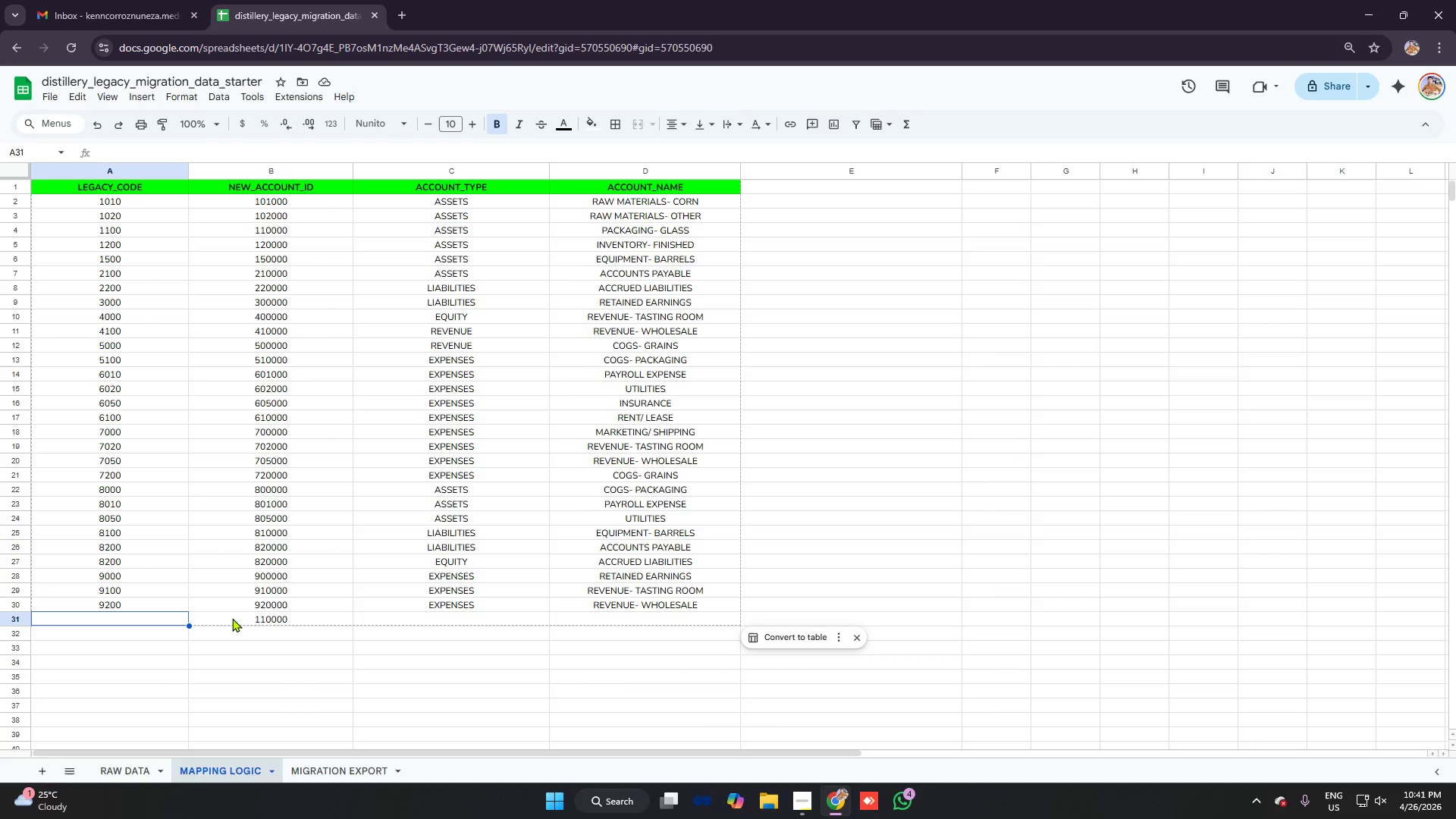 
left_click([233, 619])
 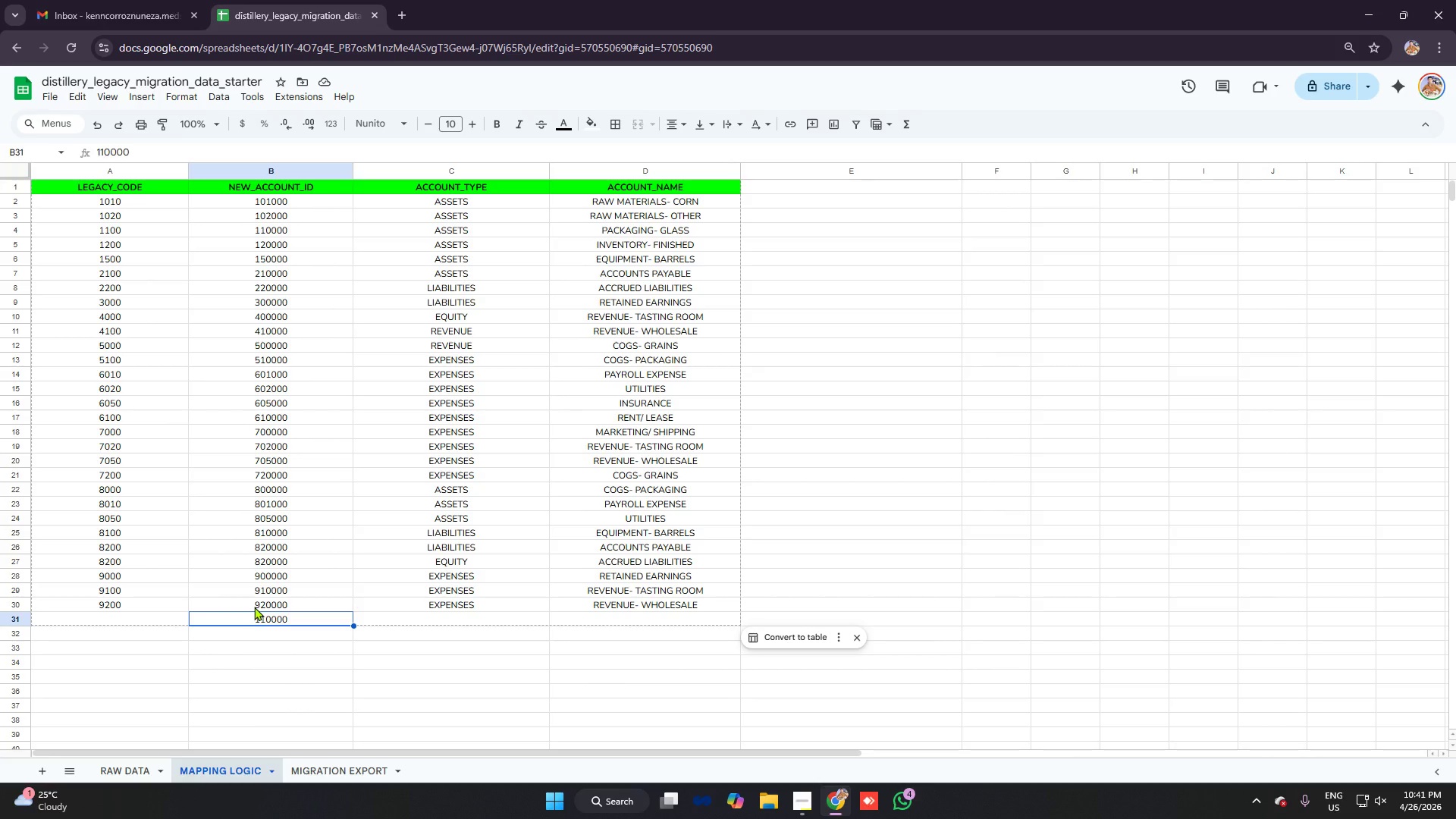 
left_click([254, 607])
 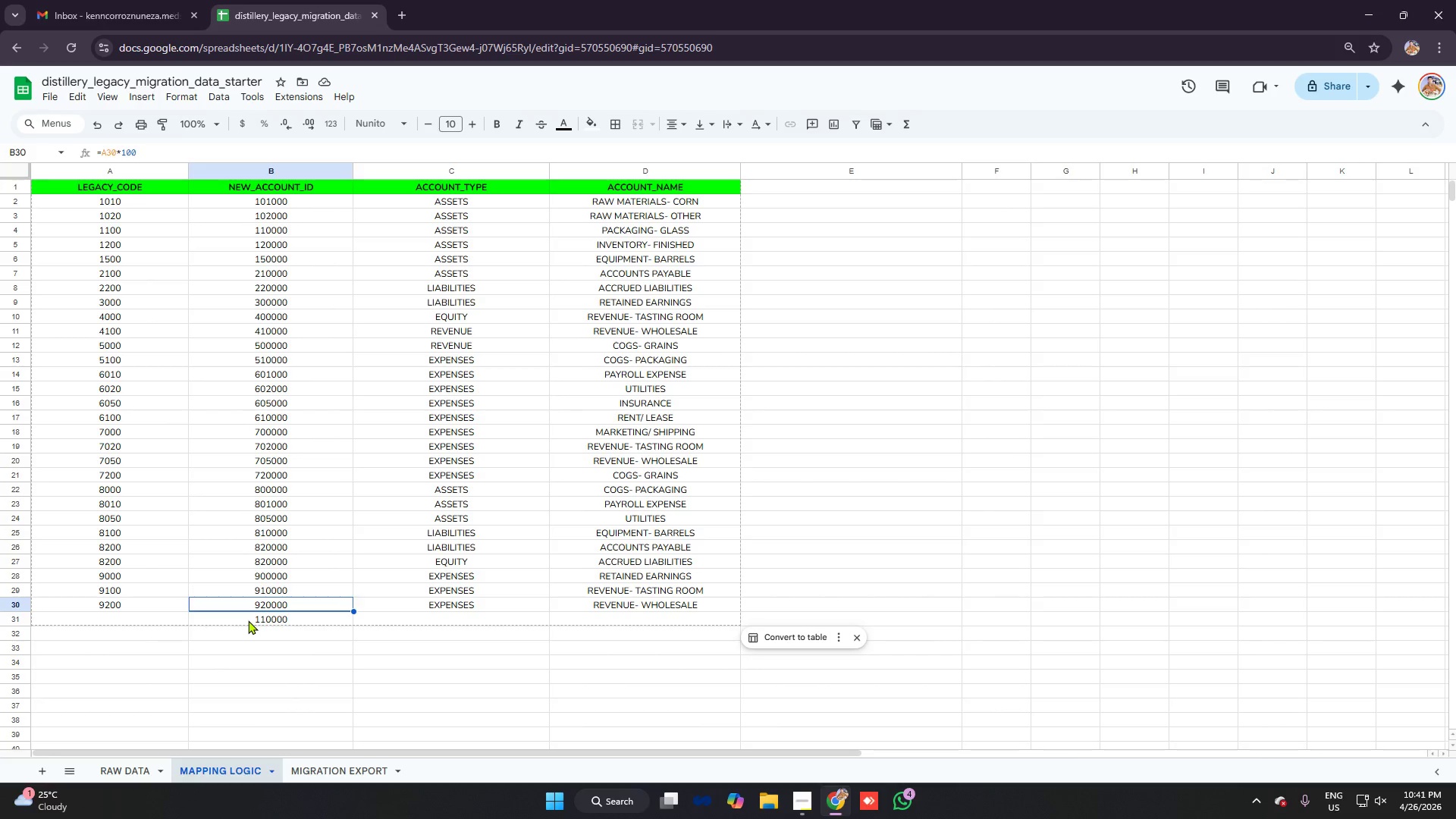 
left_click([248, 620])
 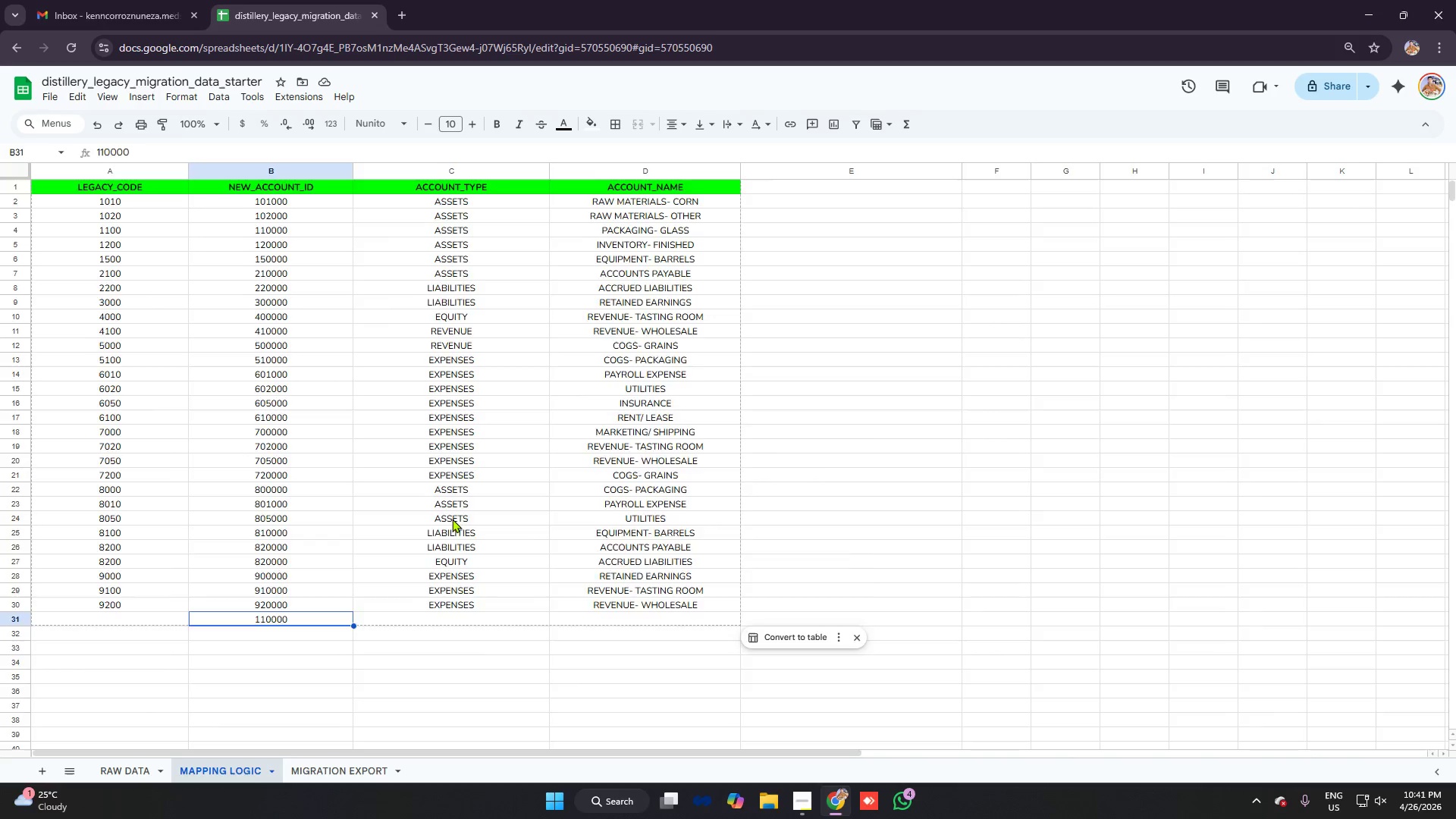 
scroll: coordinate [448, 513], scroll_direction: down, amount: 4.0
 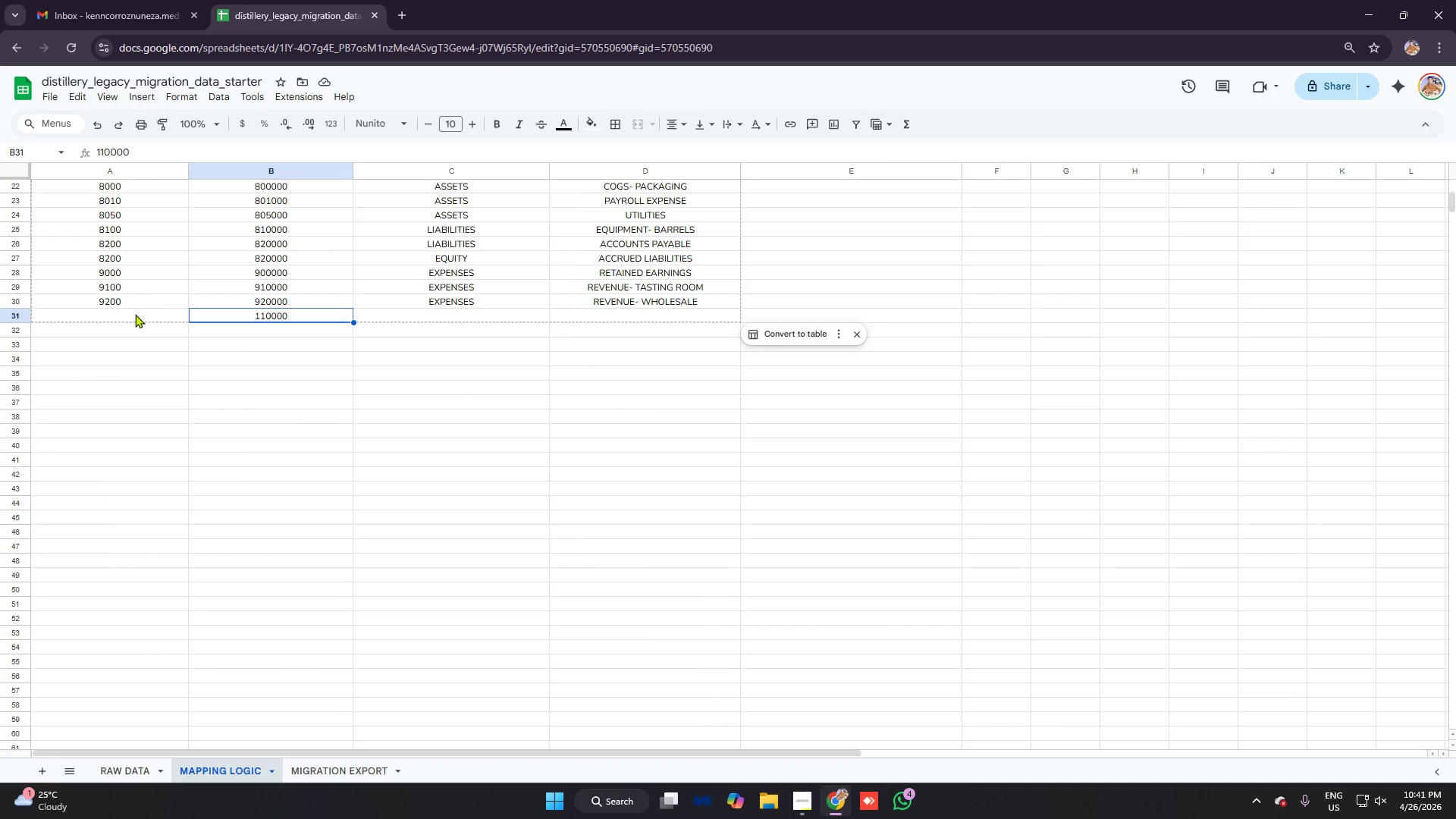 
left_click([135, 314])
 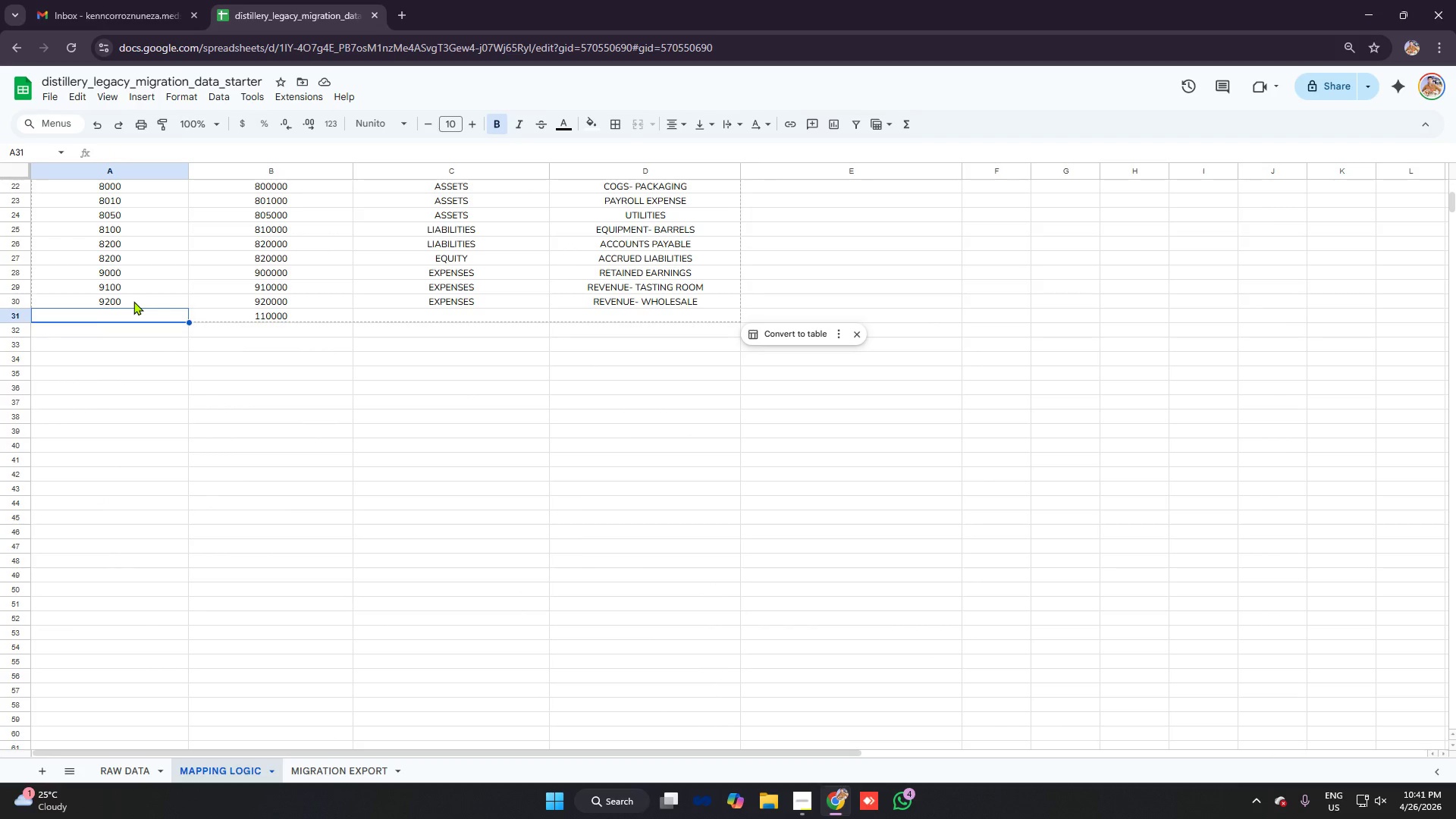 
left_click([133, 301])
 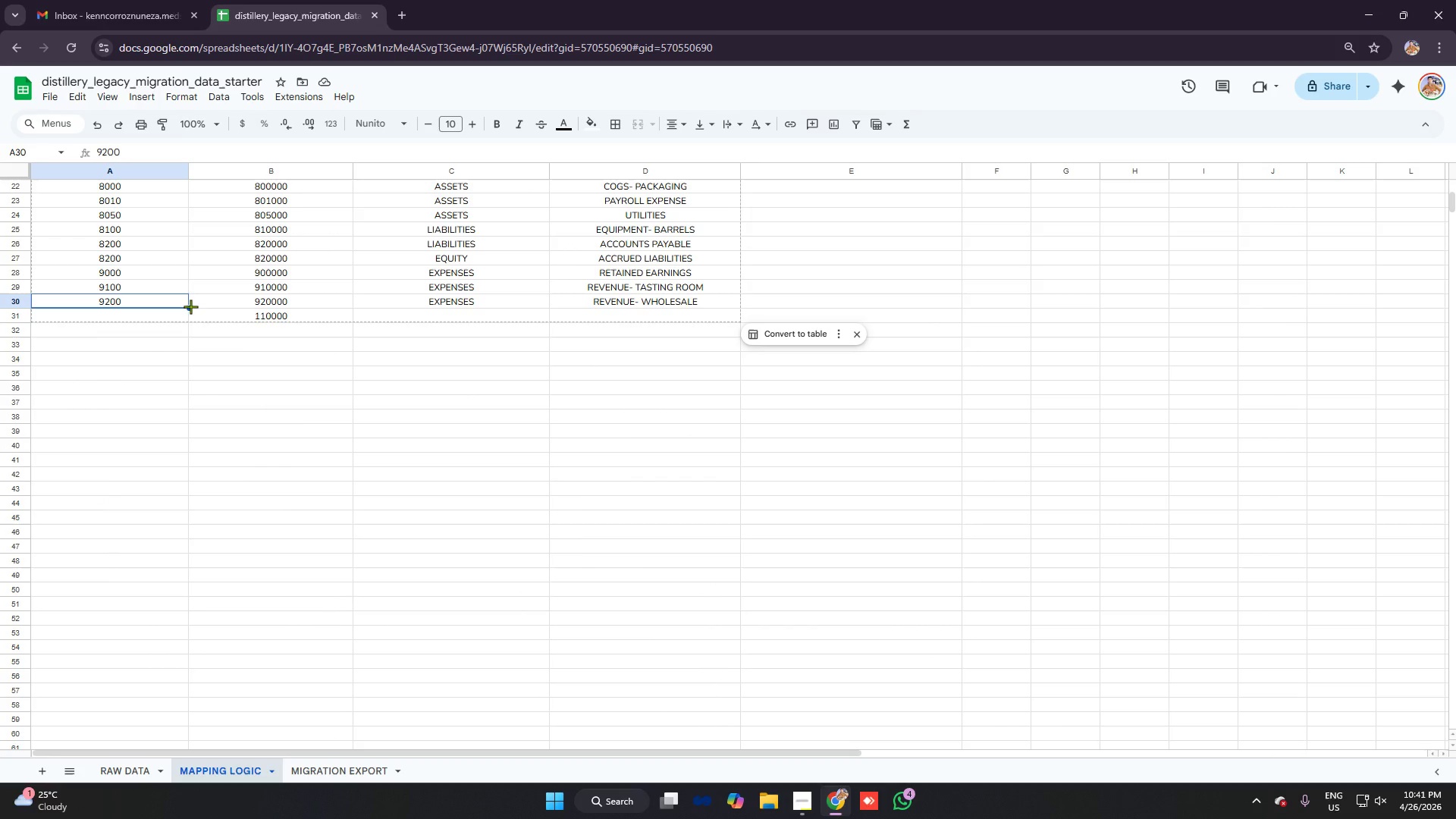 
left_click_drag(start_coordinate=[190, 306], to_coordinate=[186, 544])
 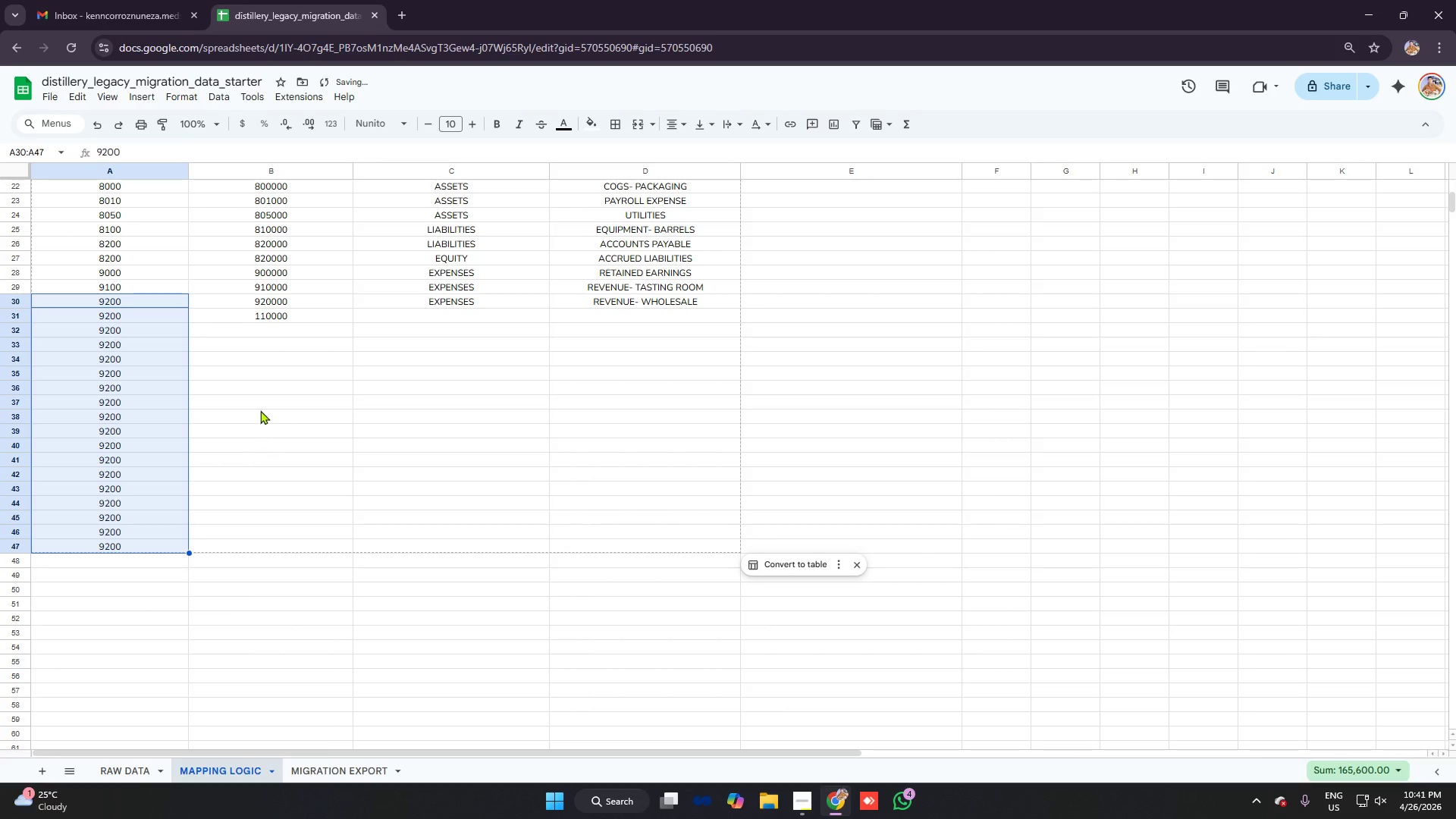 
left_click([321, 326])
 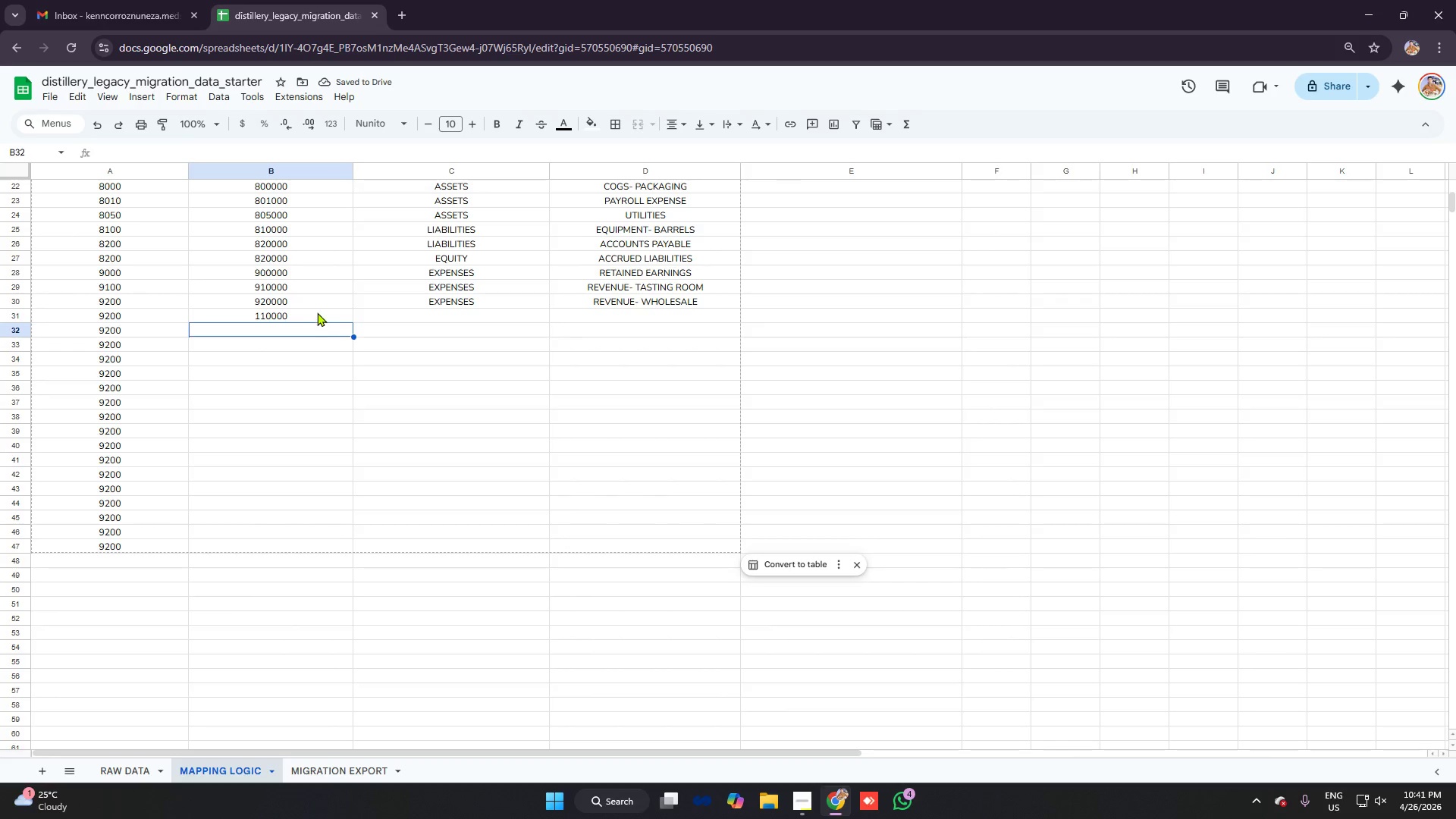 
left_click([317, 312])
 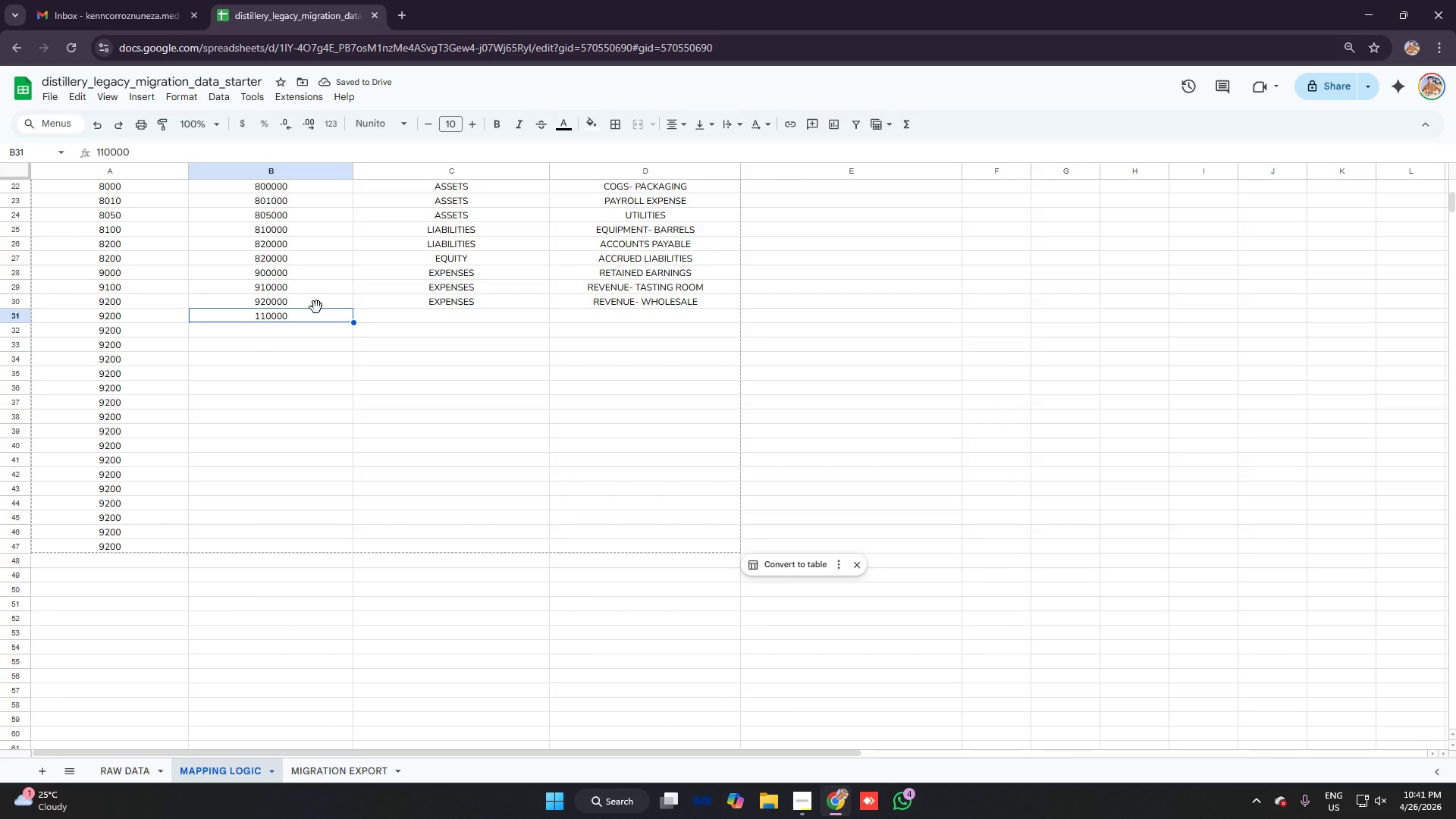 
key(Backspace)
 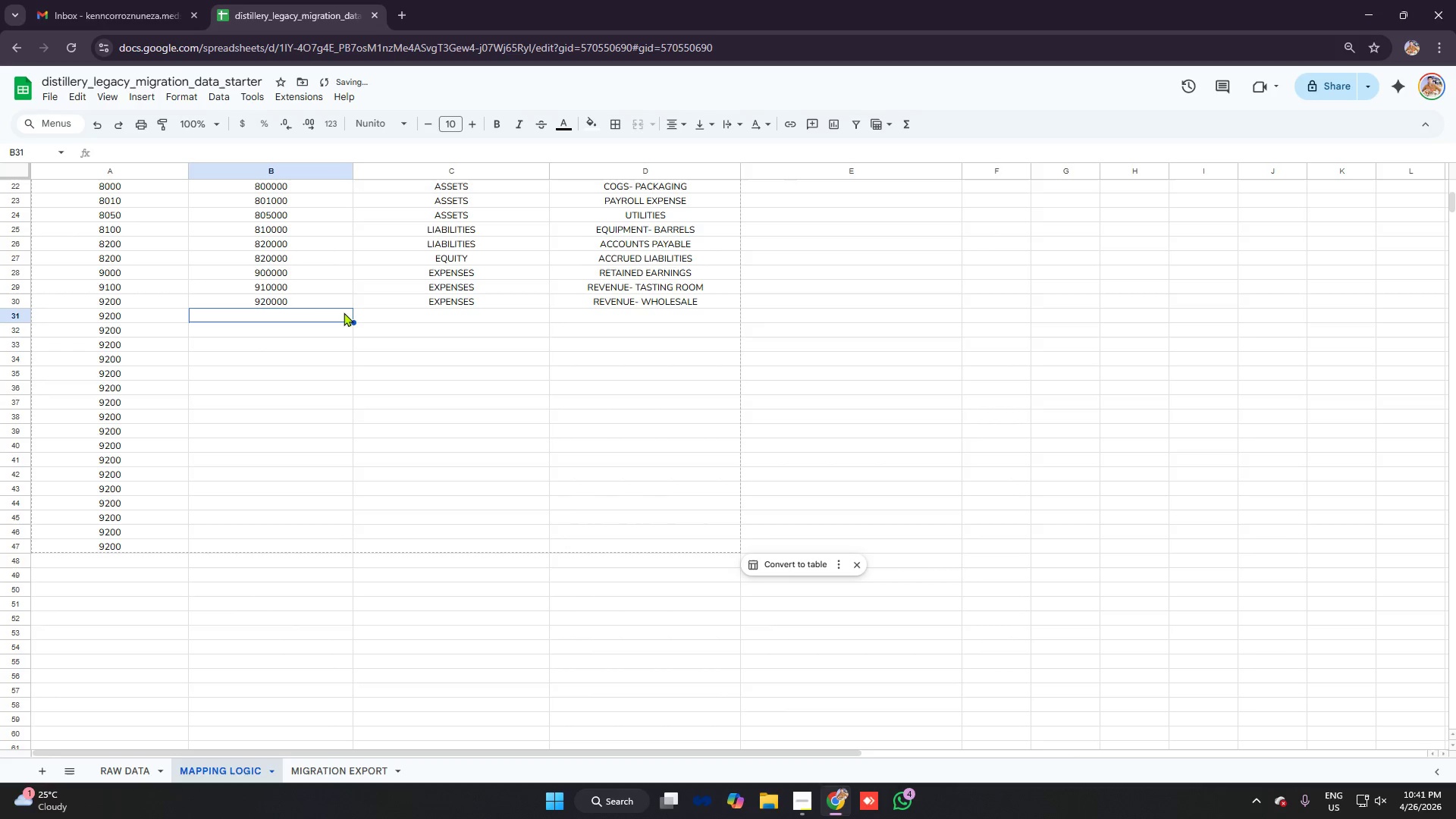 
left_click([334, 300])
 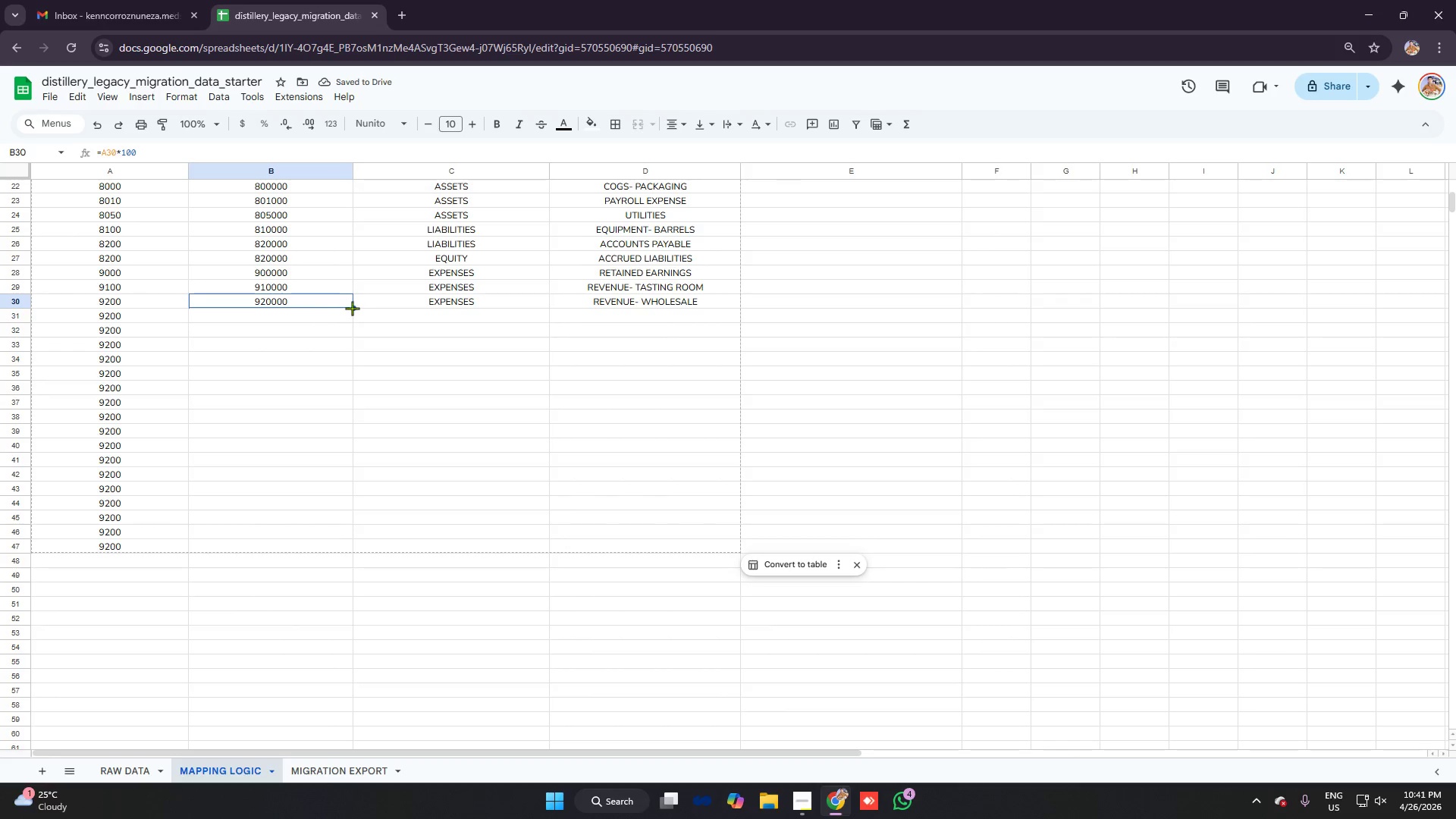 
left_click_drag(start_coordinate=[353, 308], to_coordinate=[328, 544])
 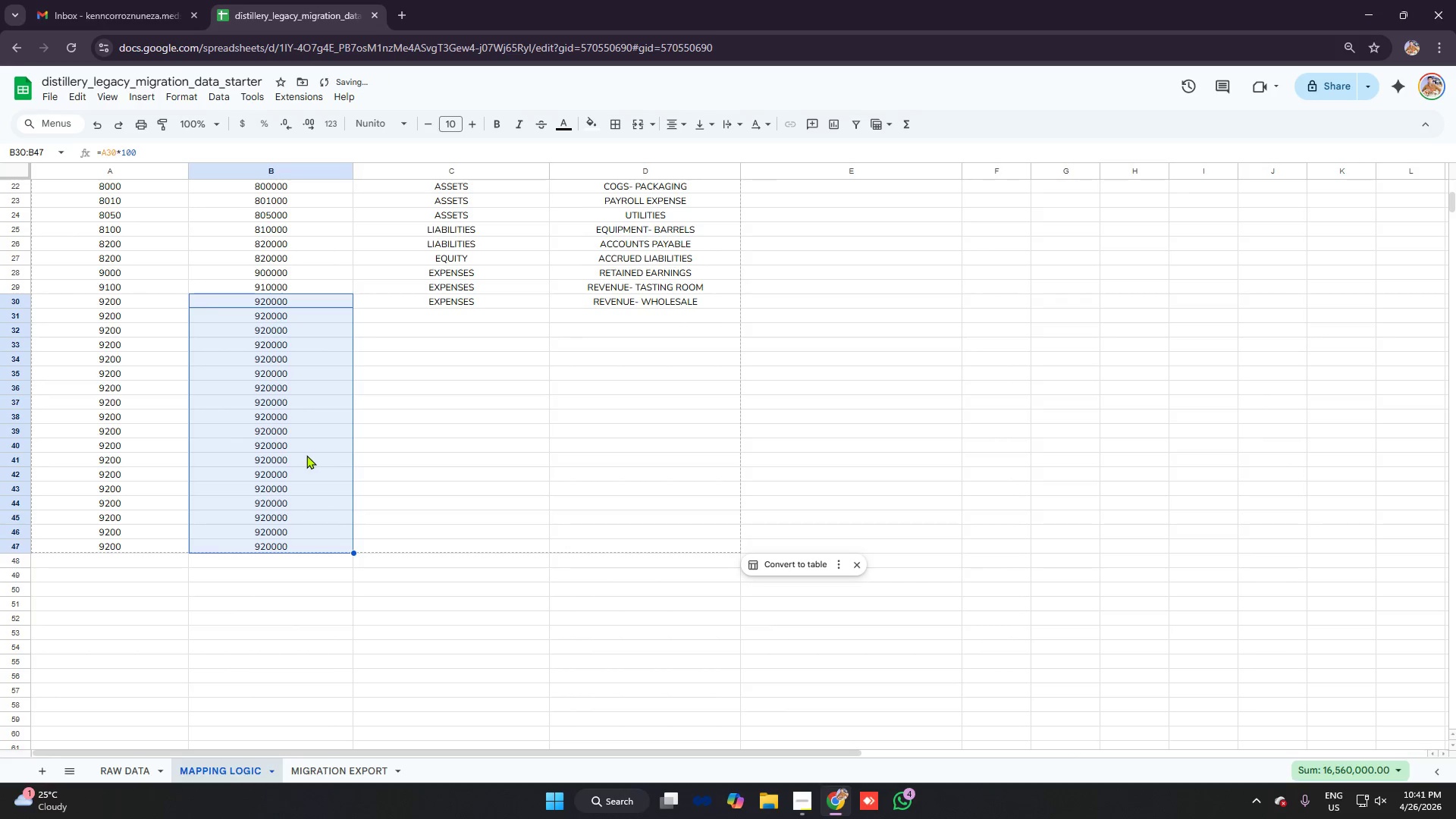 
key(Alt+AltLeft)
 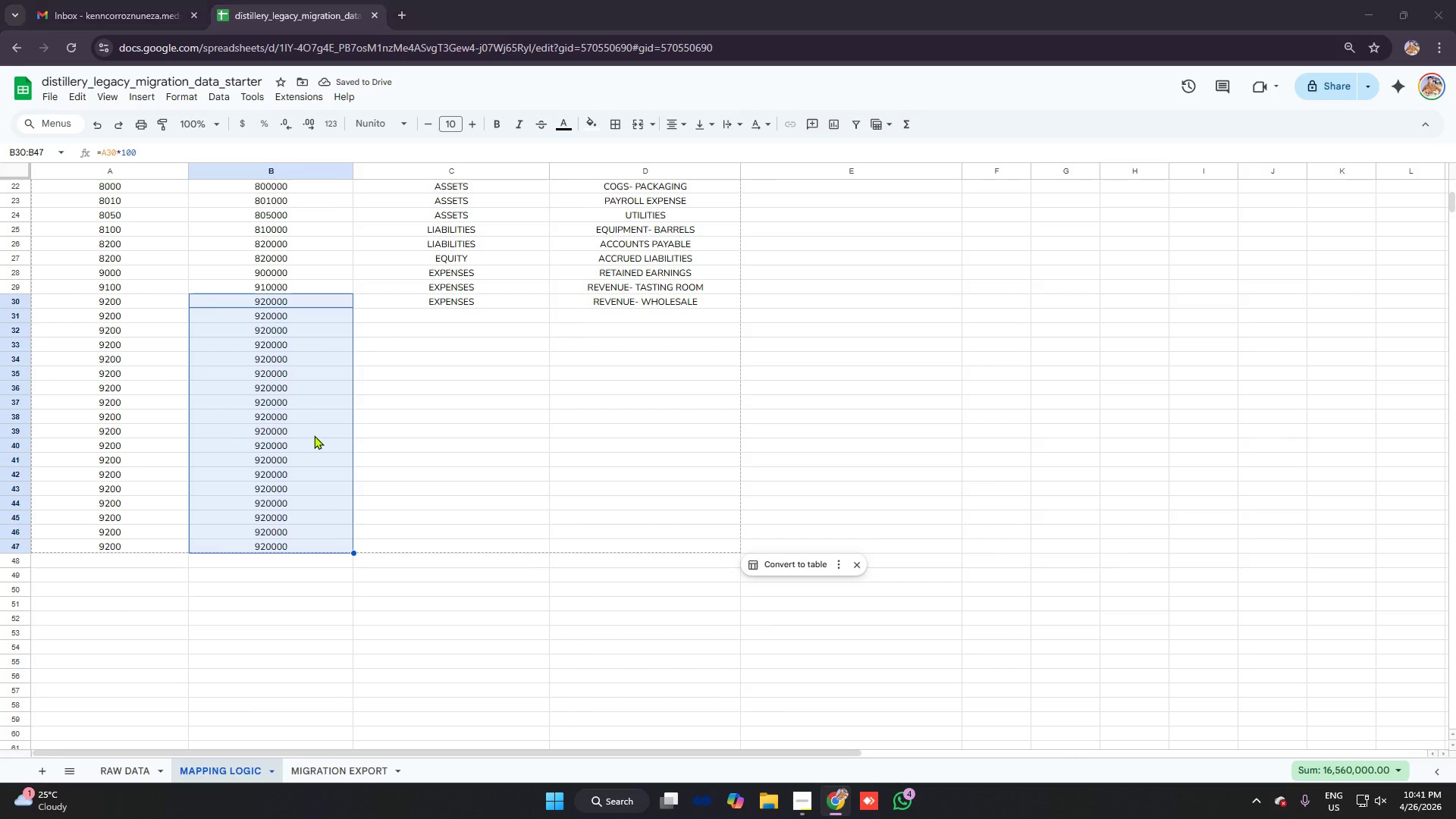 
key(Alt+Tab)